 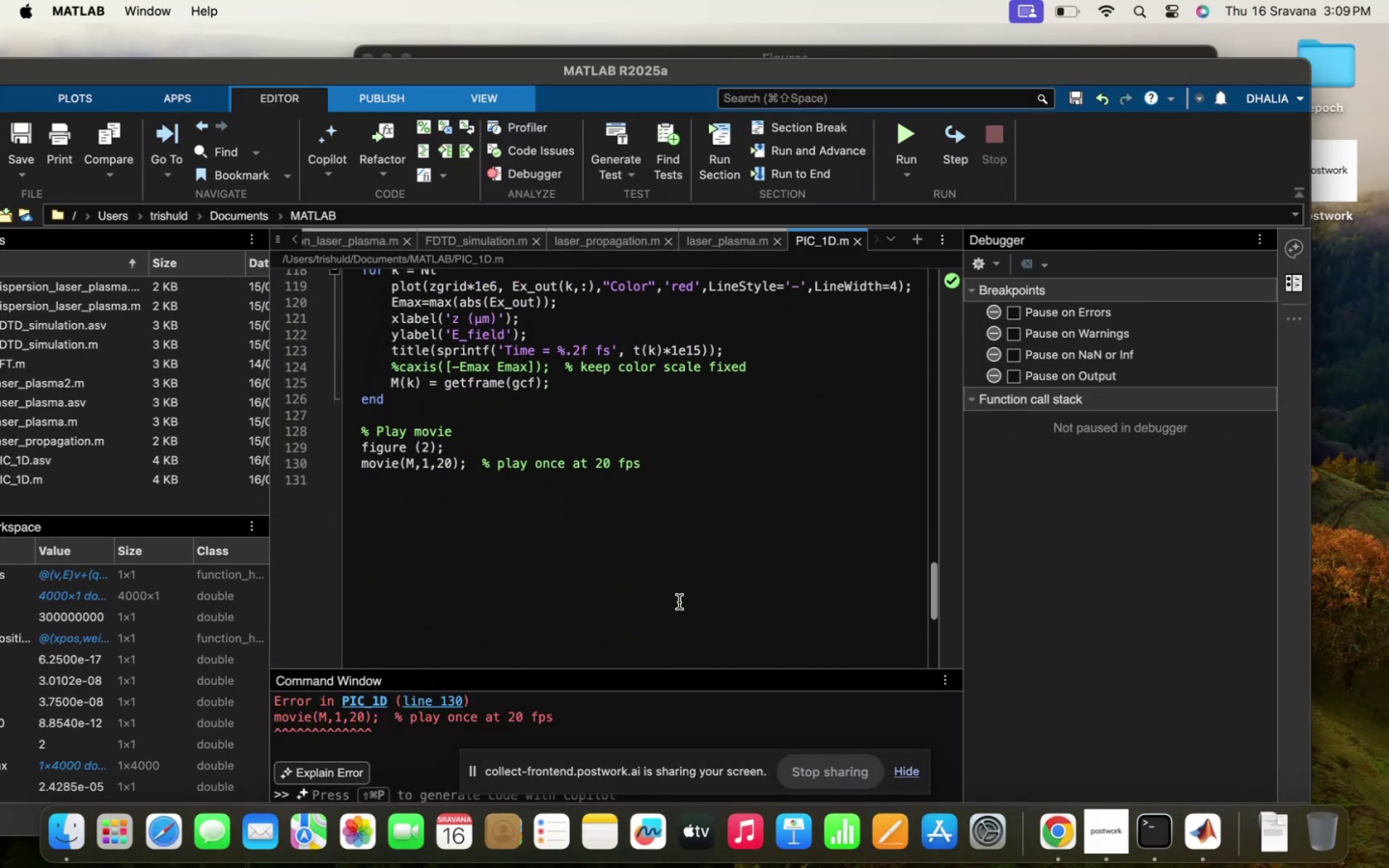 
left_click([704, 561])
 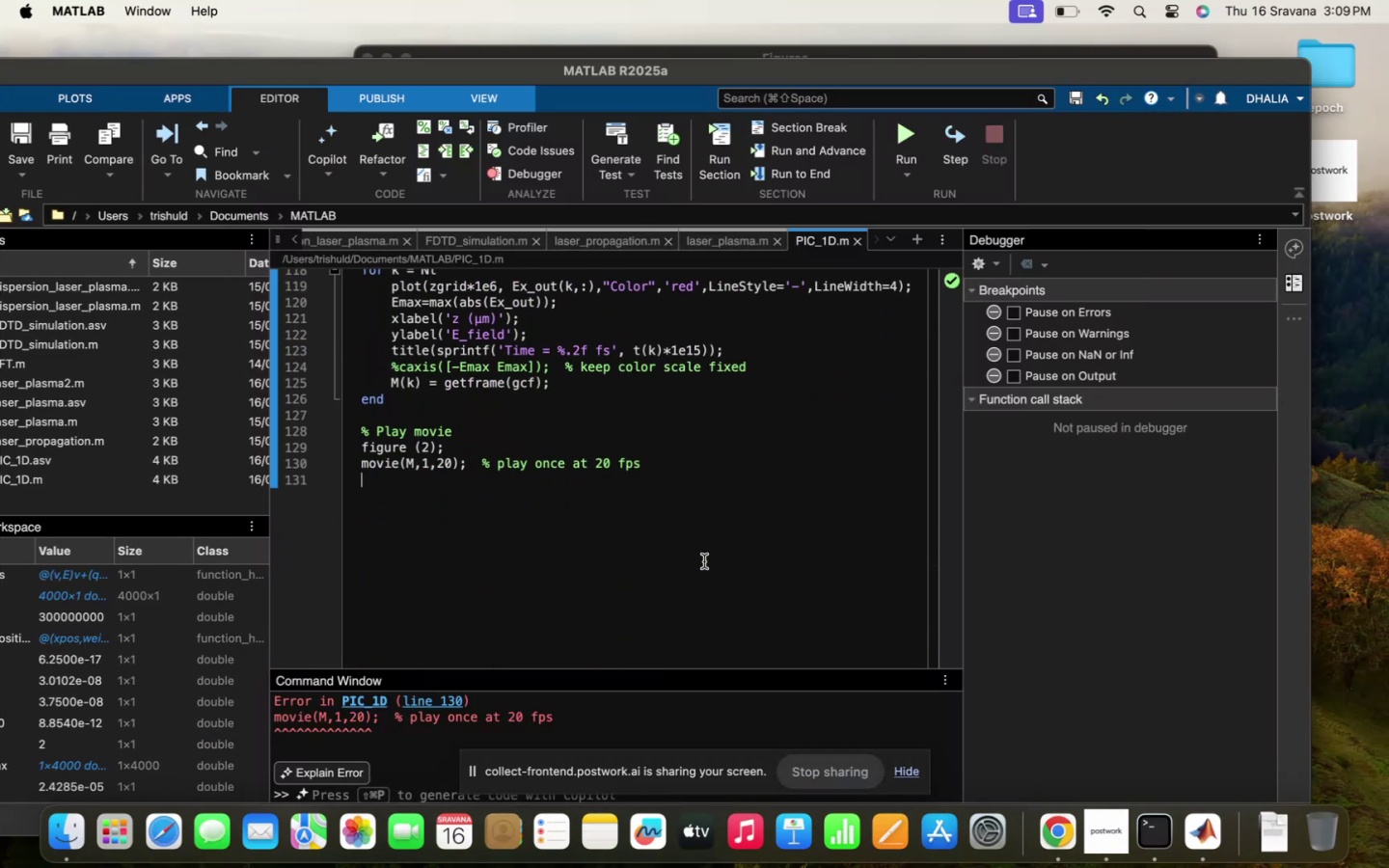 
scroll: coordinate [704, 557], scroll_direction: up, amount: 338.0
 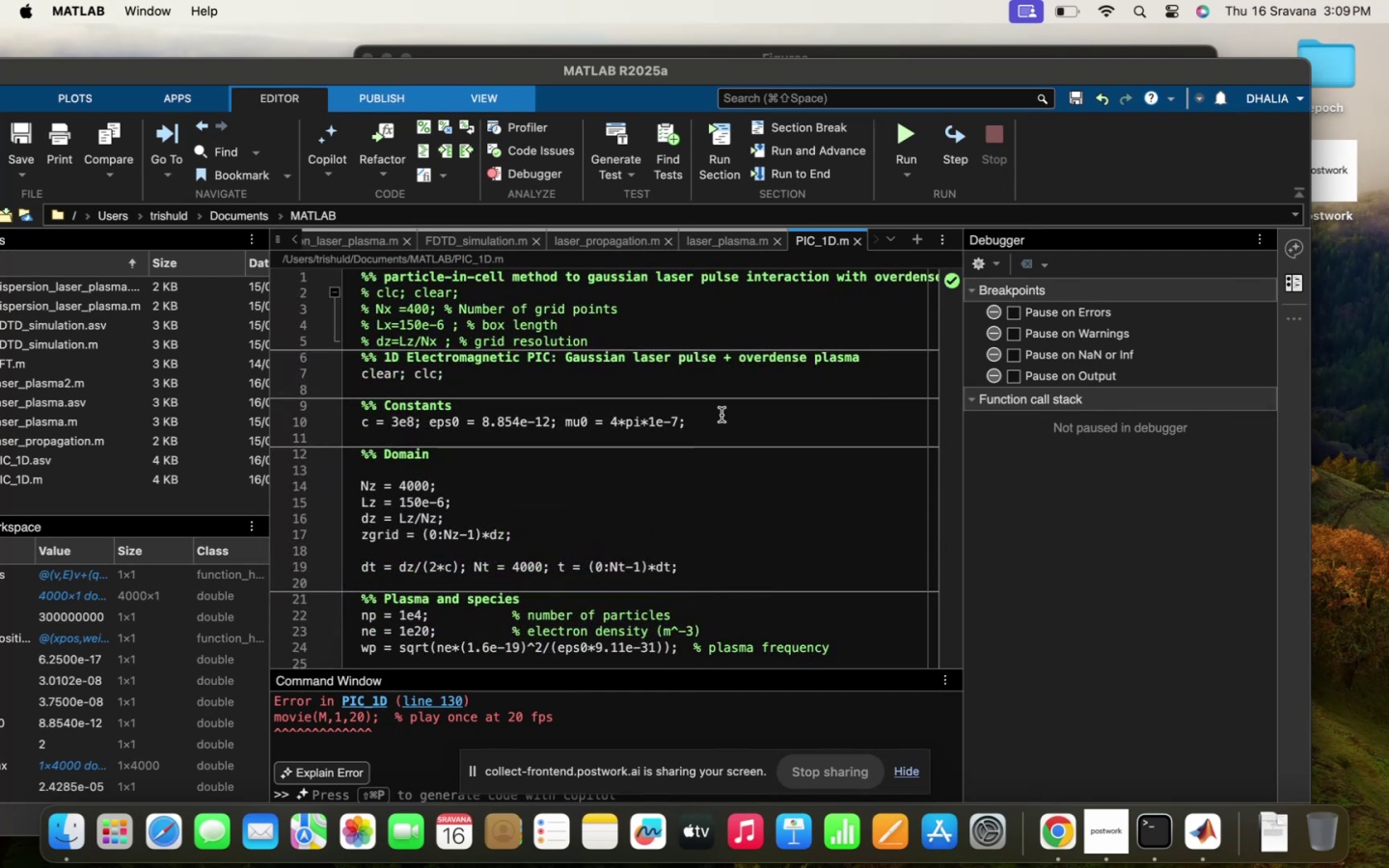 
scroll: coordinate [681, 507], scroll_direction: down, amount: 25.0
 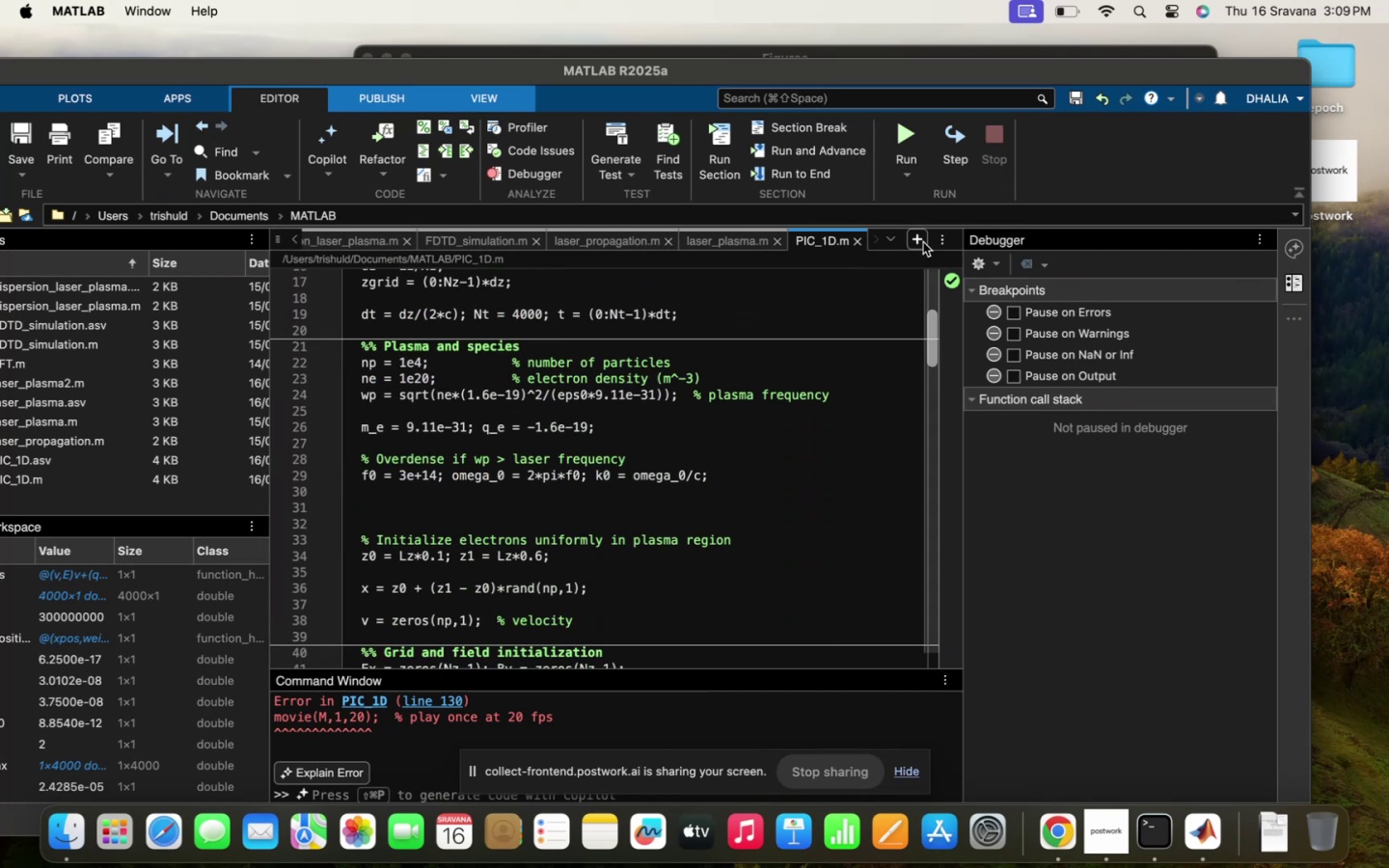 
left_click([920, 241])
 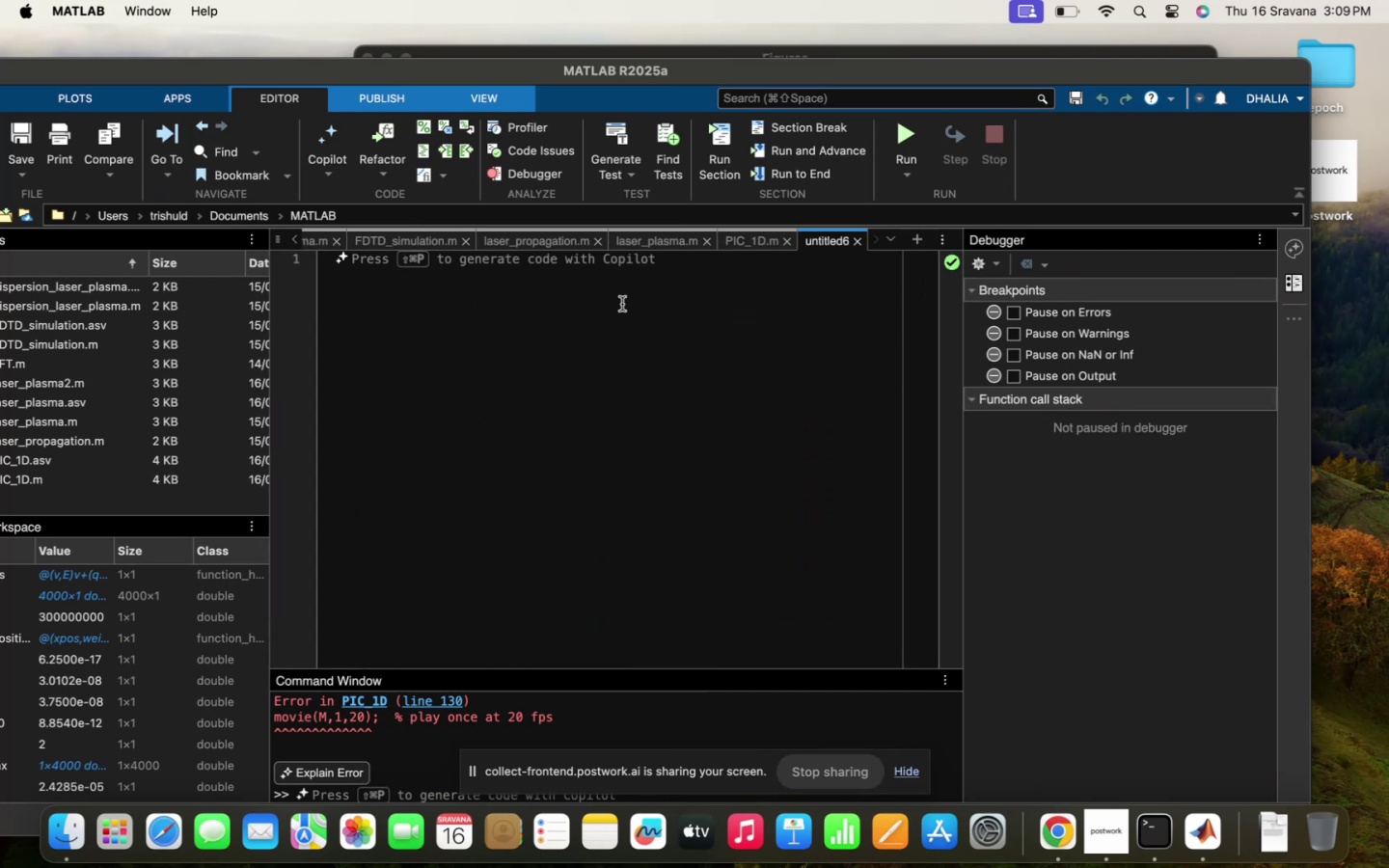 
type(%% Diep)
key(Backspace)
key(Backspace)
type(spera)
key(Backspace)
type(sion relation of magnetixe)
key(Backspace)
key(Backspace)
type(zed plasma )
 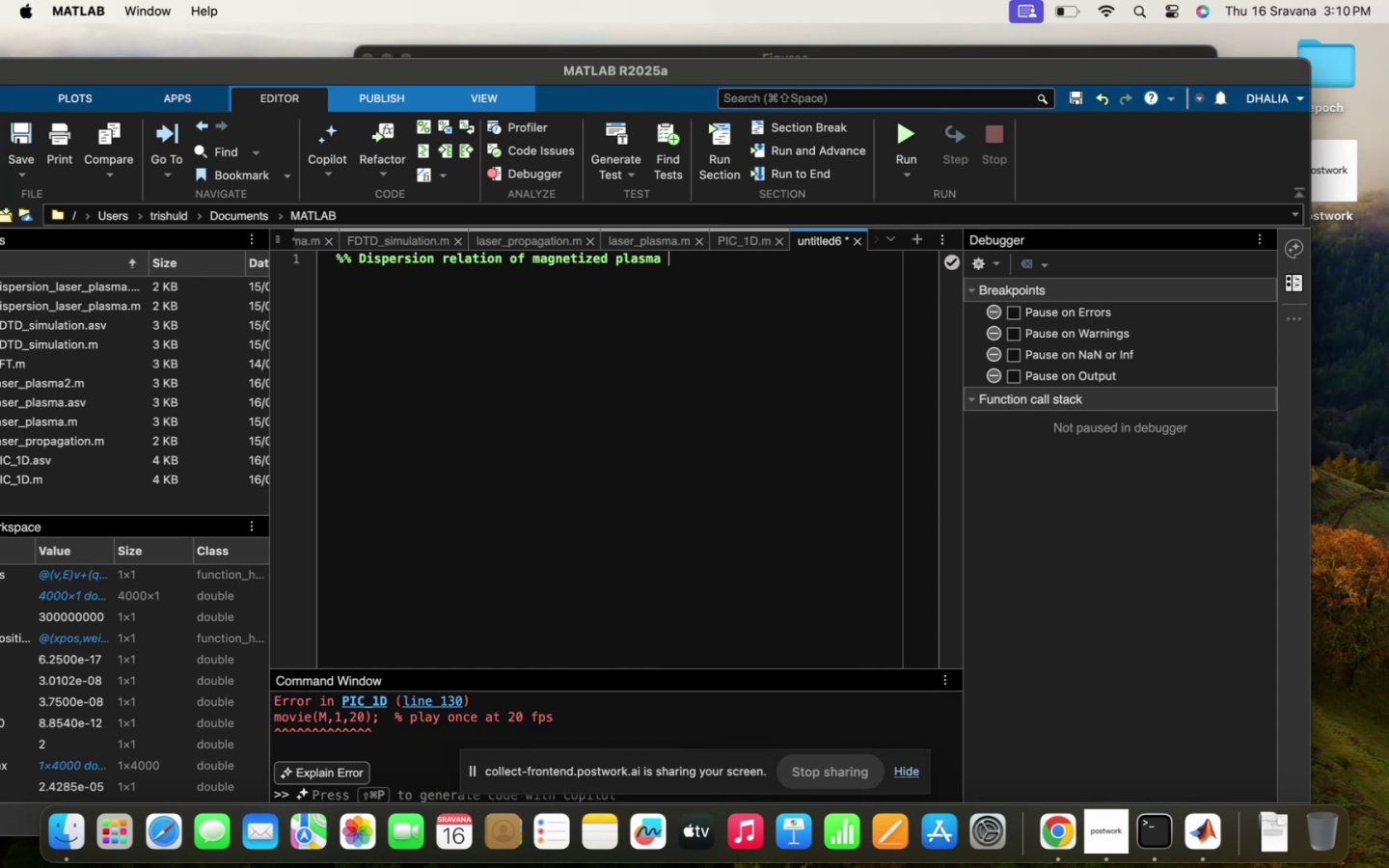 
key(Enter)
 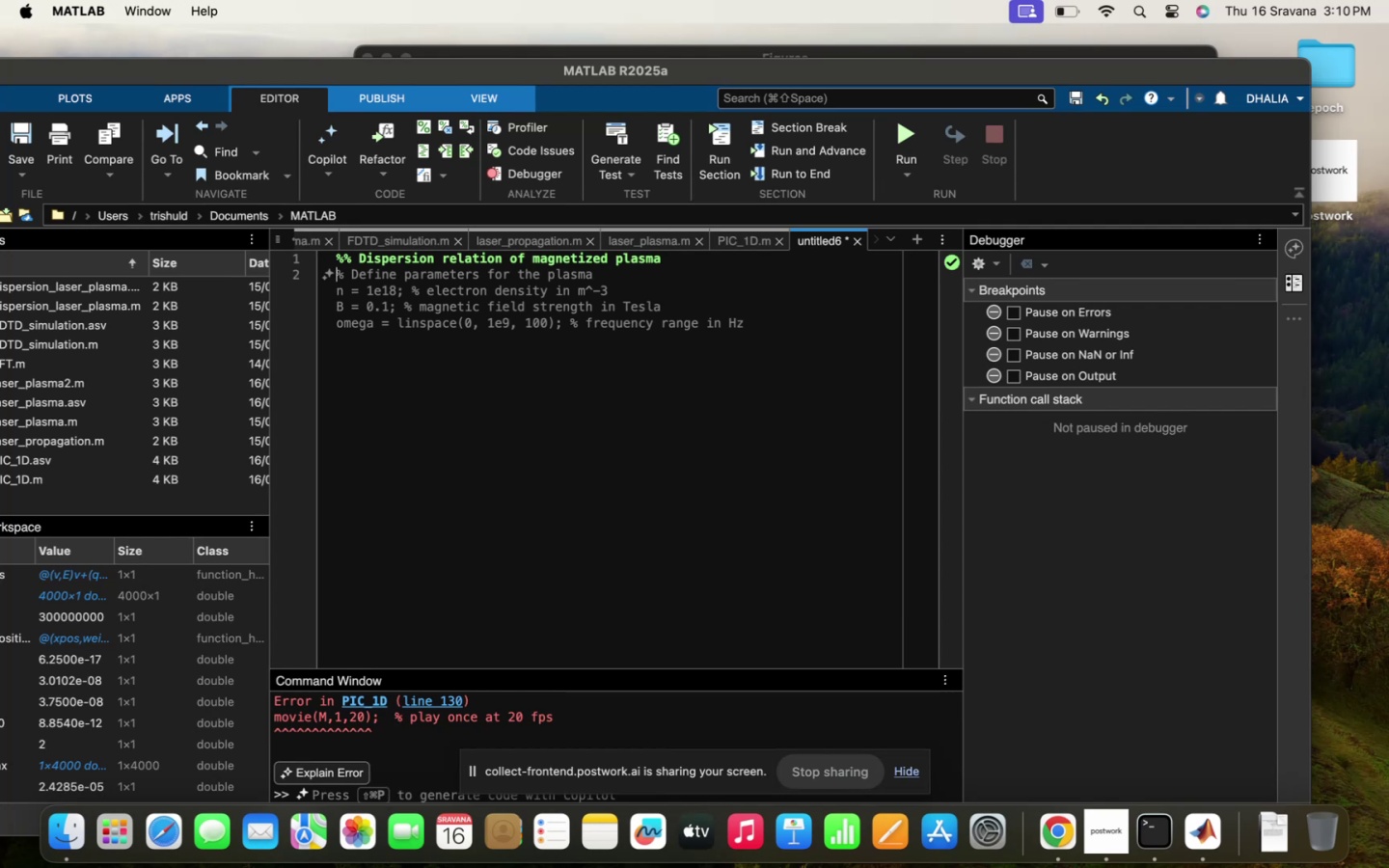 
wait(6.55)
 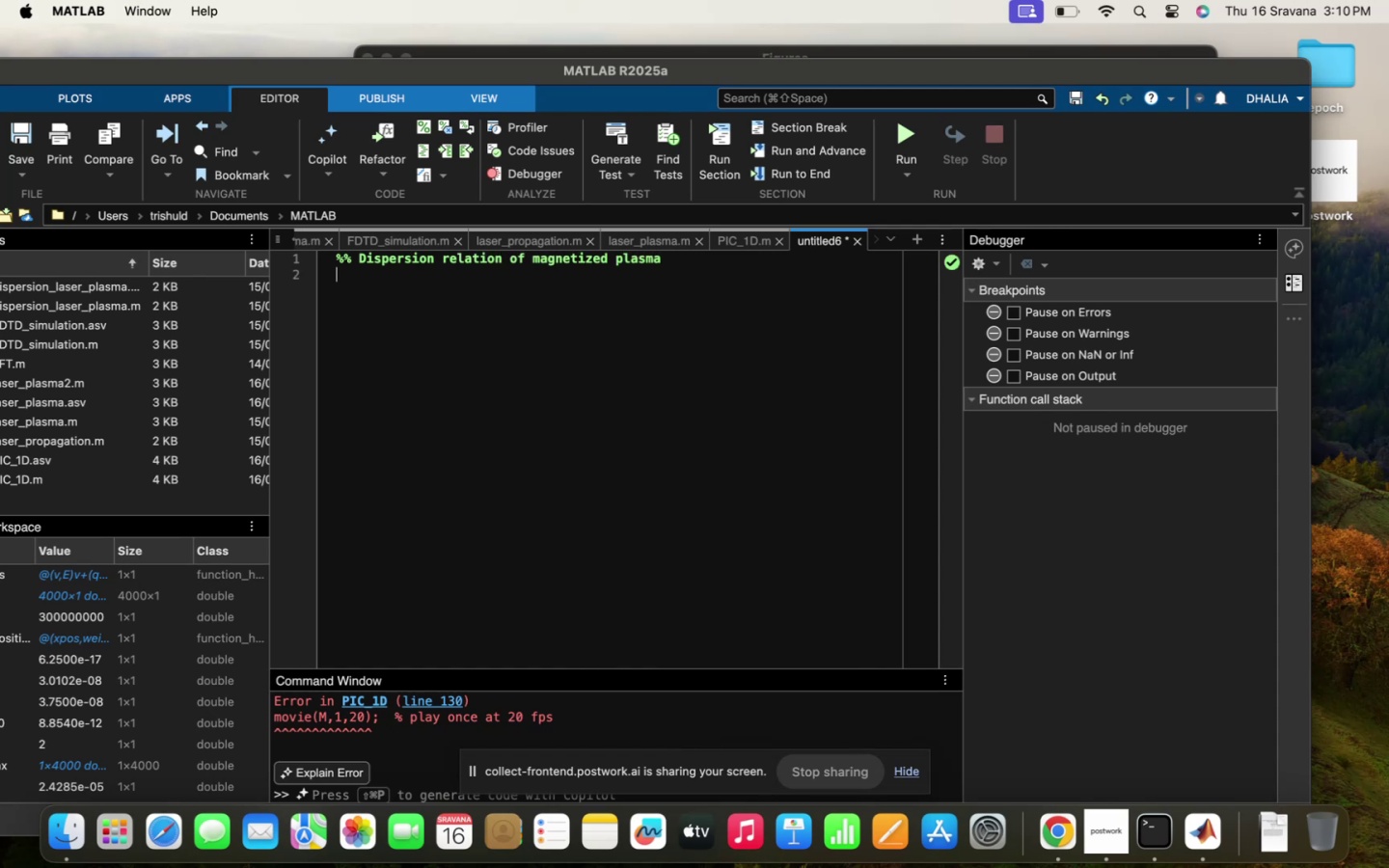 
key(Shift+ShiftRight)
 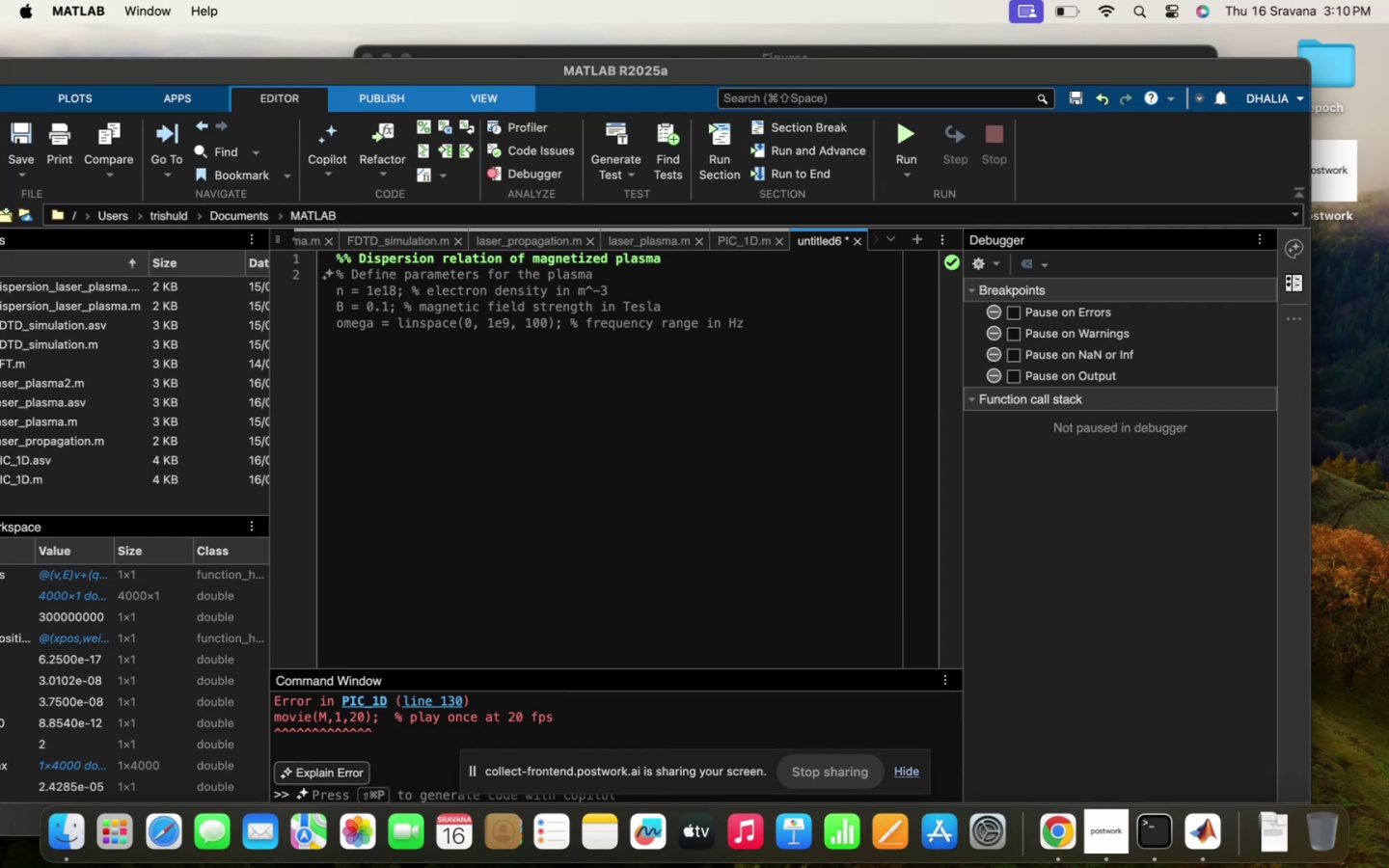 
key(Shift+5)
 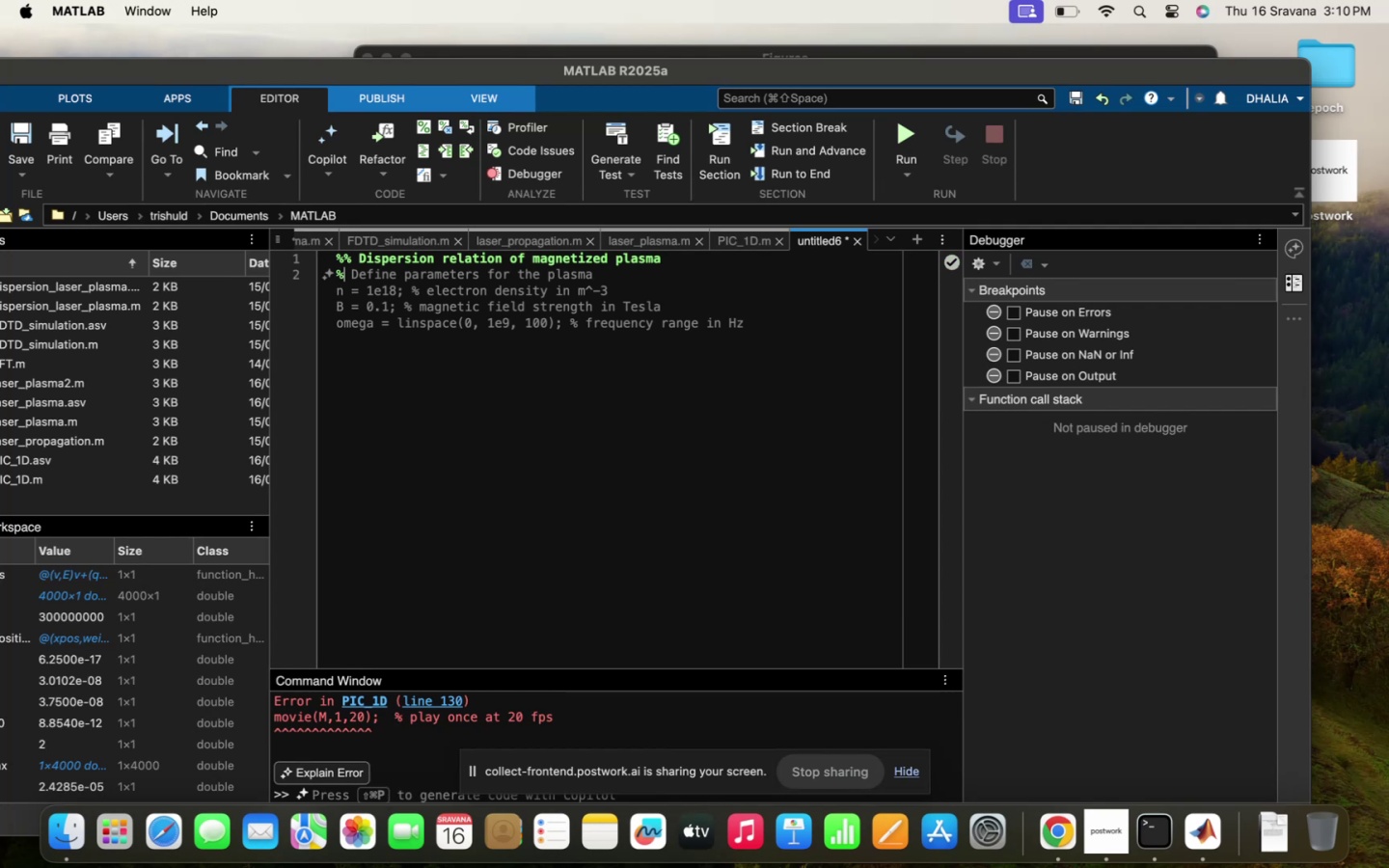 
key(Space)
 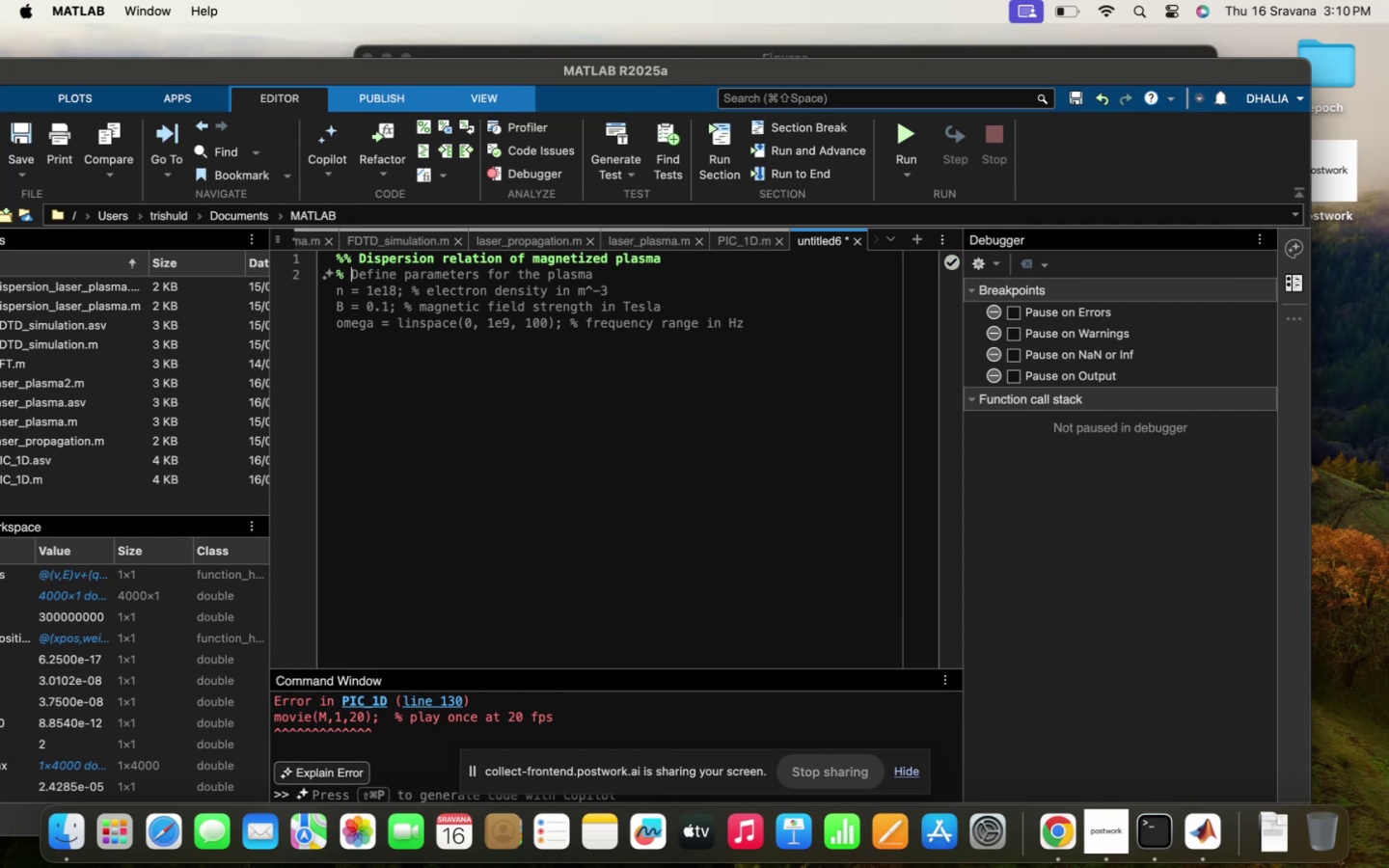 
key(CapsLock)
 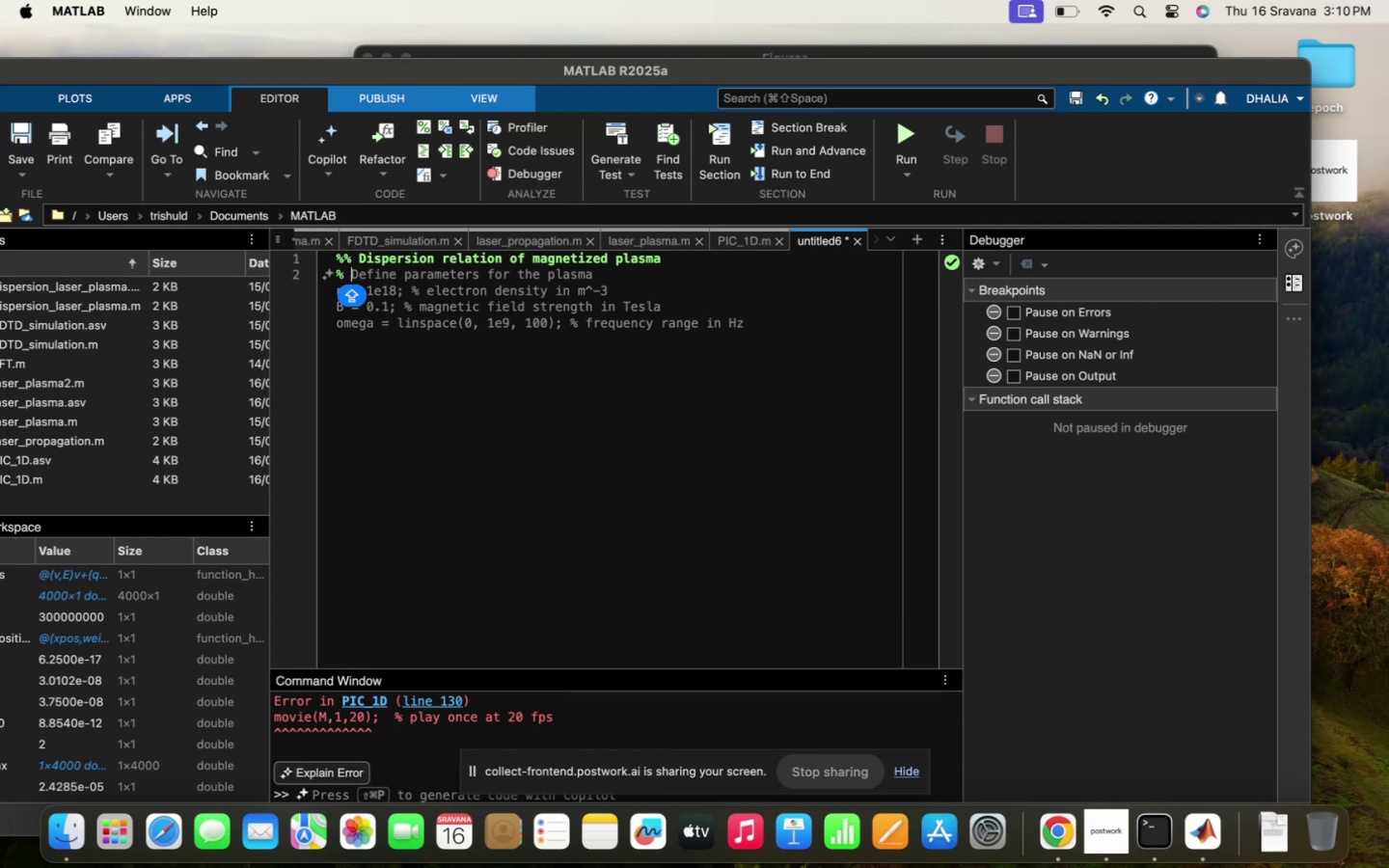 
key(CapsLock)
 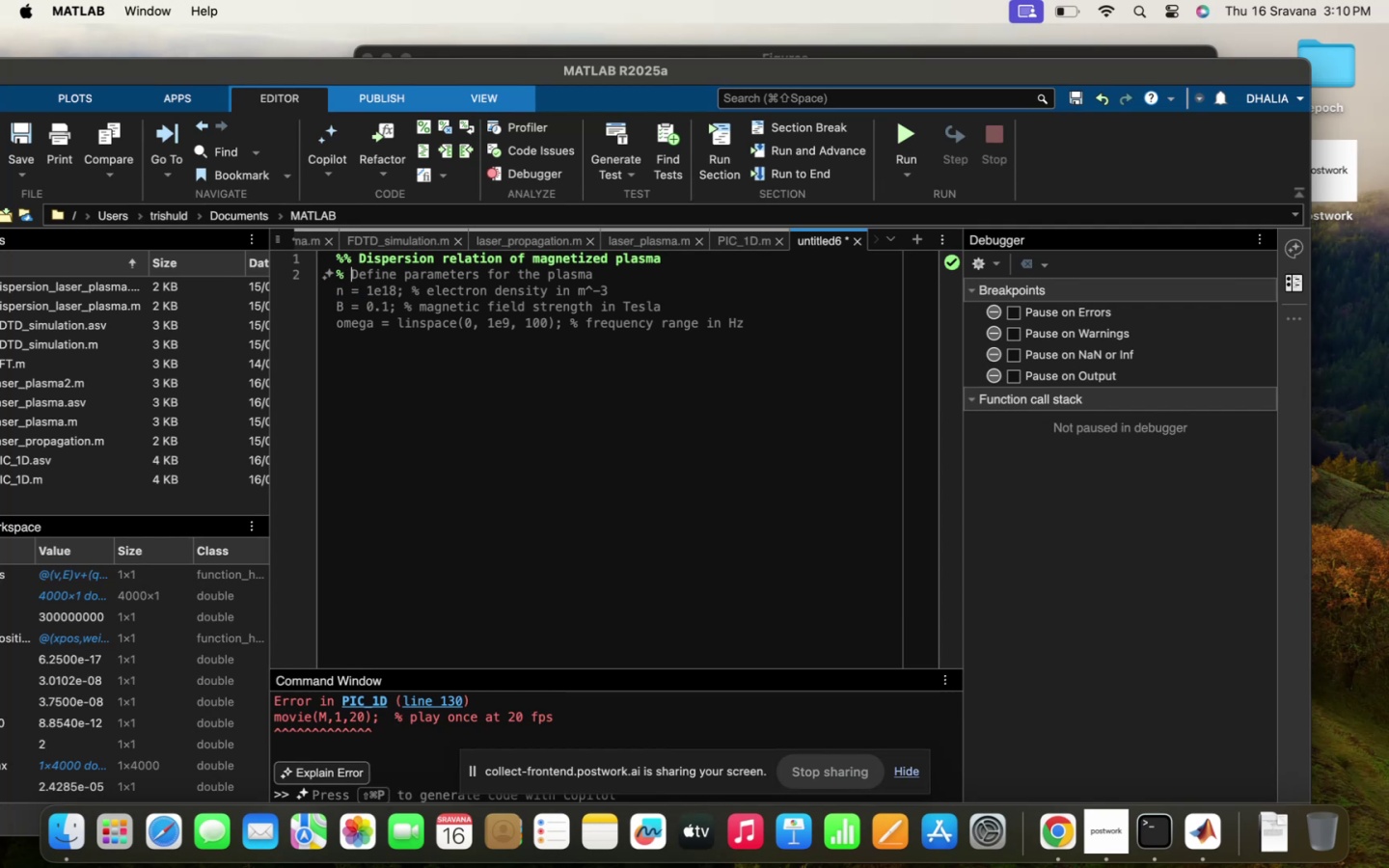 
key(CapsLock)
 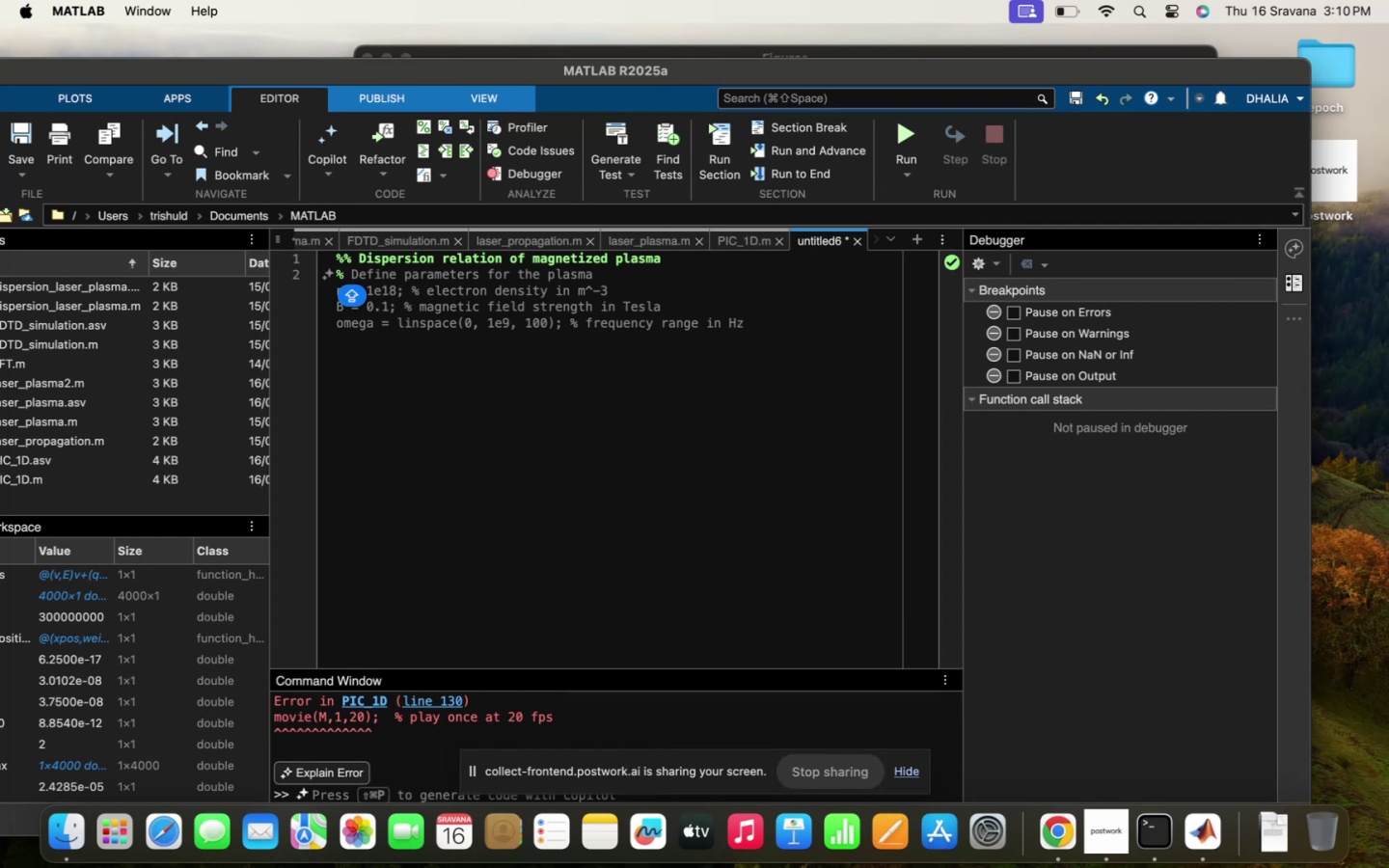 
key(D)
 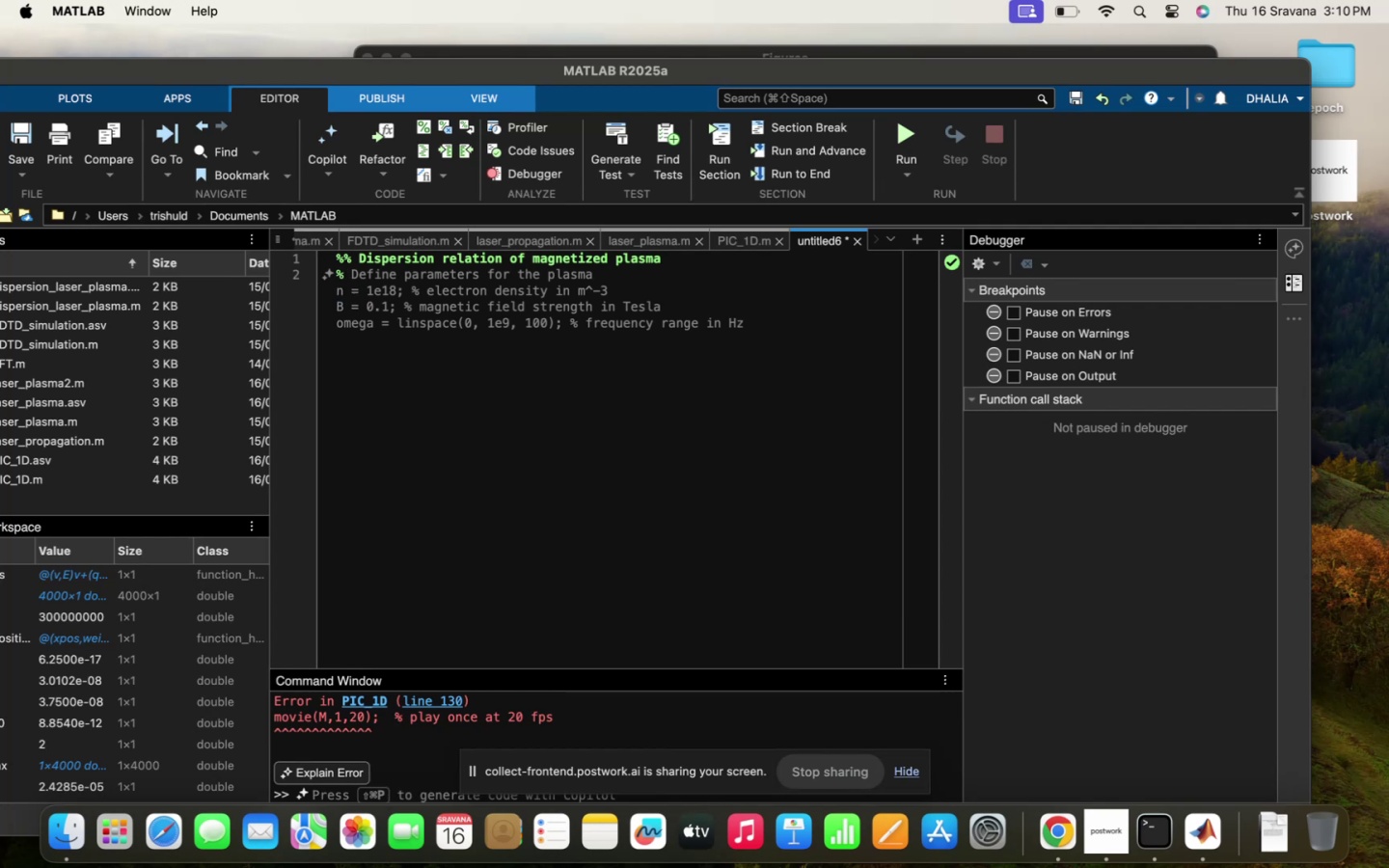 
key(CapsLock)
 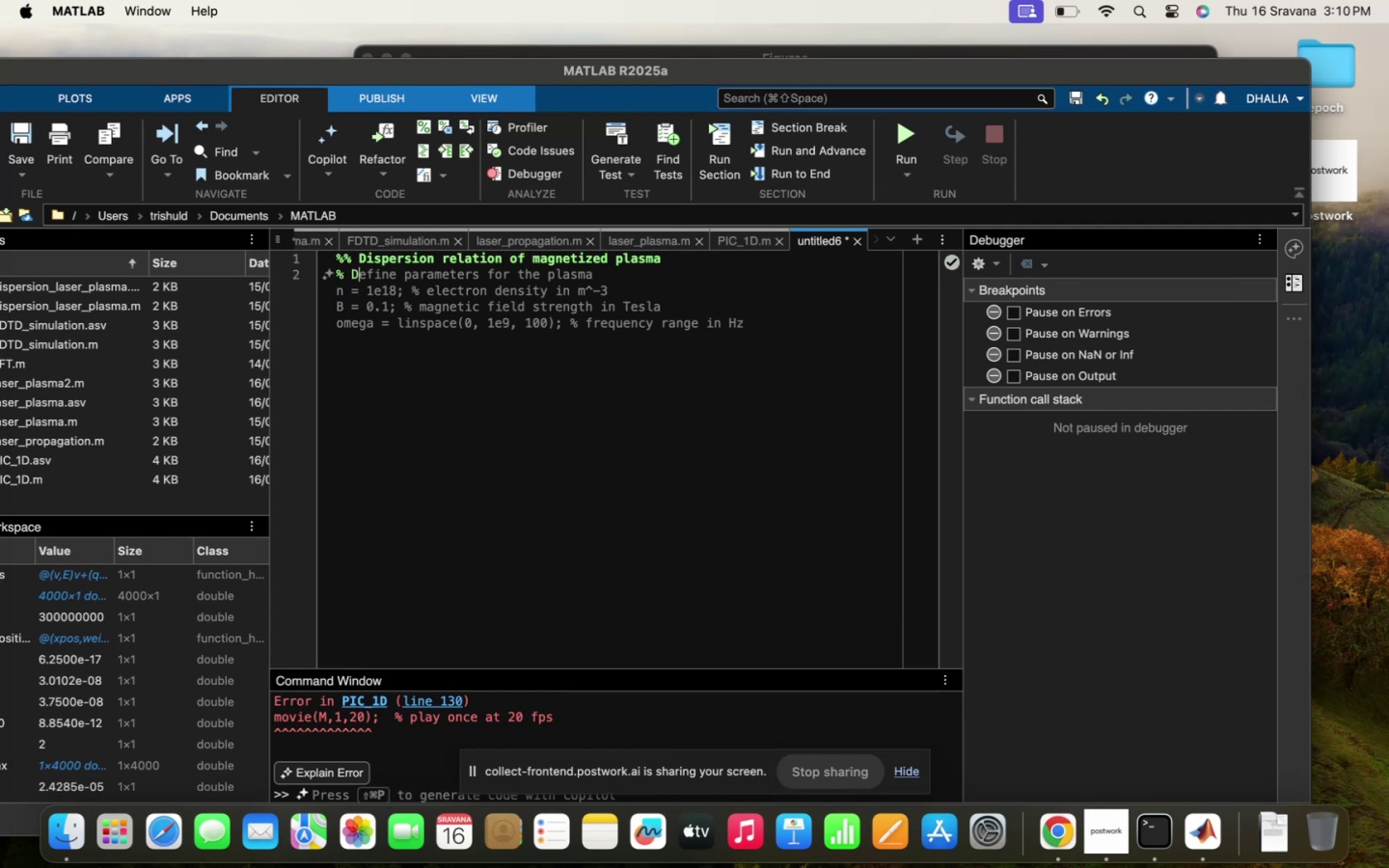 
key(E)
 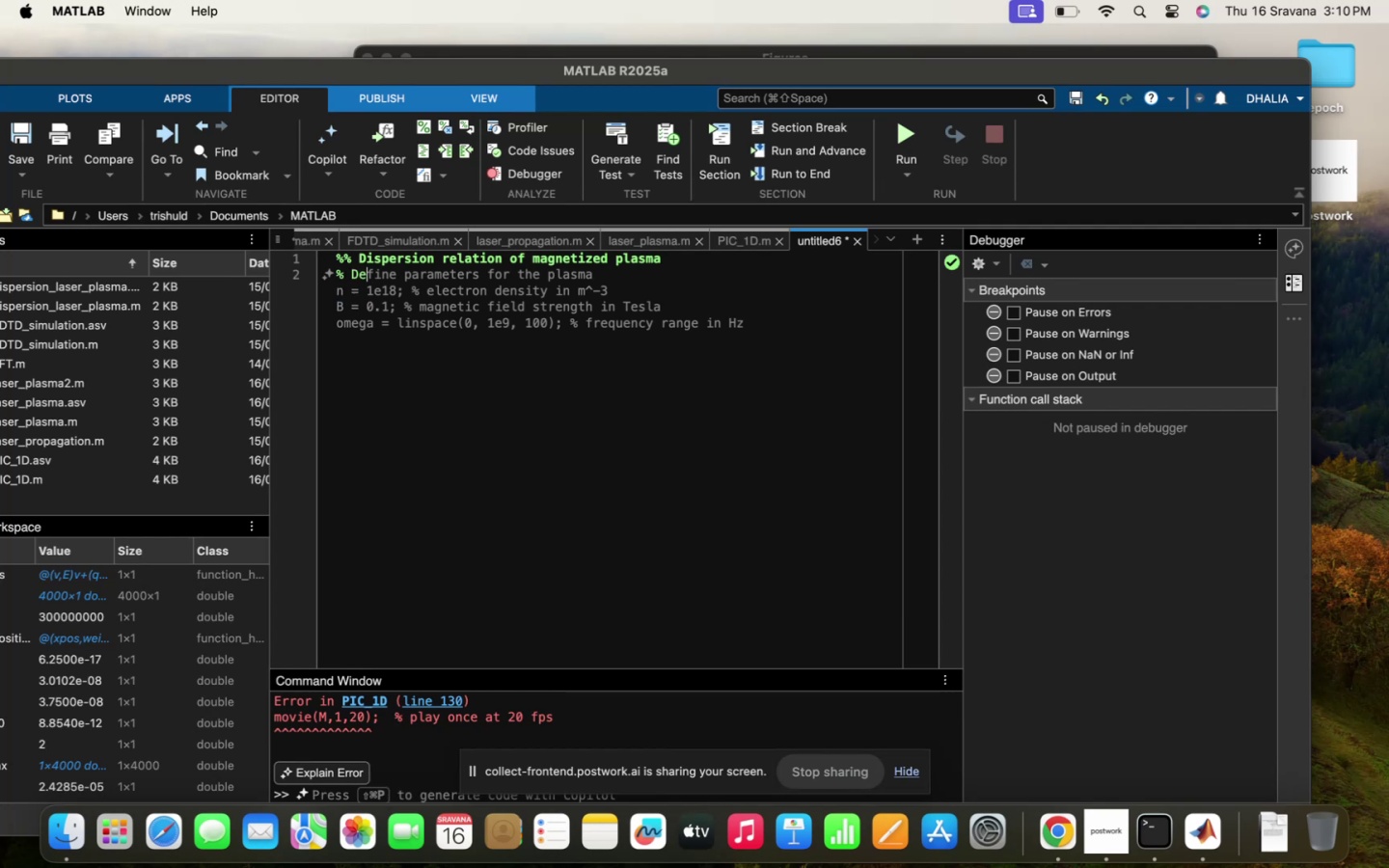 
type(finr )
key(Backspace)
key(Backspace)
type(e parameters if)
key(Backspace)
key(Backspace)
type(of magnetized plasa)
 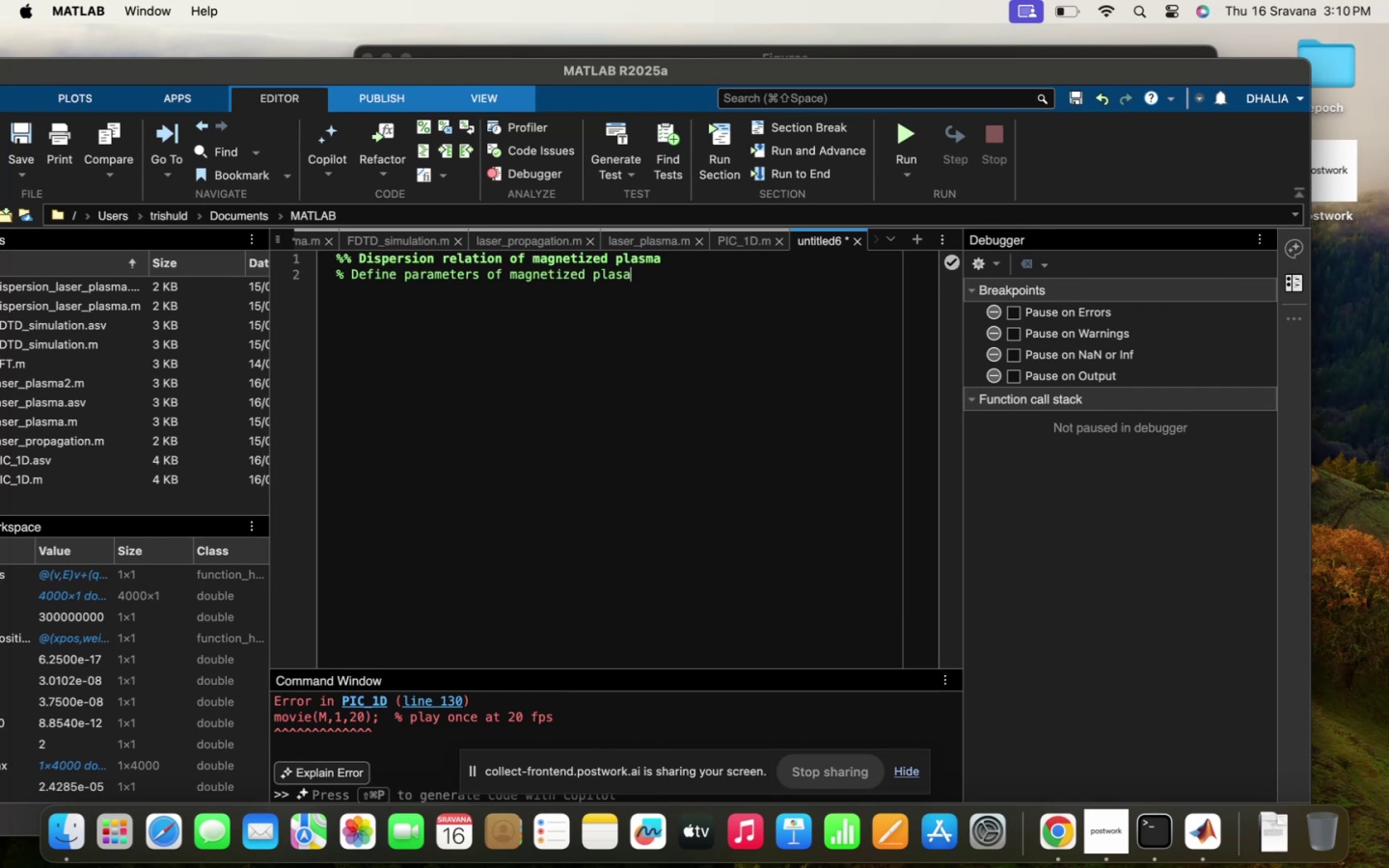 
key(Enter)
 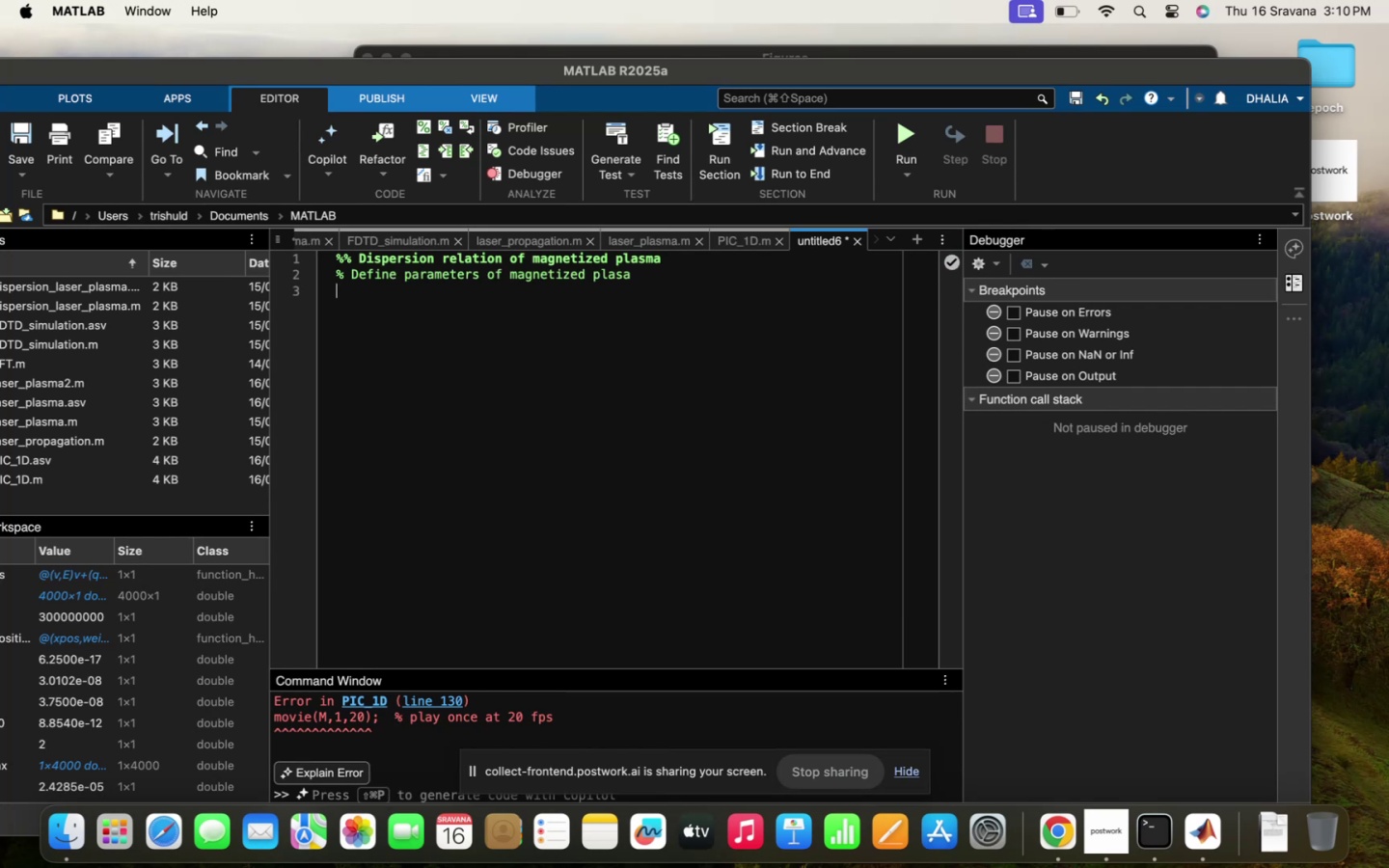 
key(Backspace)
key(Backspace)
type(ma)
 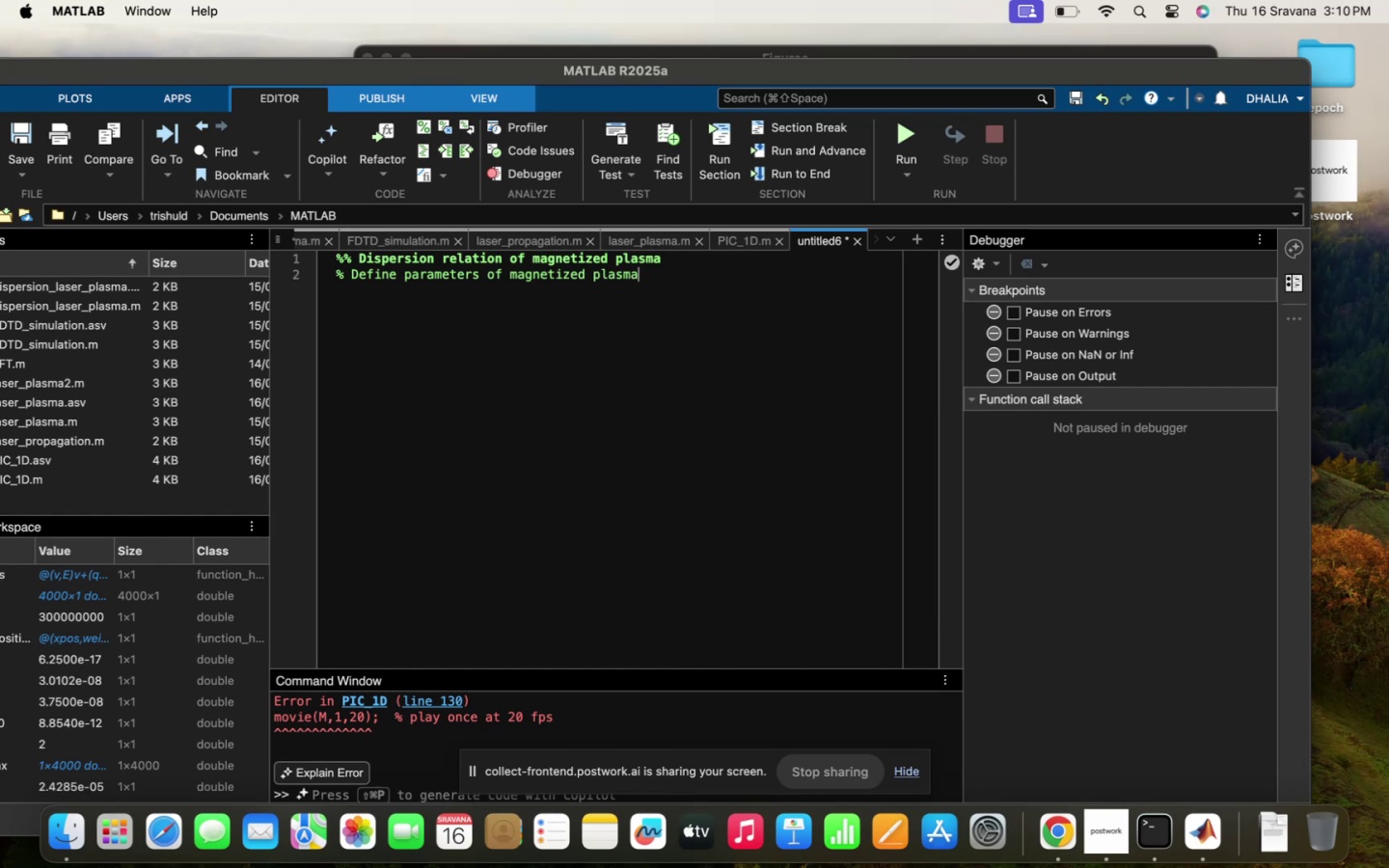 
key(Enter)
 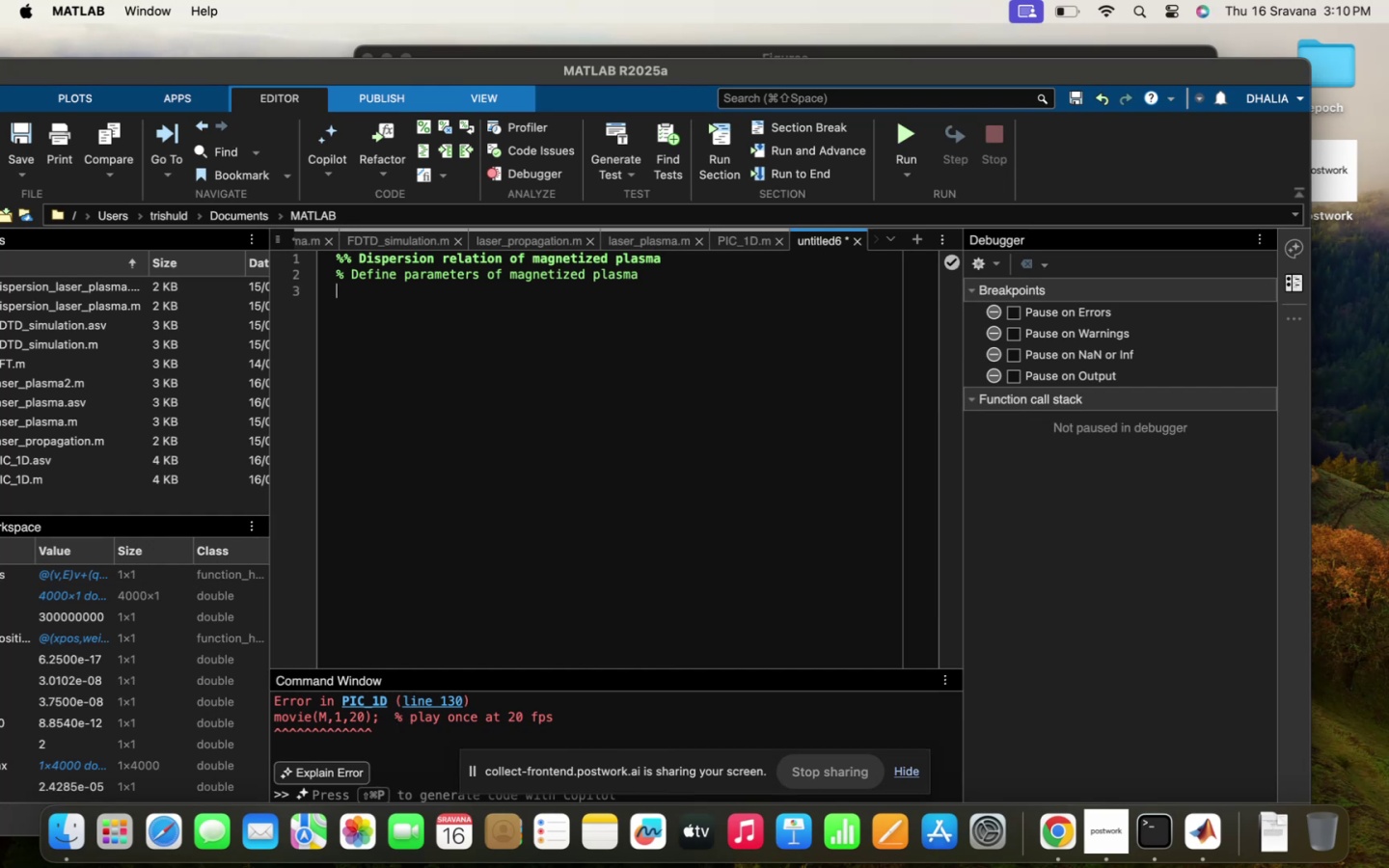 
type(ne=2e+18 ; %number density)
 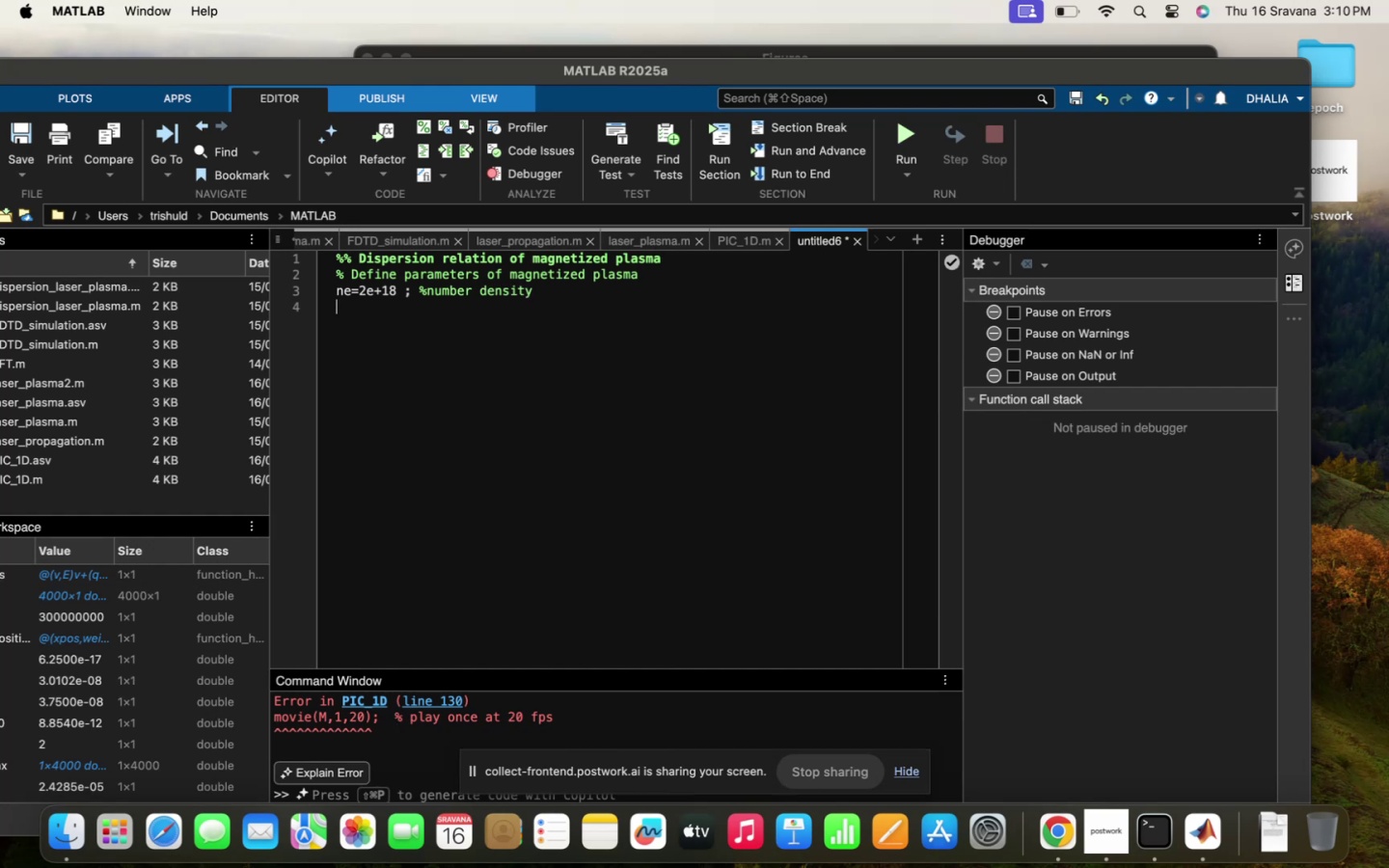 
 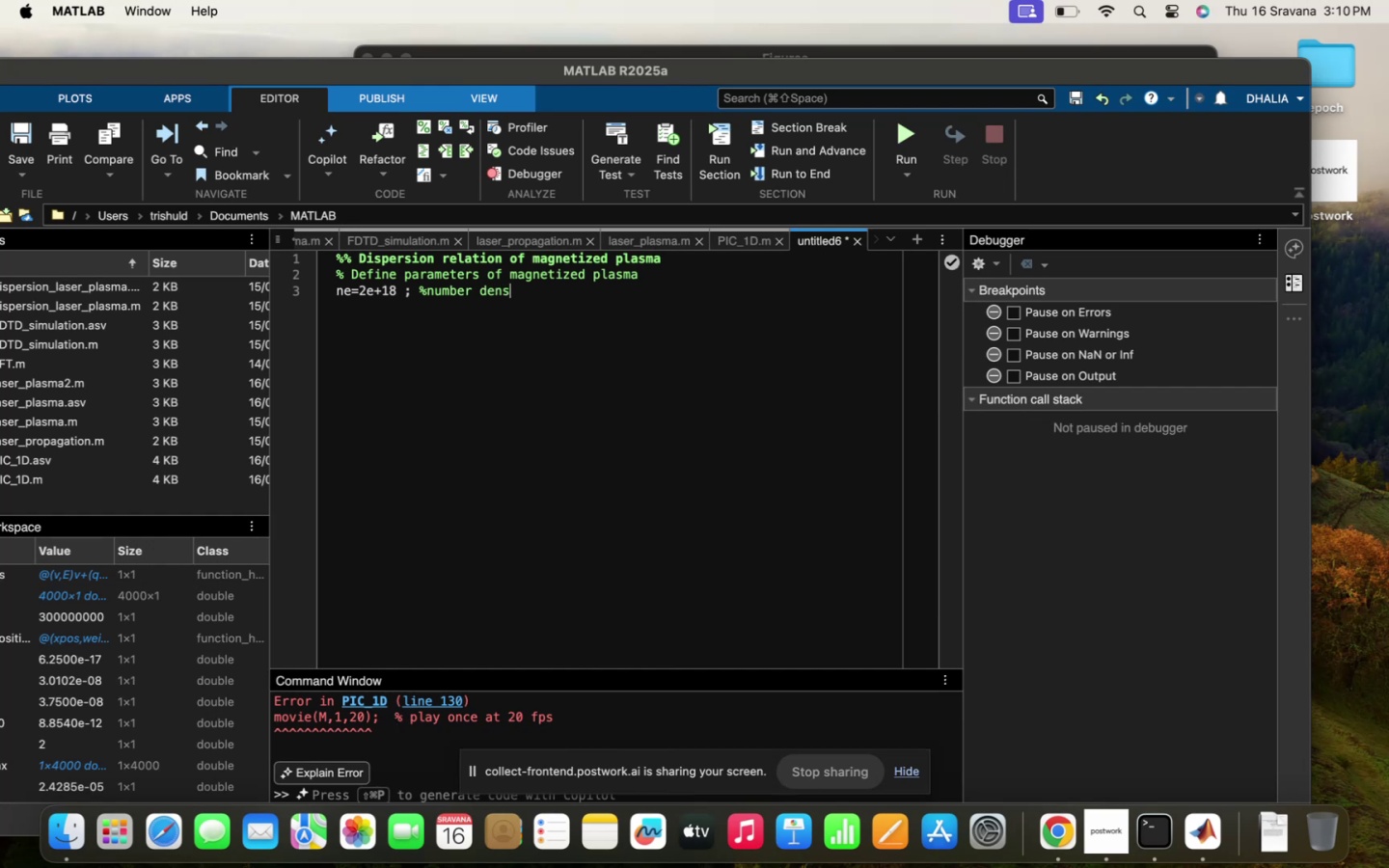 
key(Enter)
 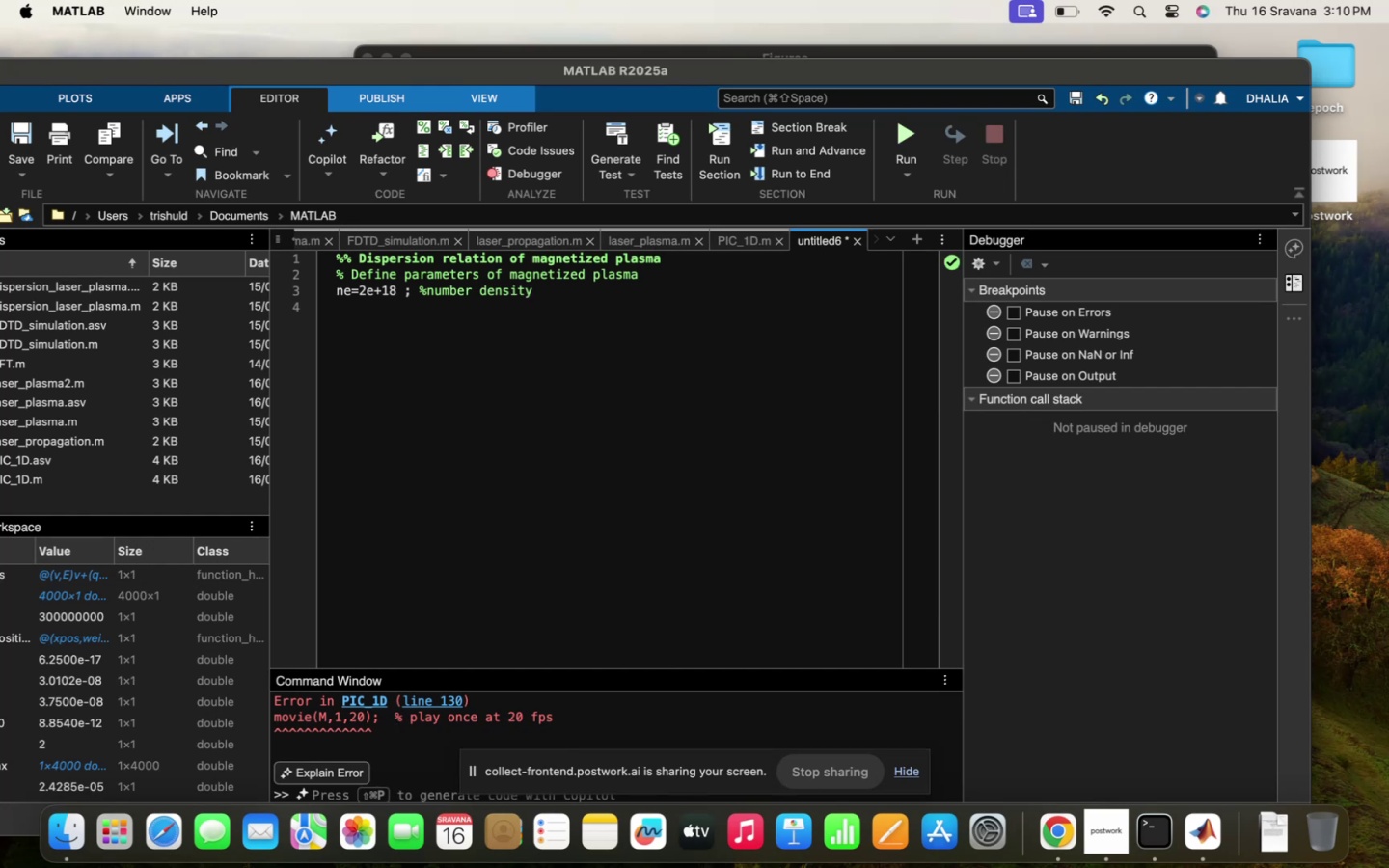 
type(e=1.6-e)
key(Backspace)
key(Backspace)
type(e-19 )
key(Backspace)
type(; %chare)
key(Backspace)
type(ge )
 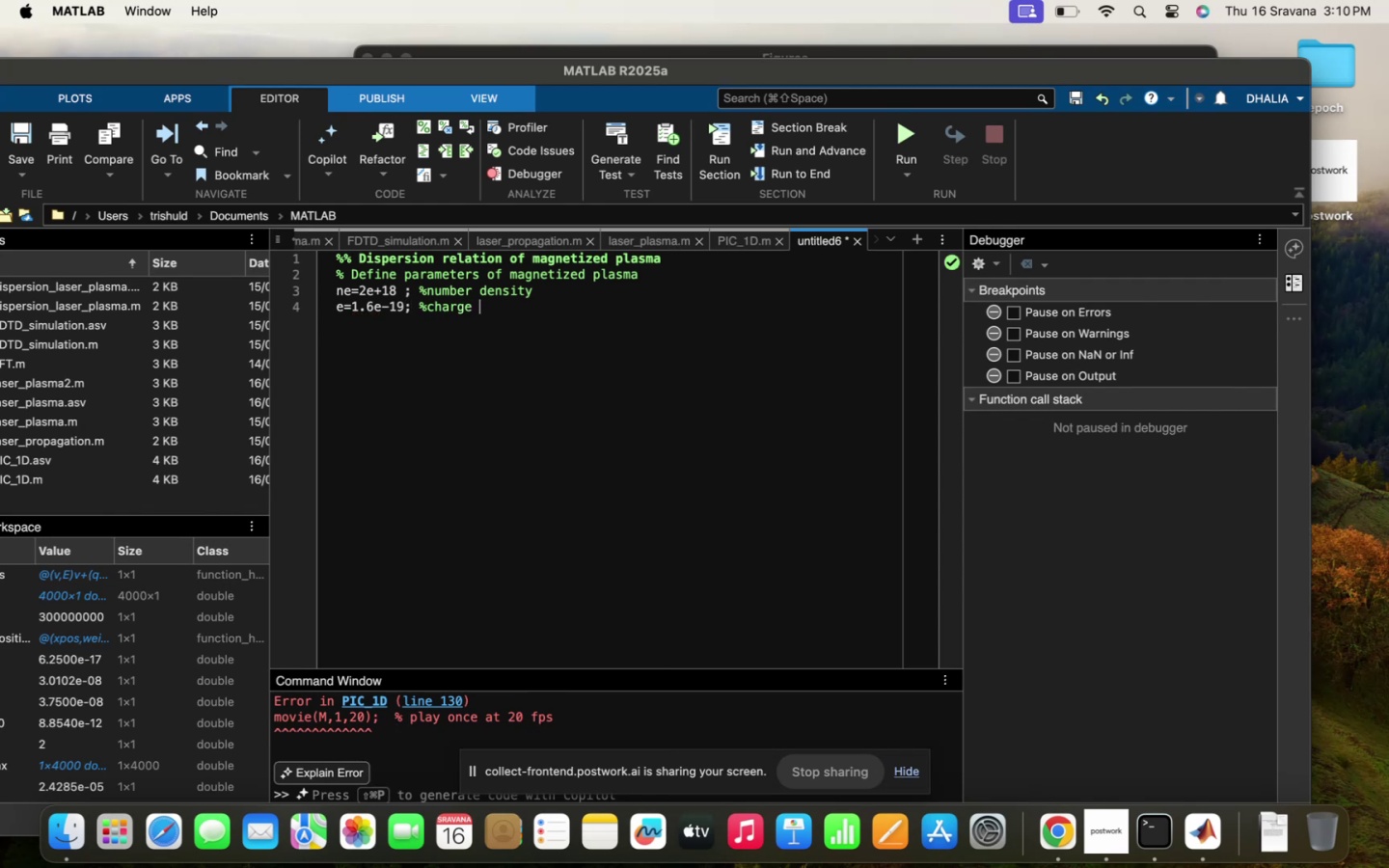 
key(Enter)
 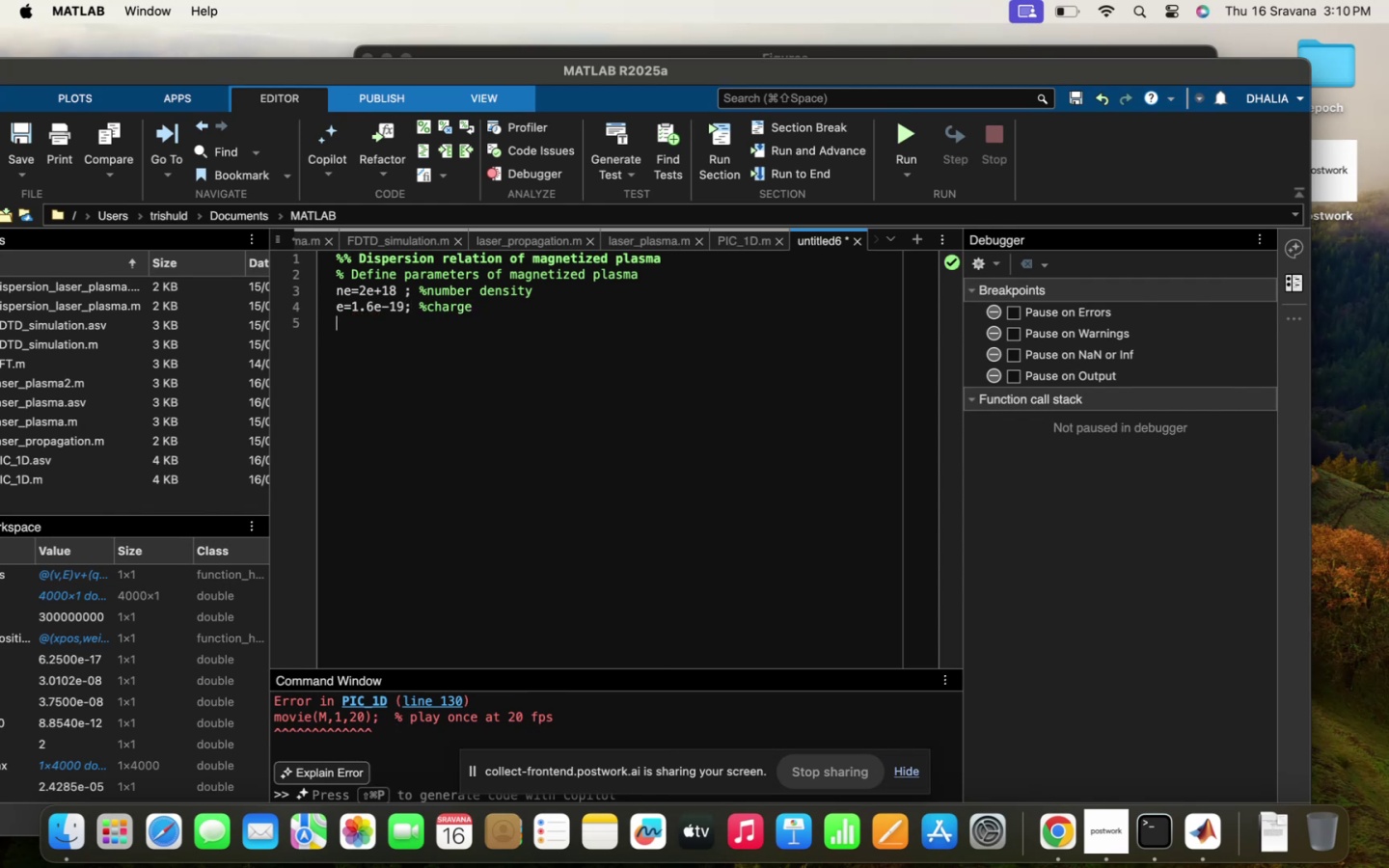 
type(me= 9.1e+)
key(Backspace)
type(-31 )
key(Backspace)
type(; ma)
key(Backspace)
key(Backspace)
type(%mass)
 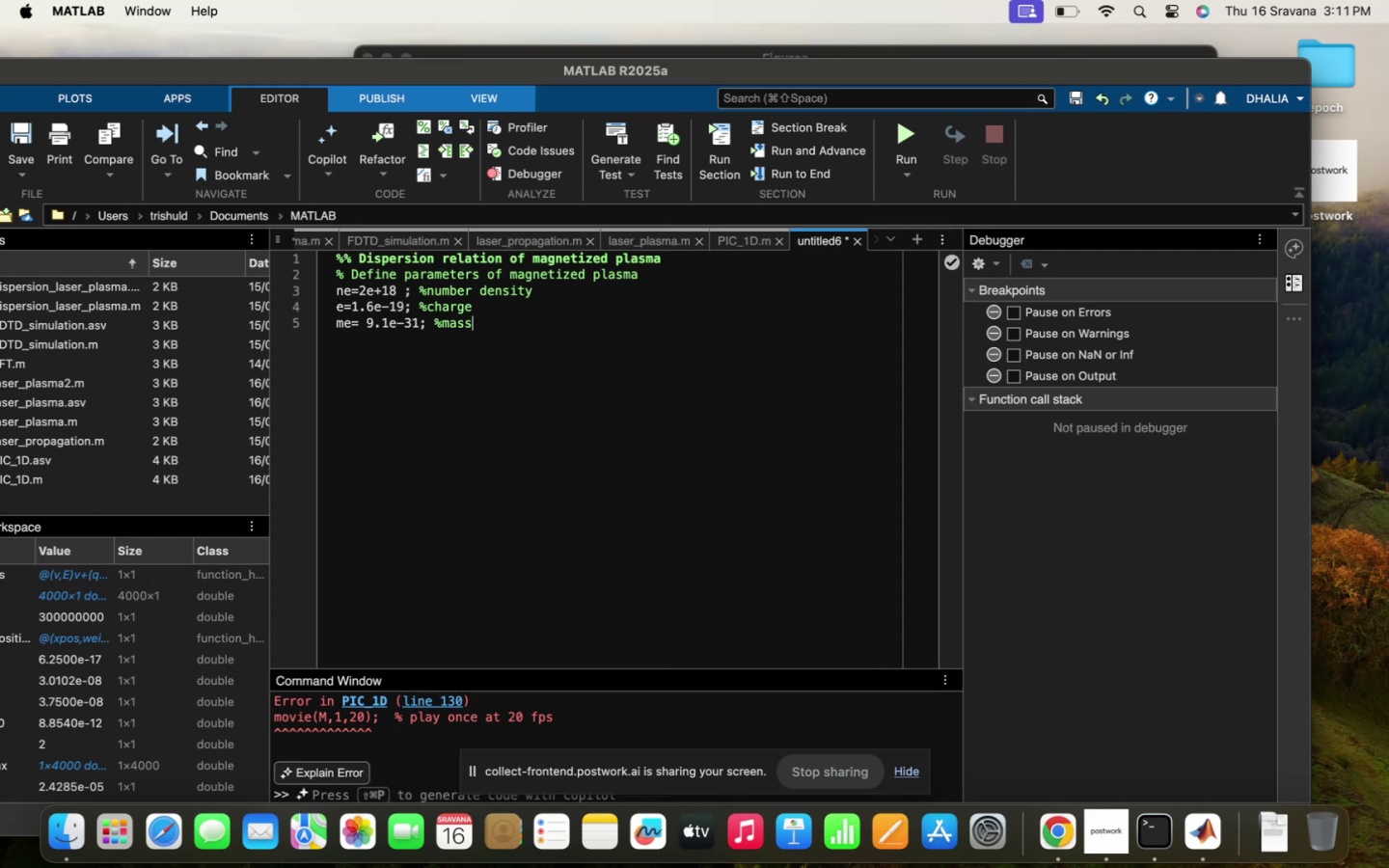 
key(Enter)
 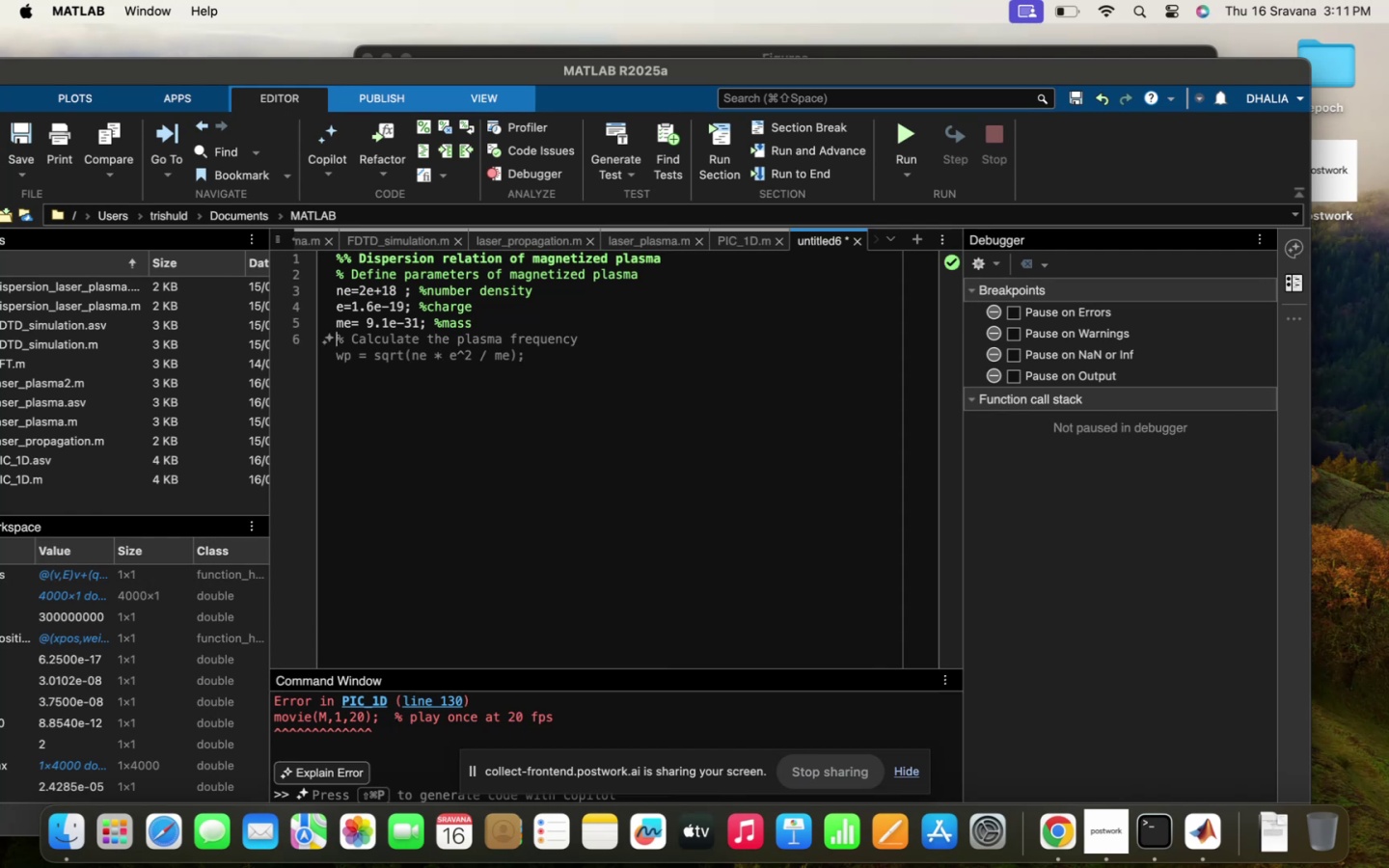 
type(eps0=8.85e-12; %permittivity)
 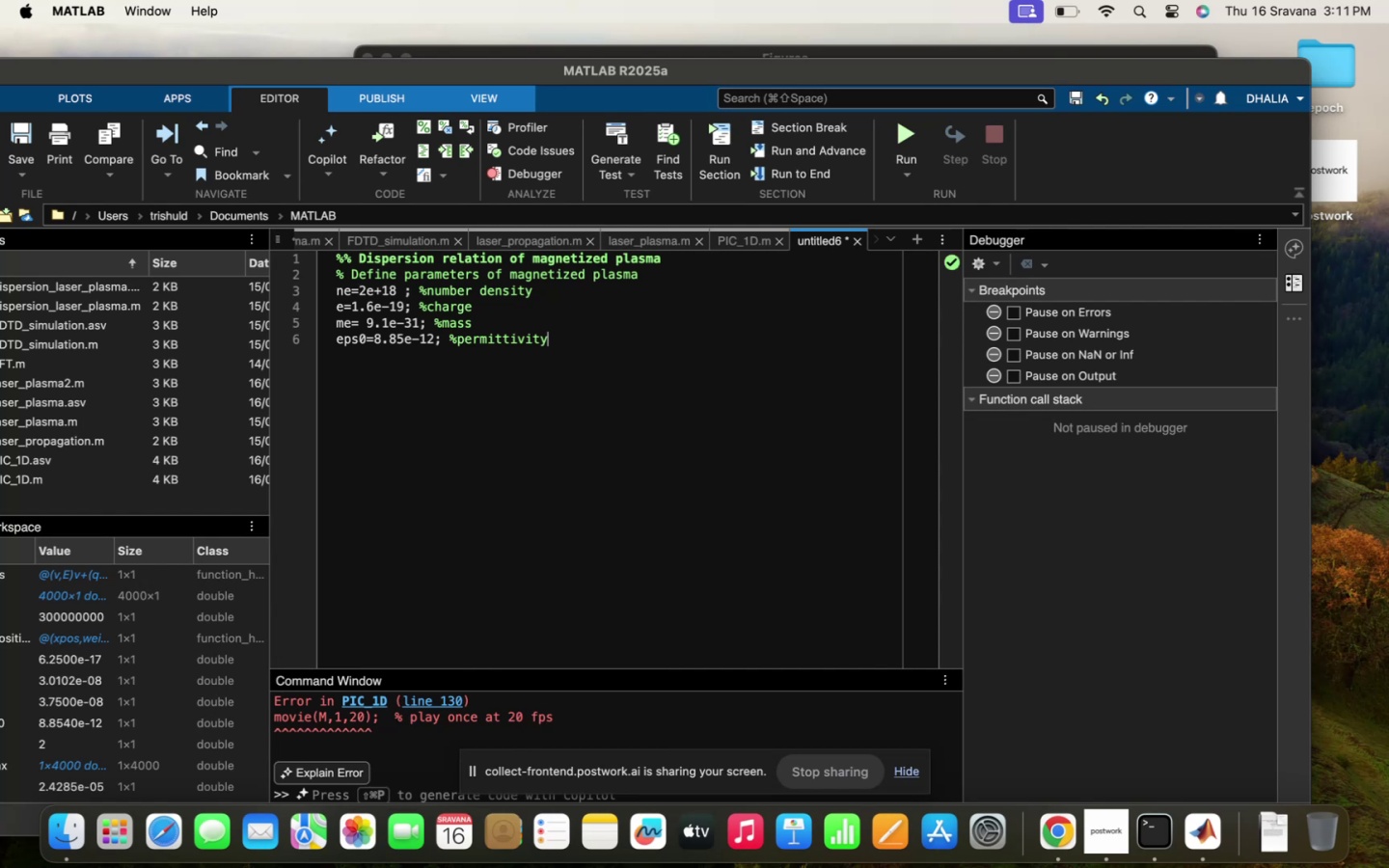 
key(Enter)
 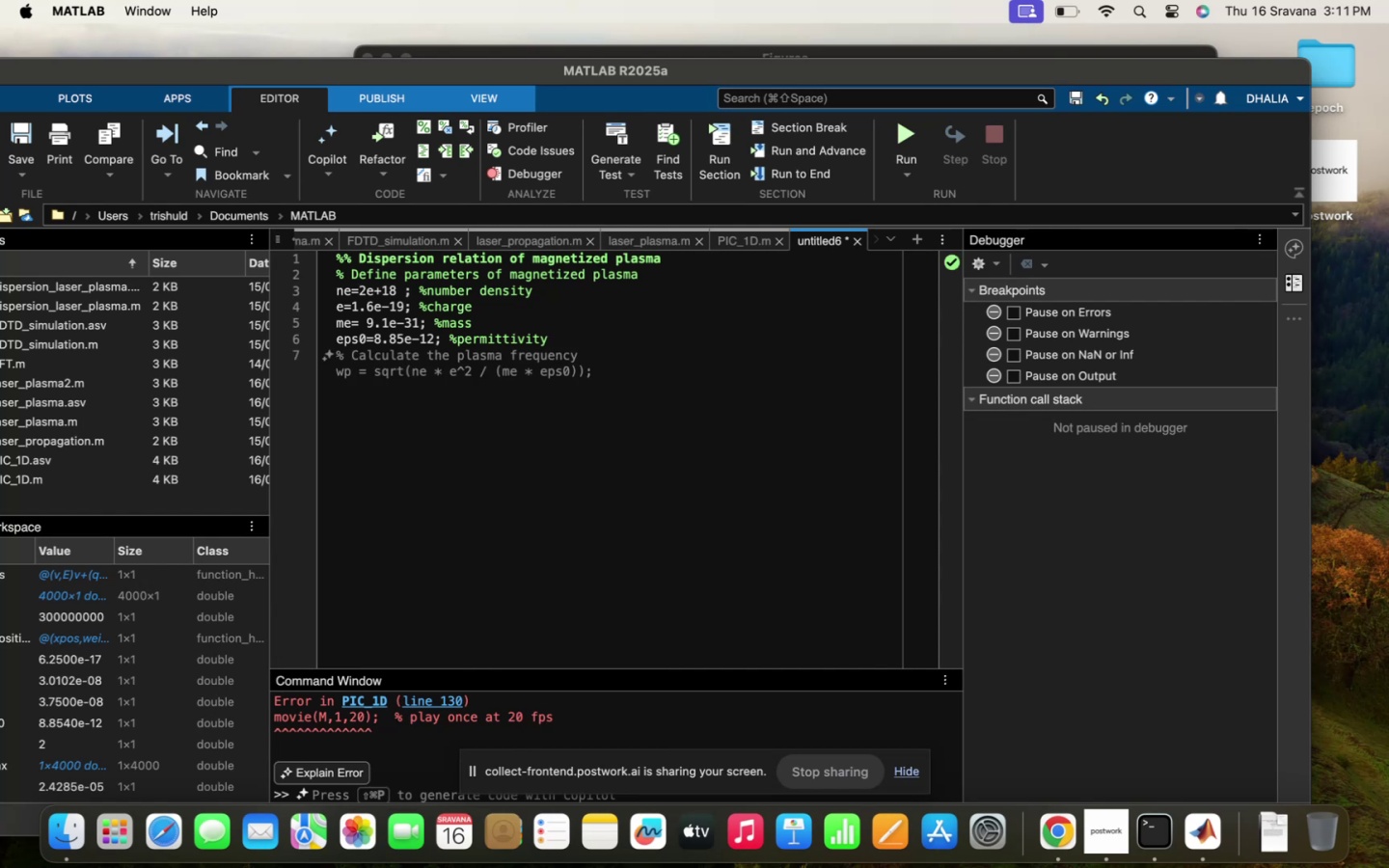 
type(% Calculate the plasma frequency)
 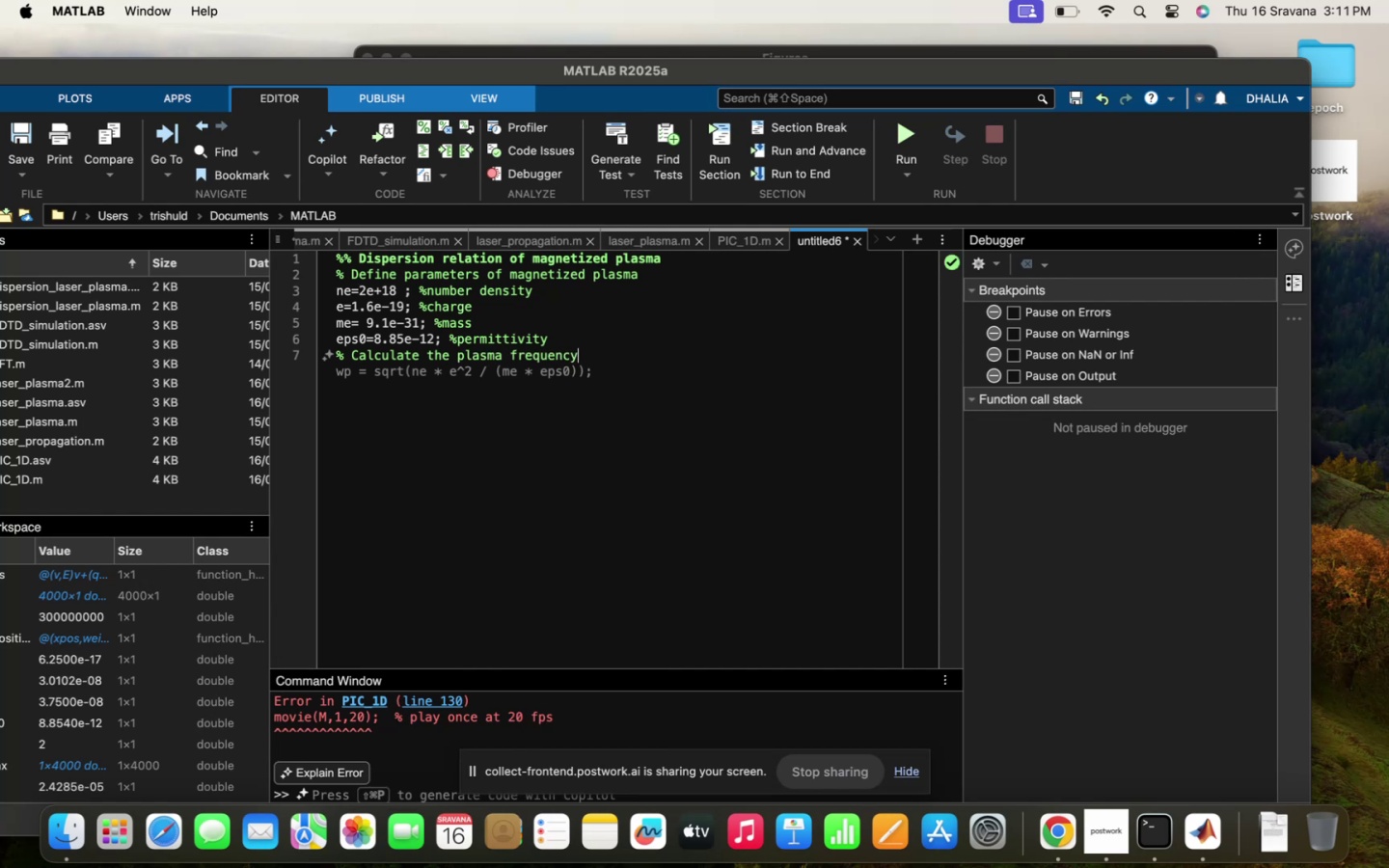 
key(Enter)
 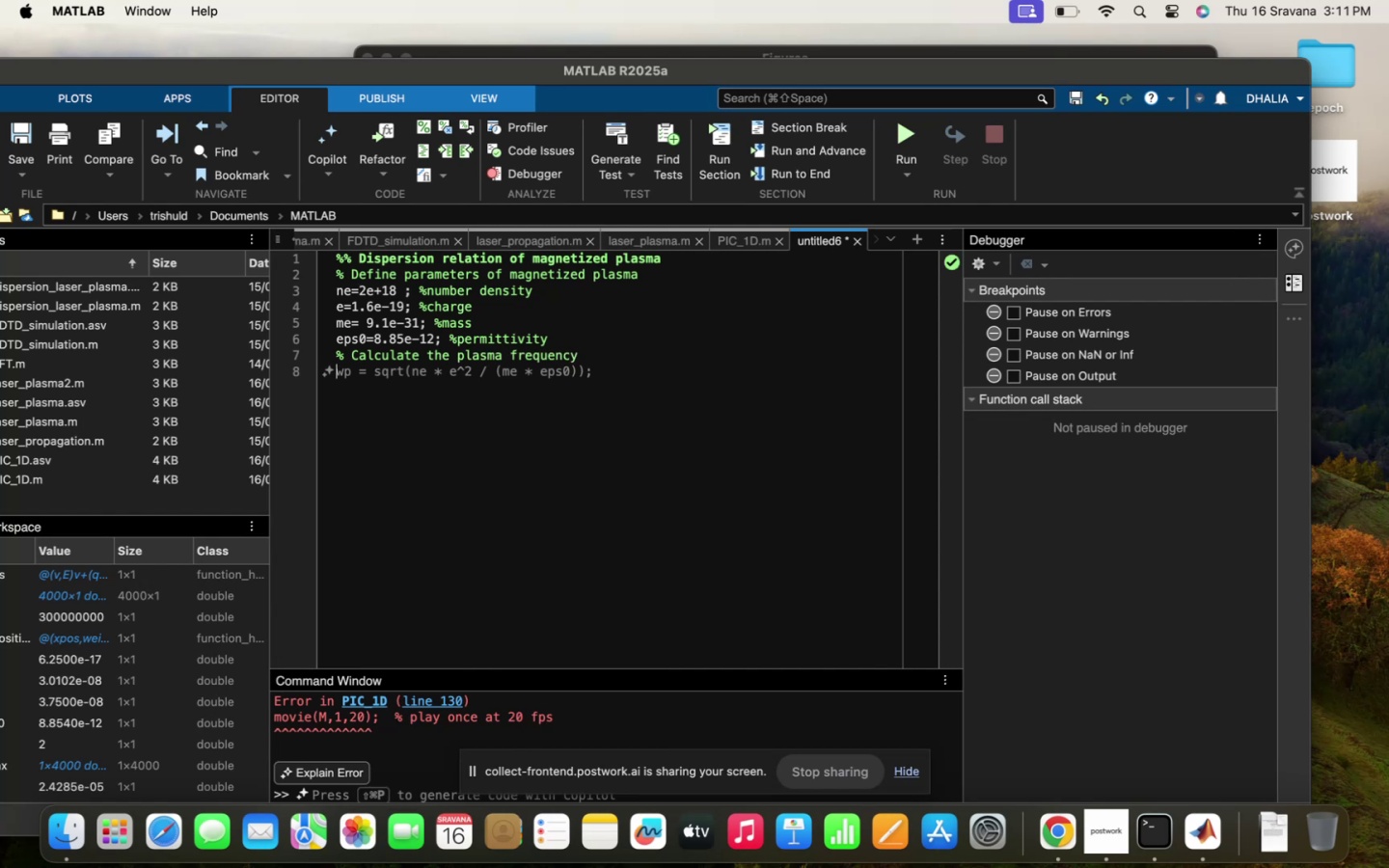 
type(wp = sqrt(ne*e^1)
key(Backspace)
type(2 /me*eps)
key(Backspace)
key(Backspace)
type(sp)
key(Backspace)
key(Backspace)
type(ps0)
 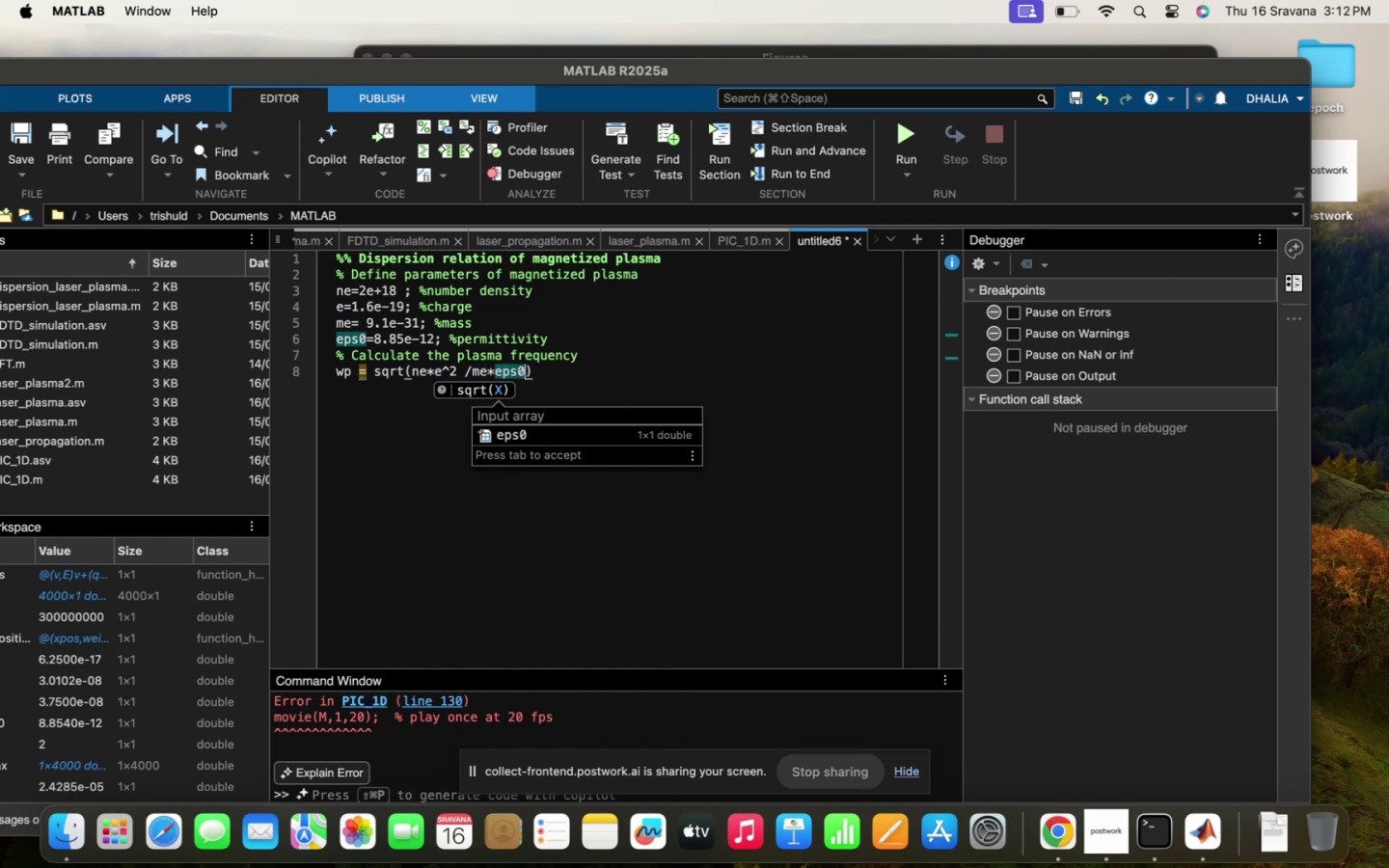 
key(ArrowRight)
 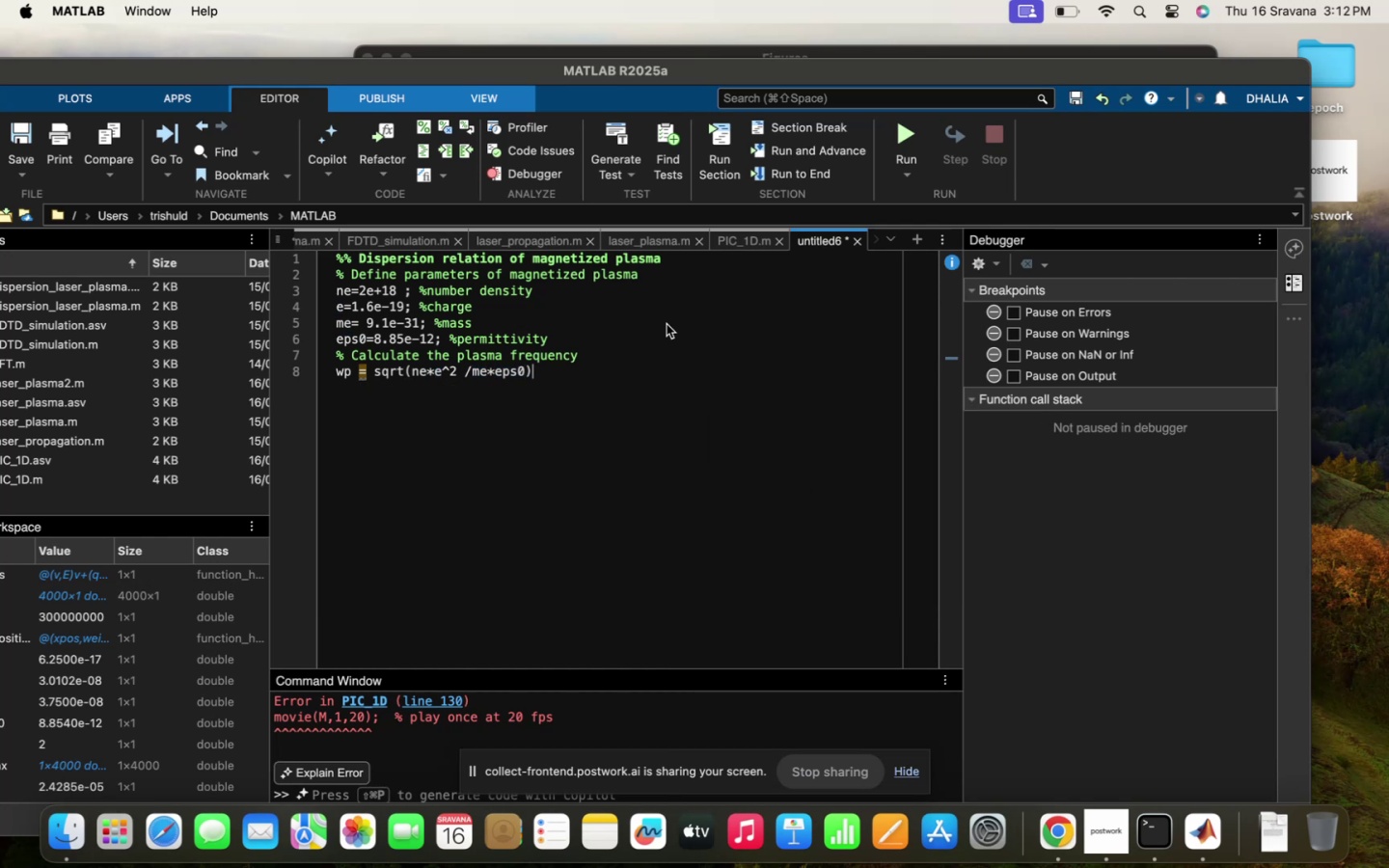 
key(Semicolon)
 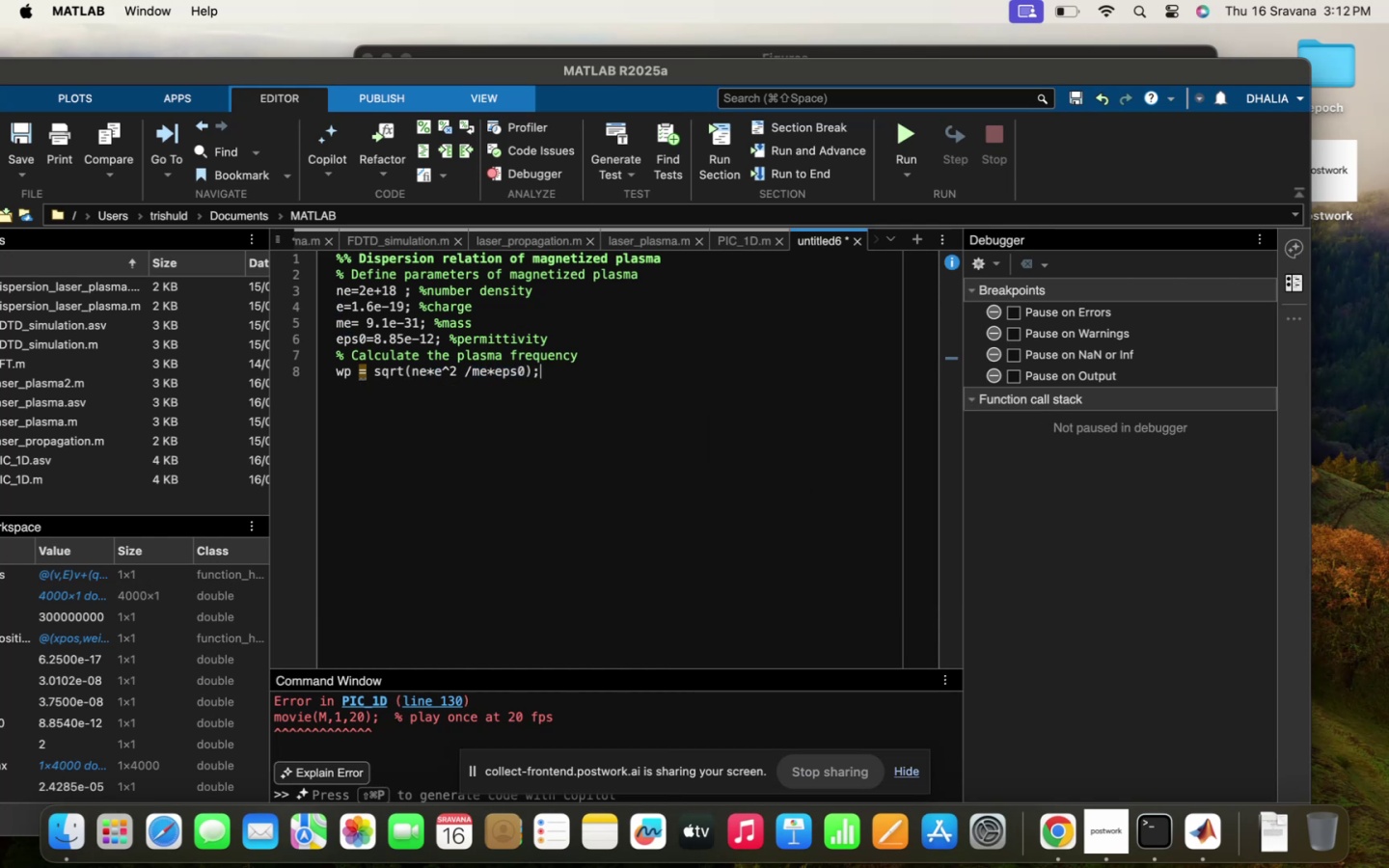 
key(Enter)
 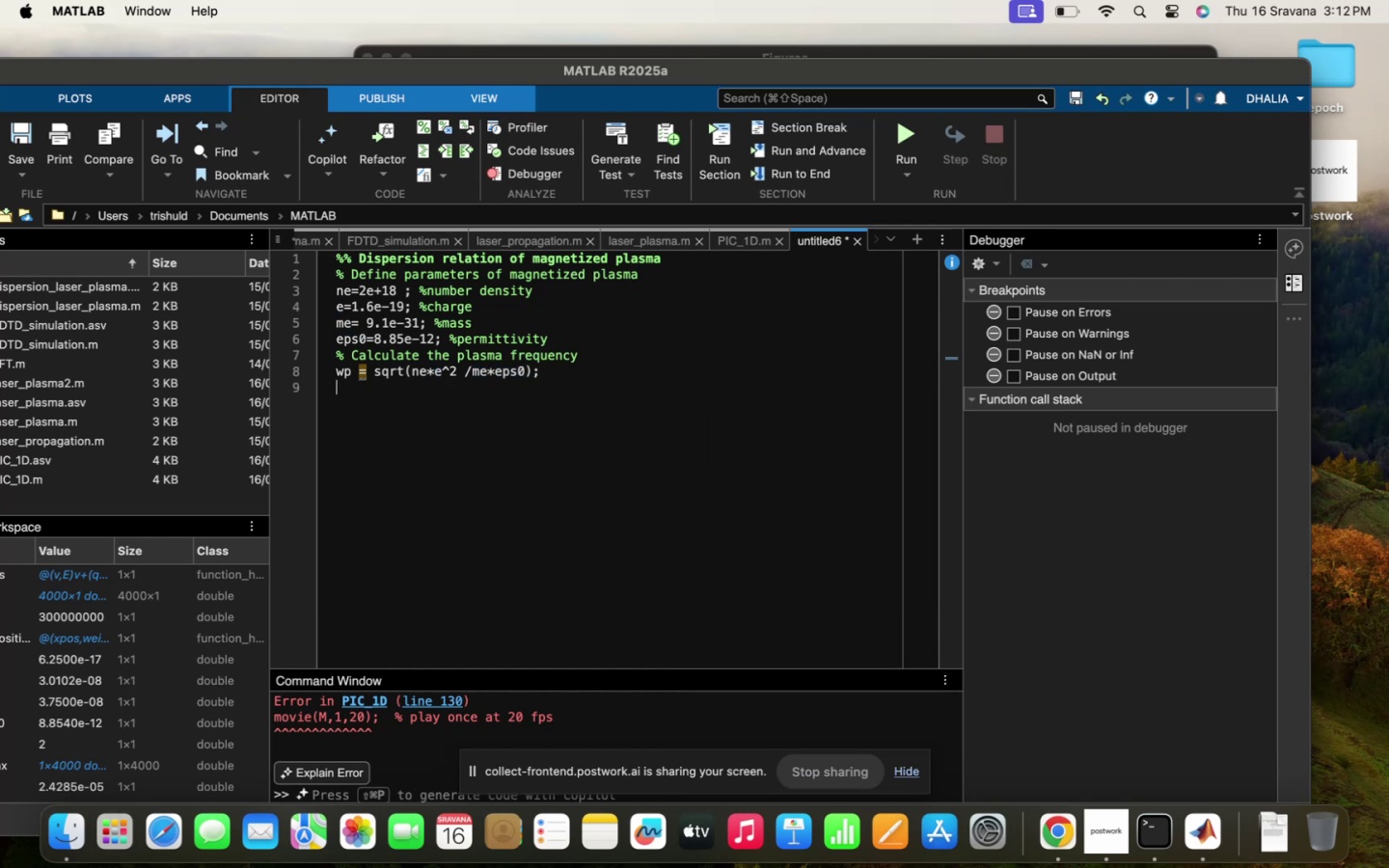 
type(disp('electron pala)
key(Backspace)
key(Backspace)
key(Backspace)
type(lasma frq)
key(Backspace)
type(equency)
 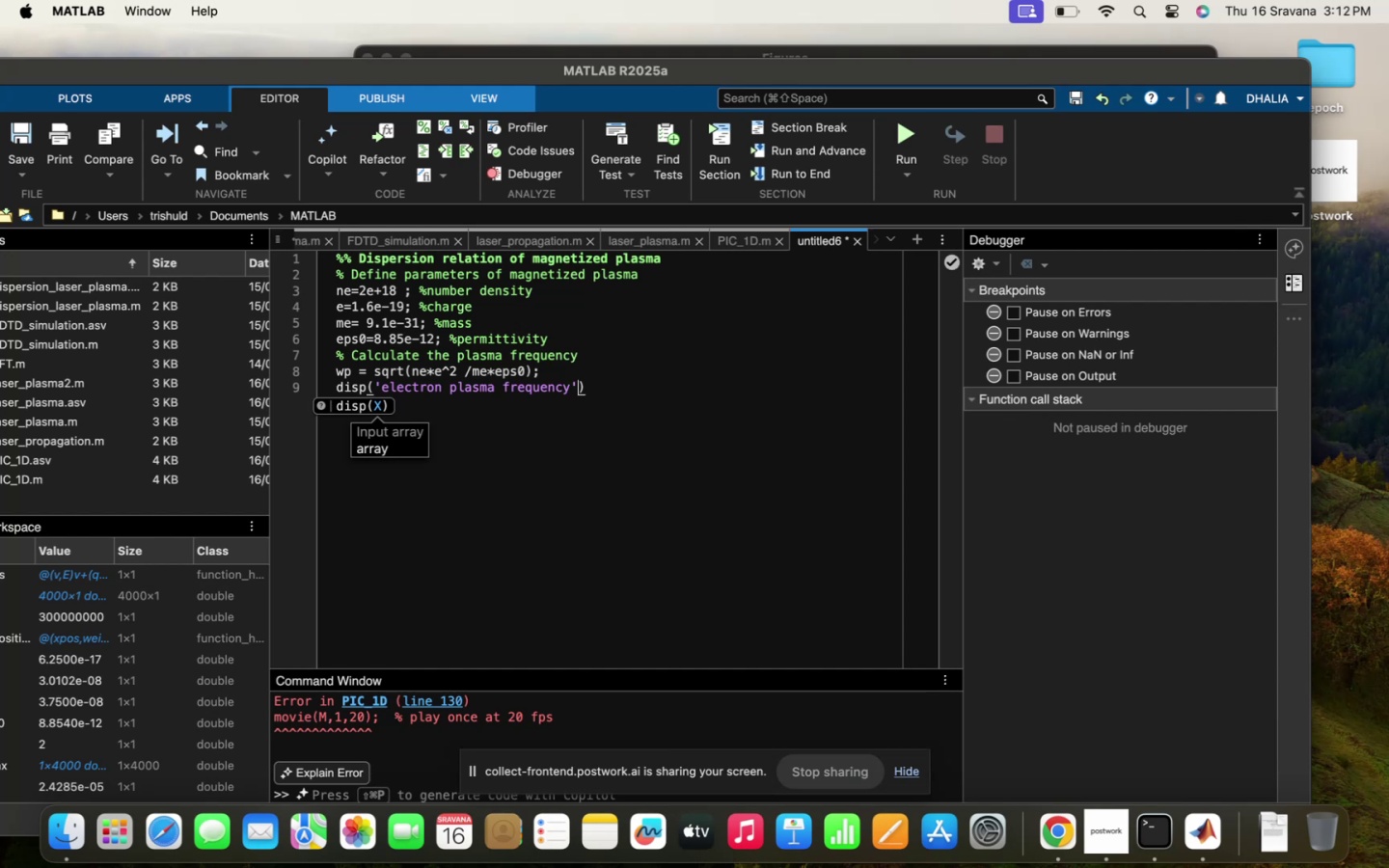 
 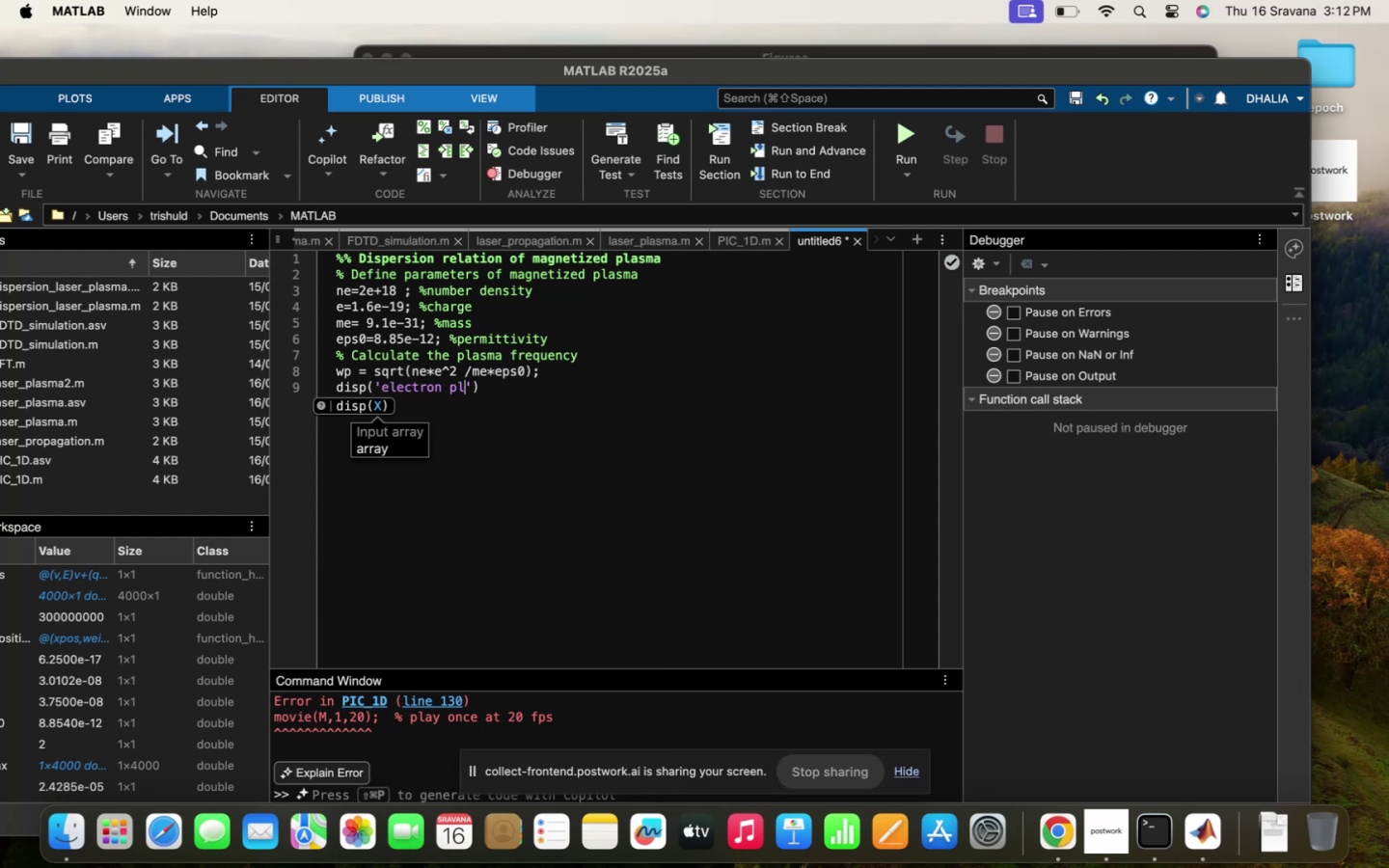 
key(ArrowRight)
 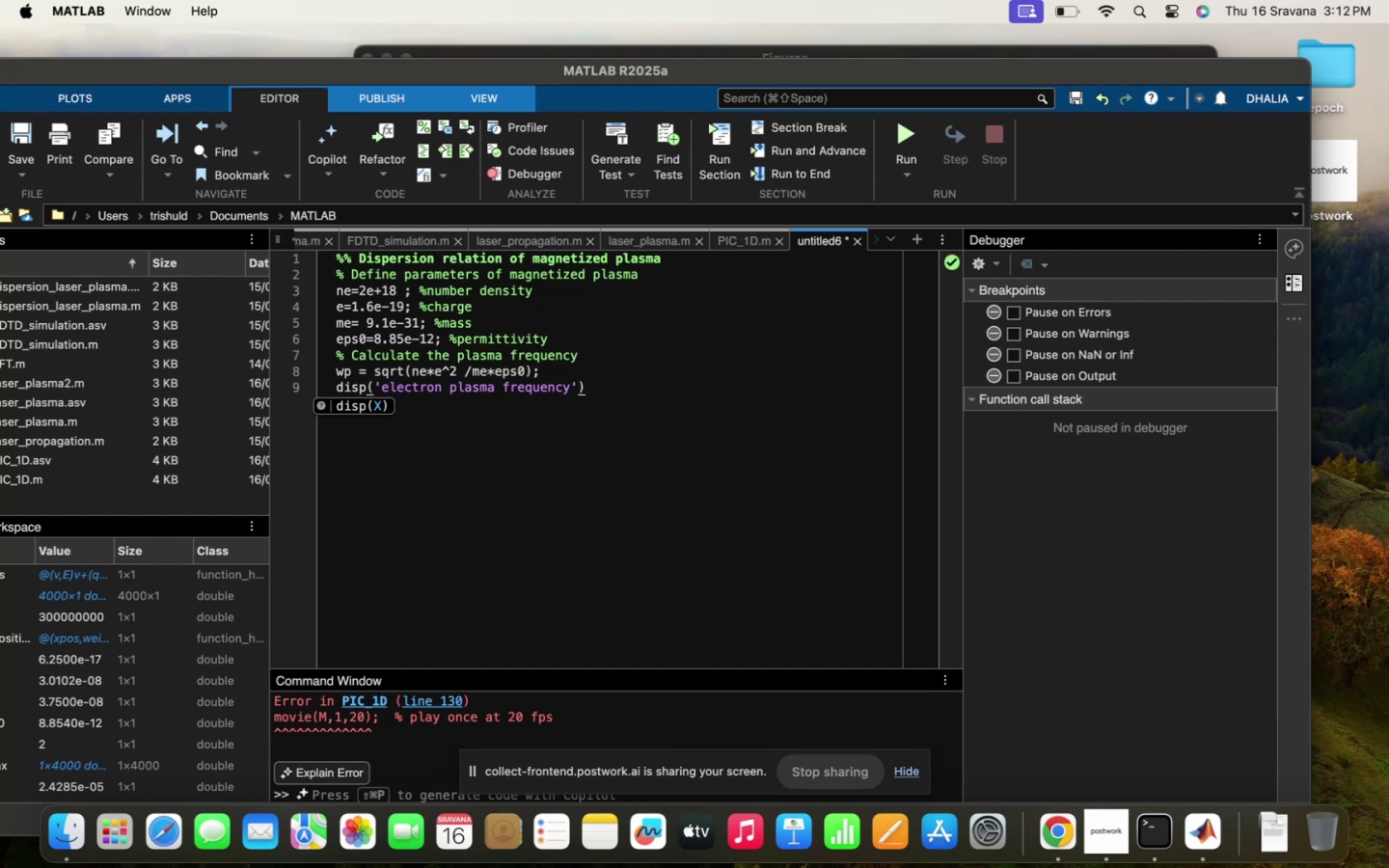 
type(, )
key(Backspace)
type(numstrt)
key(Backspace)
type(()
 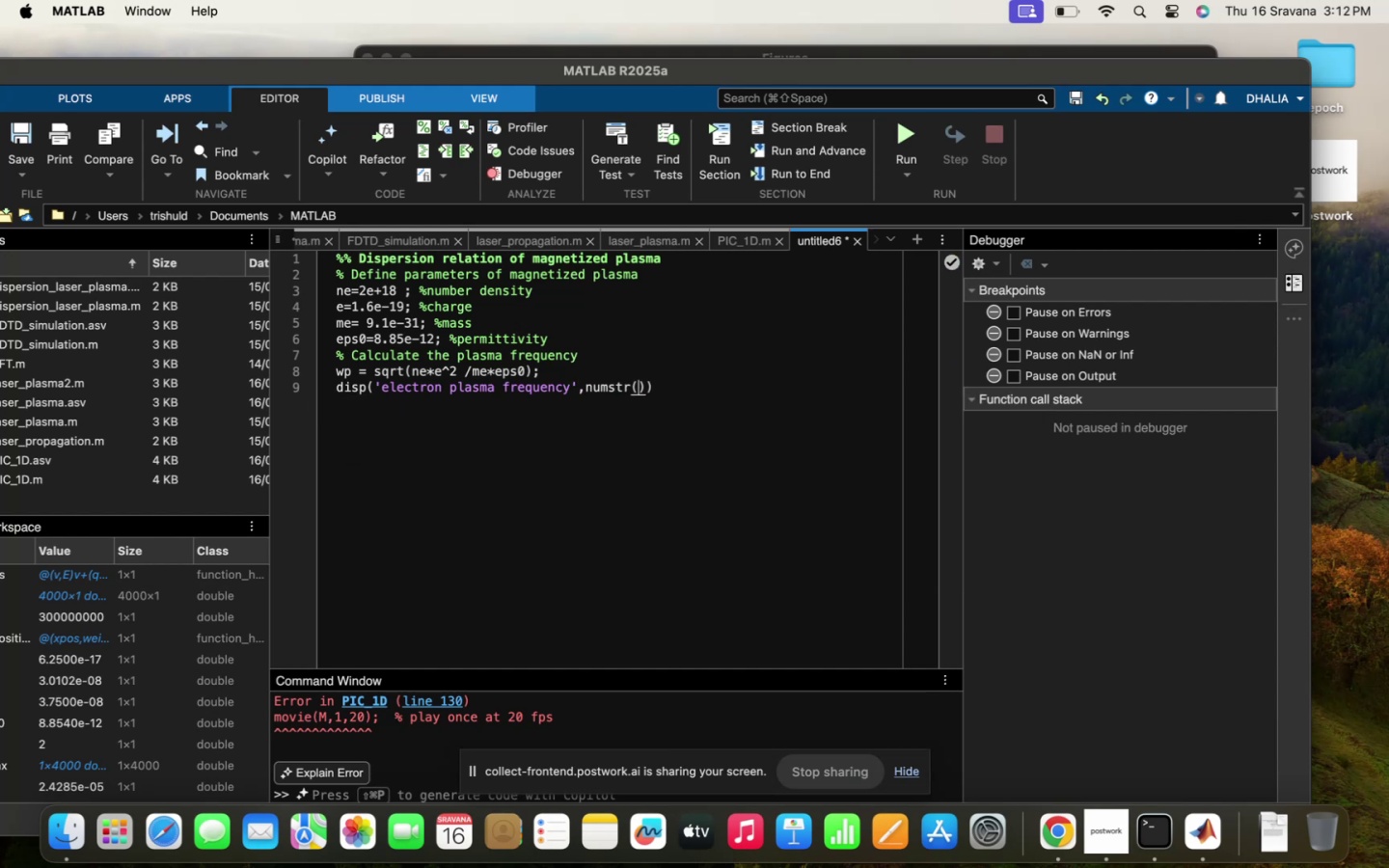 
left_click([606, 391])
 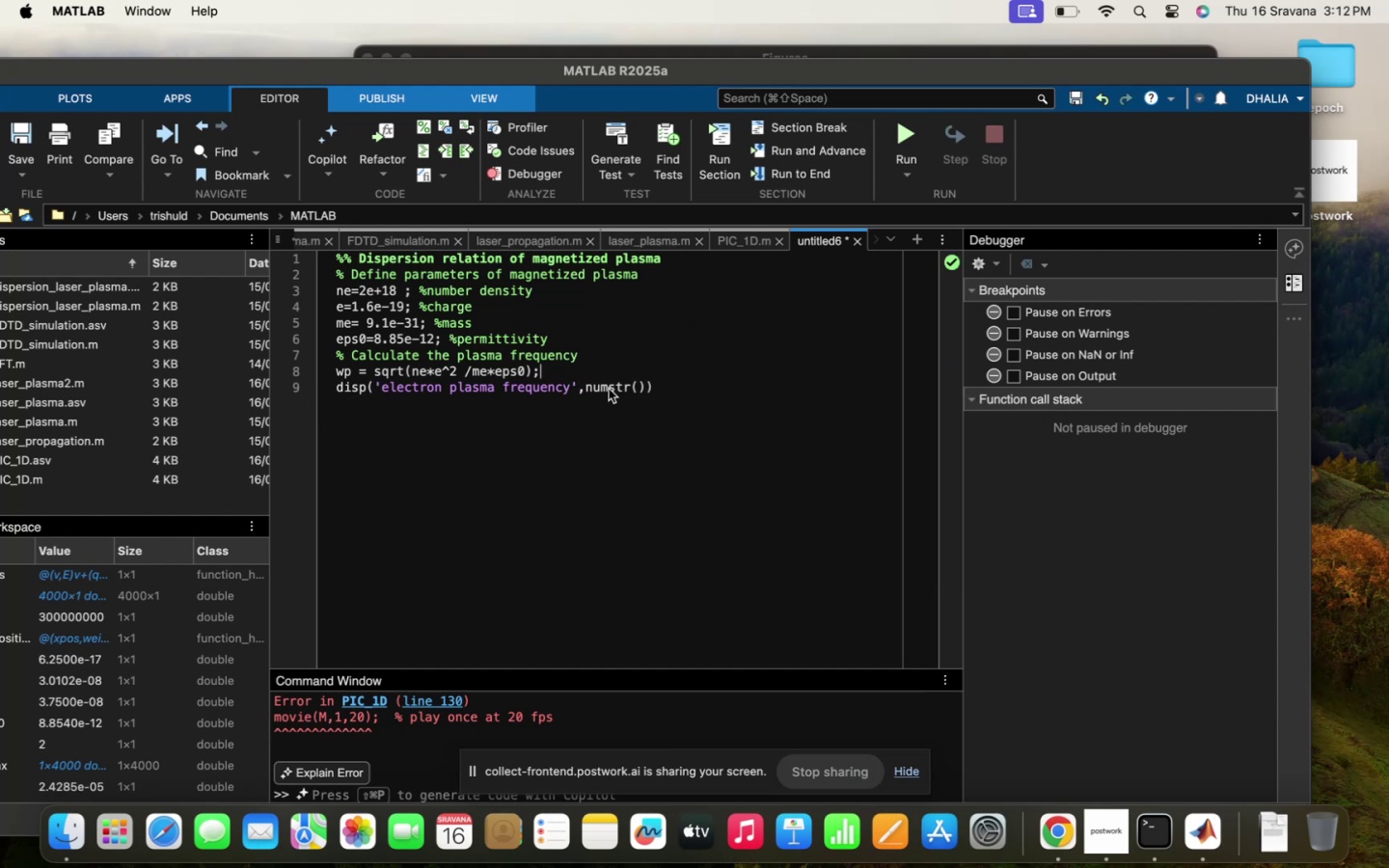 
double_click([609, 389])
 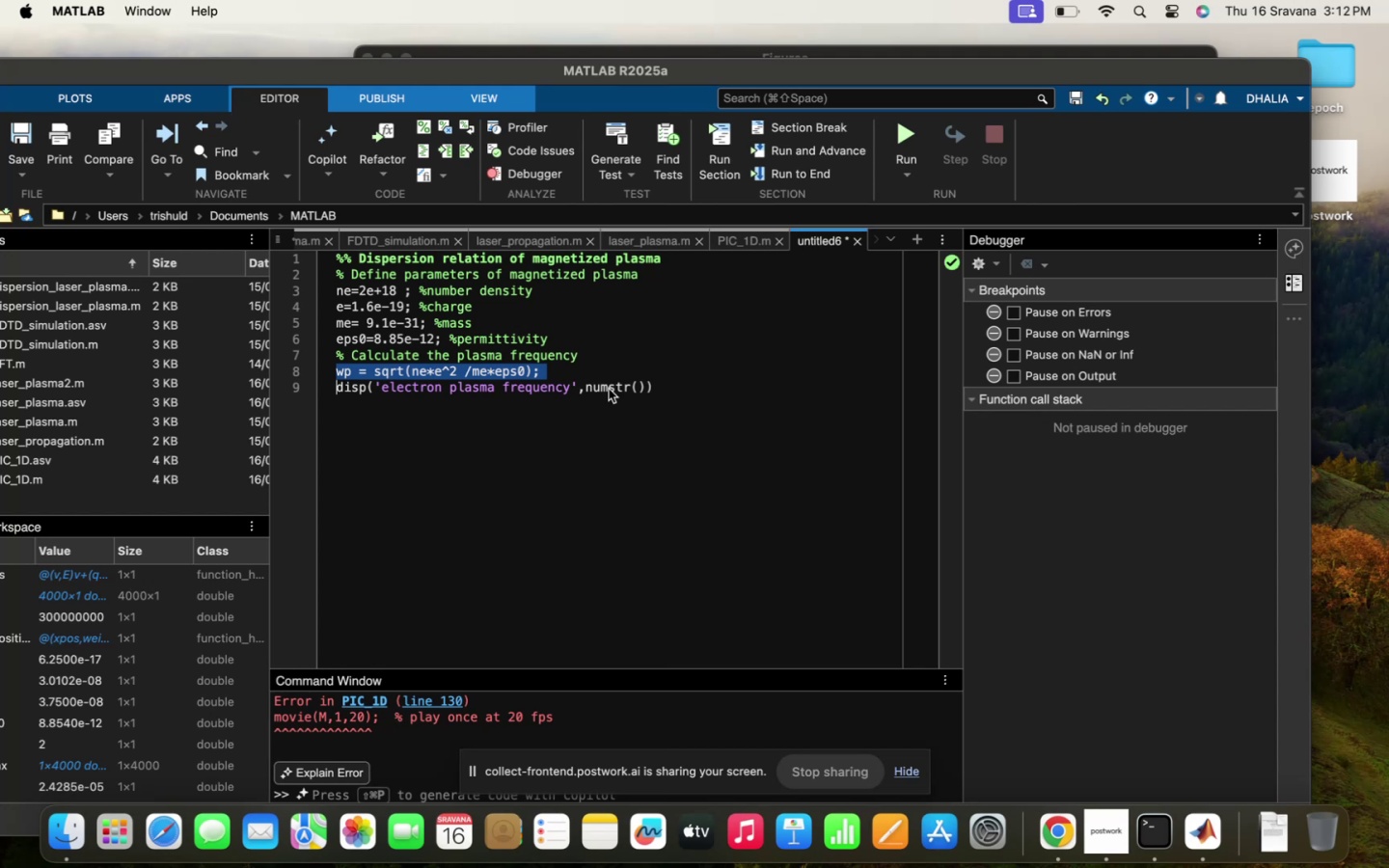 
triple_click([609, 389])
 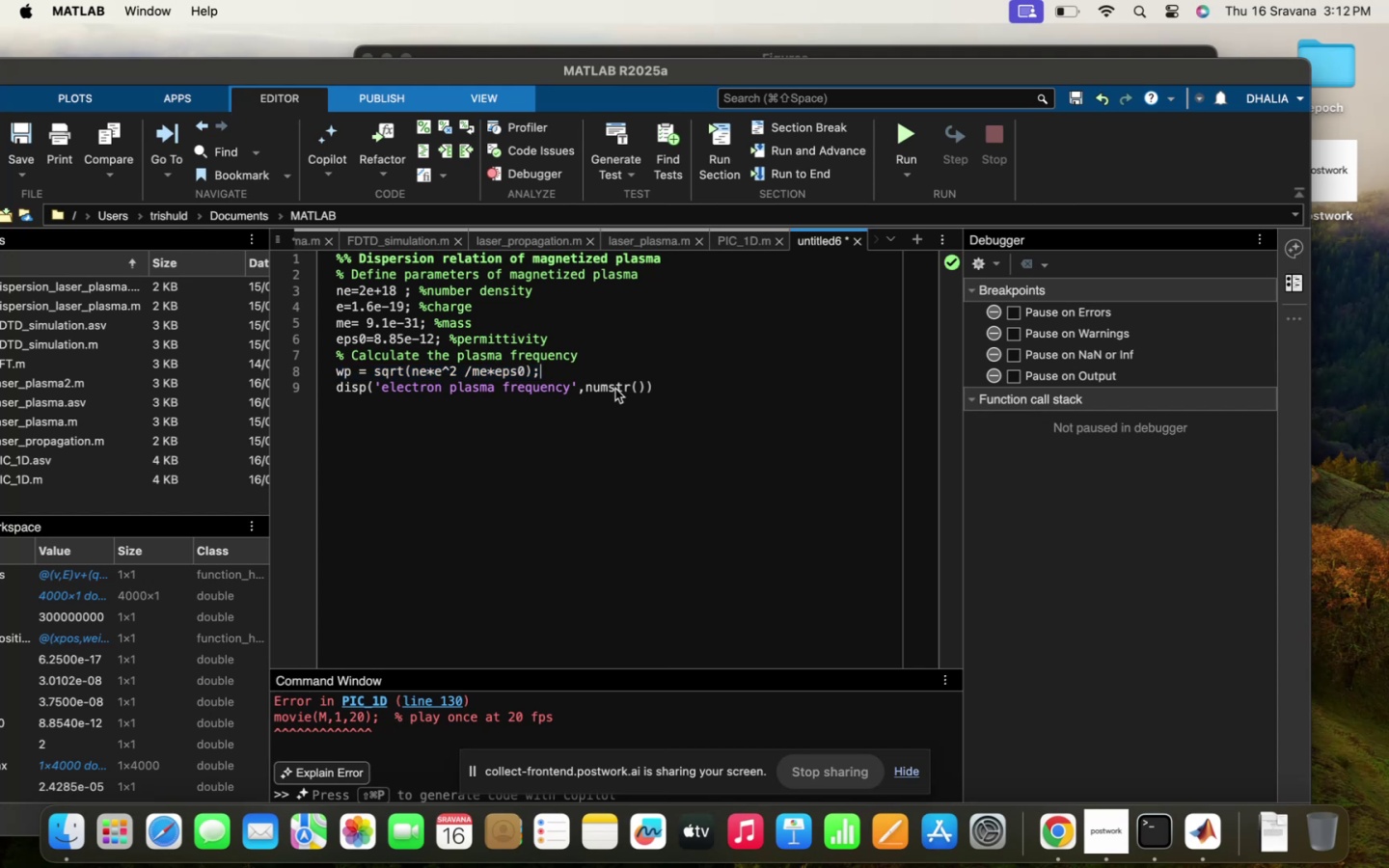 
left_click([613, 387])
 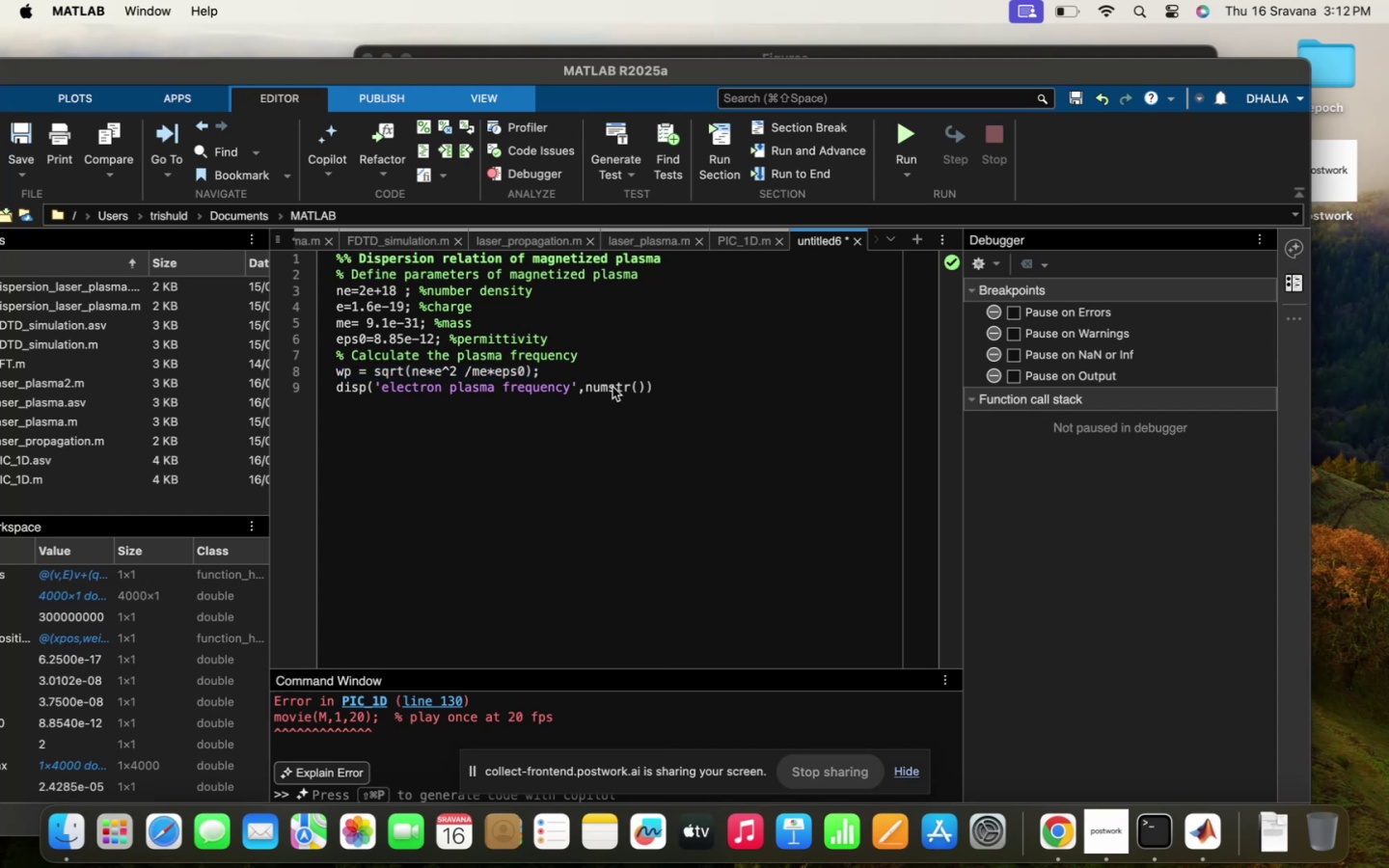 
hold_key(key=ArrowDown, duration=0.32)
 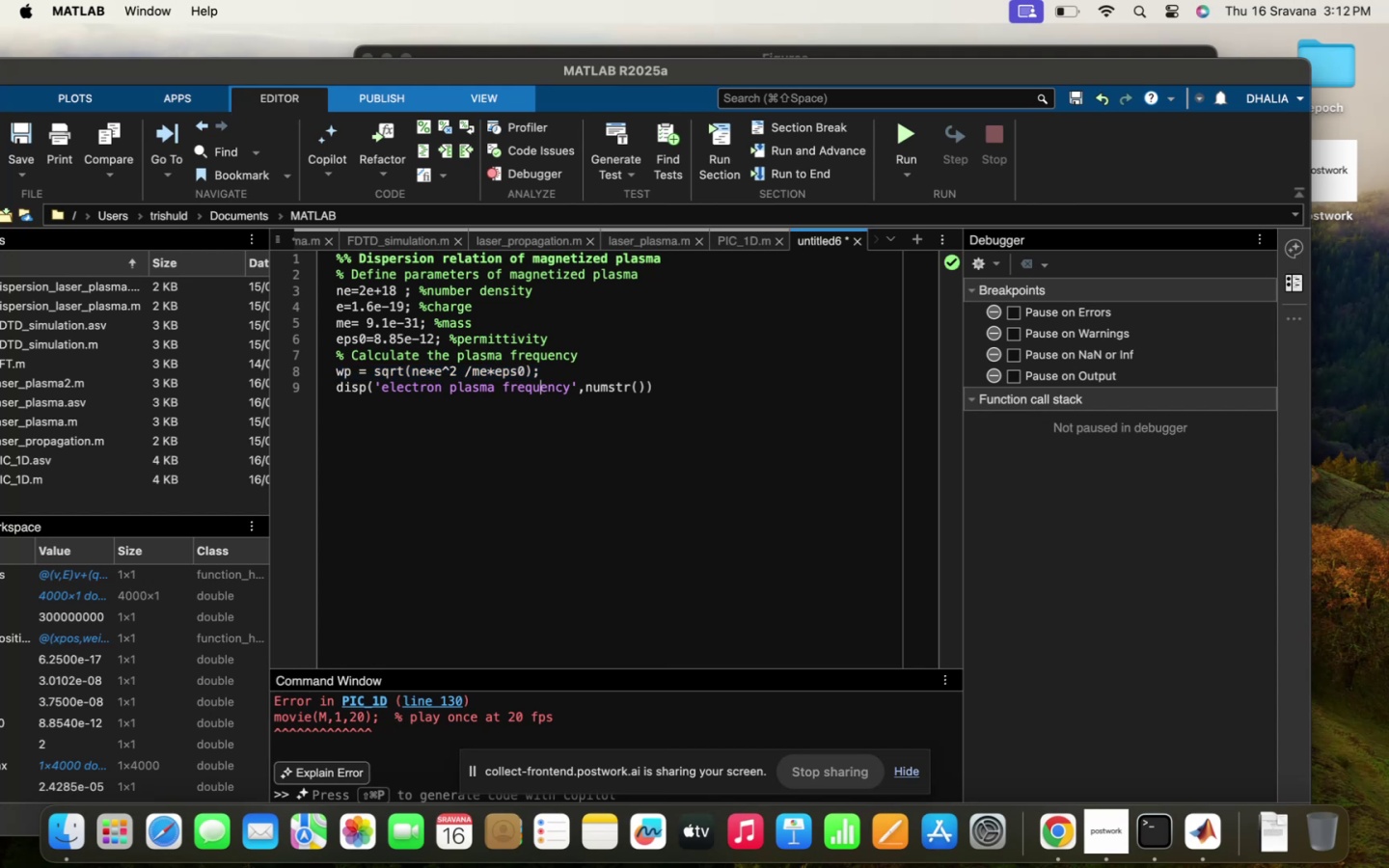 
key(ArrowRight)
 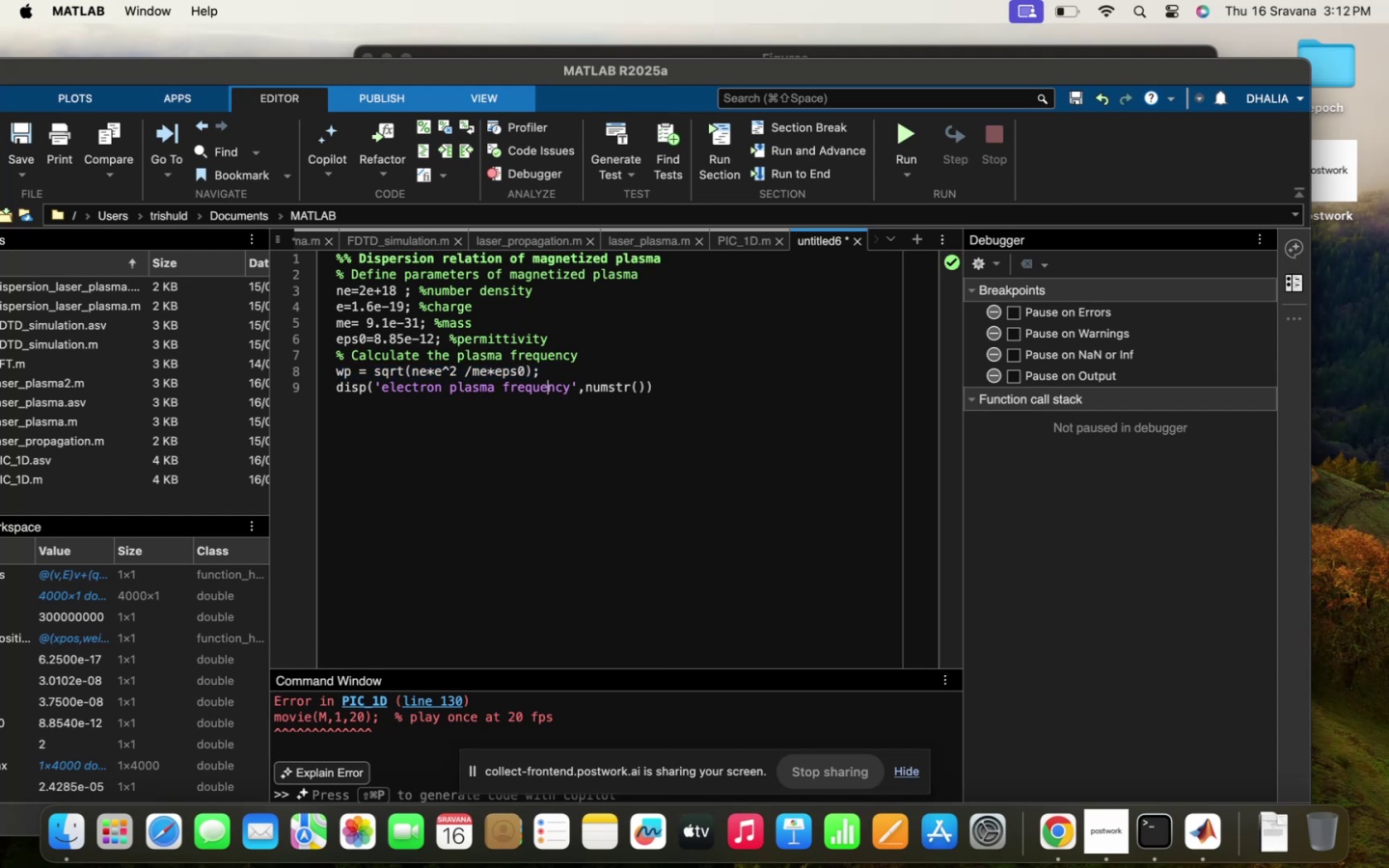 
key(ArrowRight)
 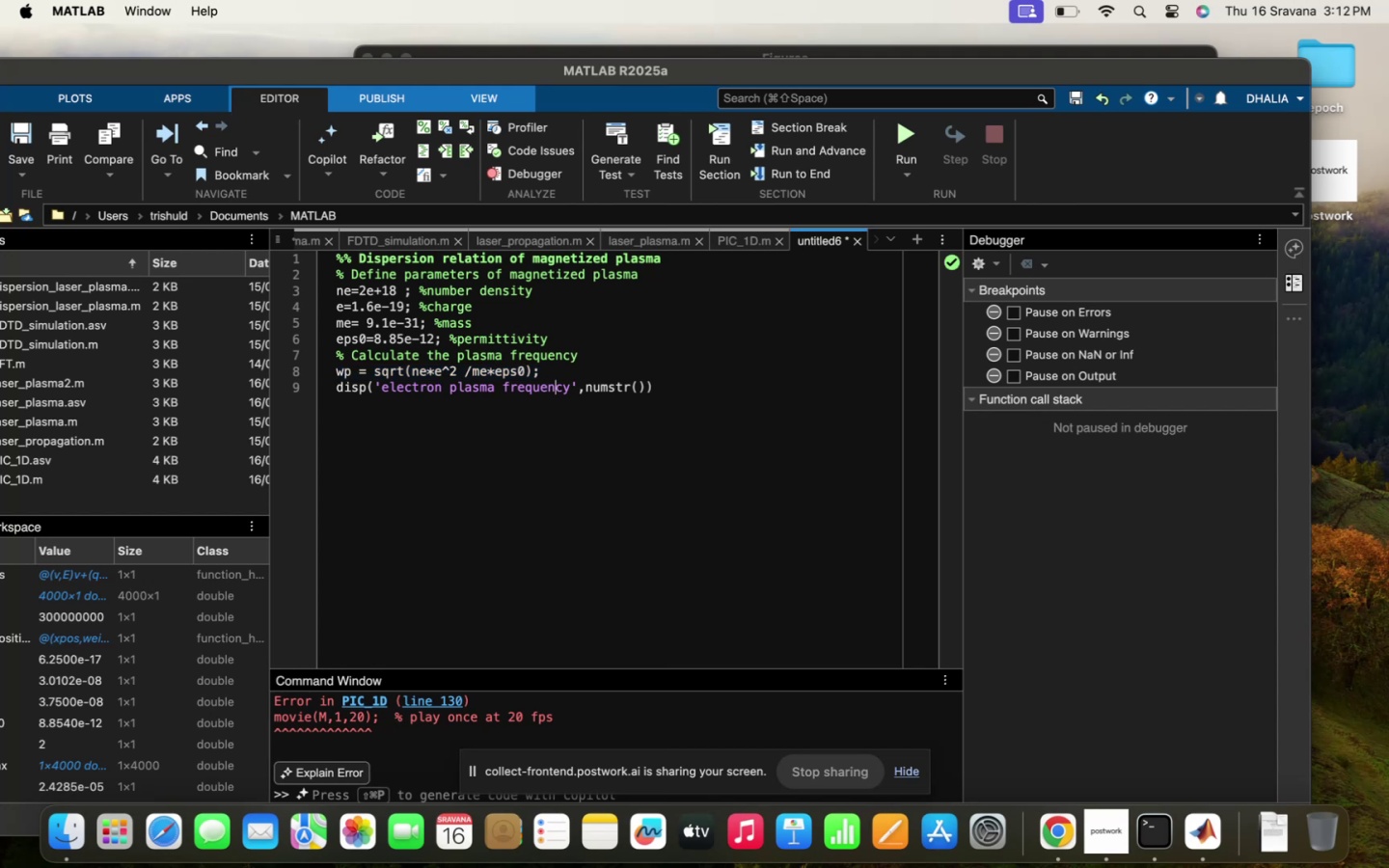 
key(ArrowRight)
 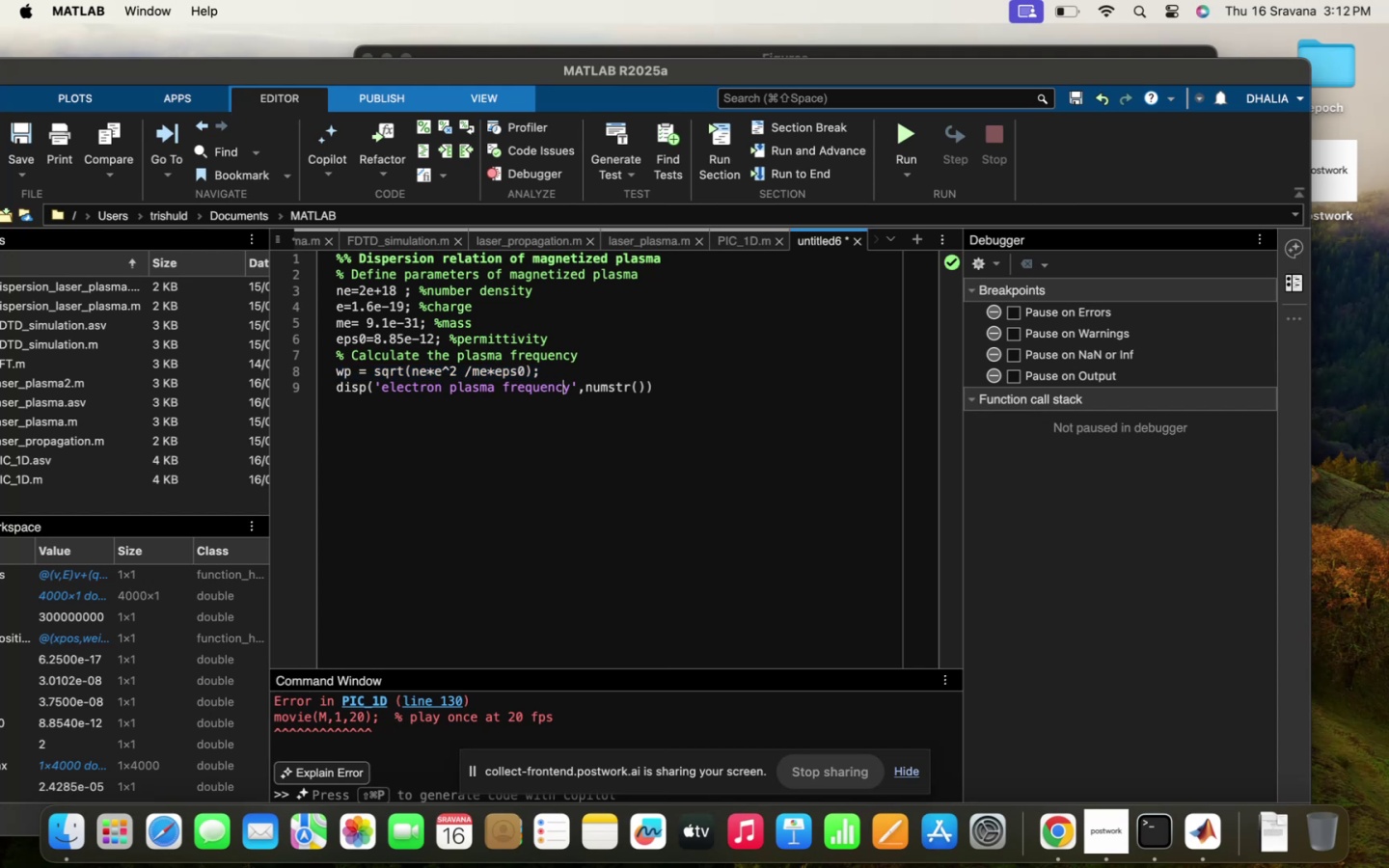 
key(ArrowRight)
 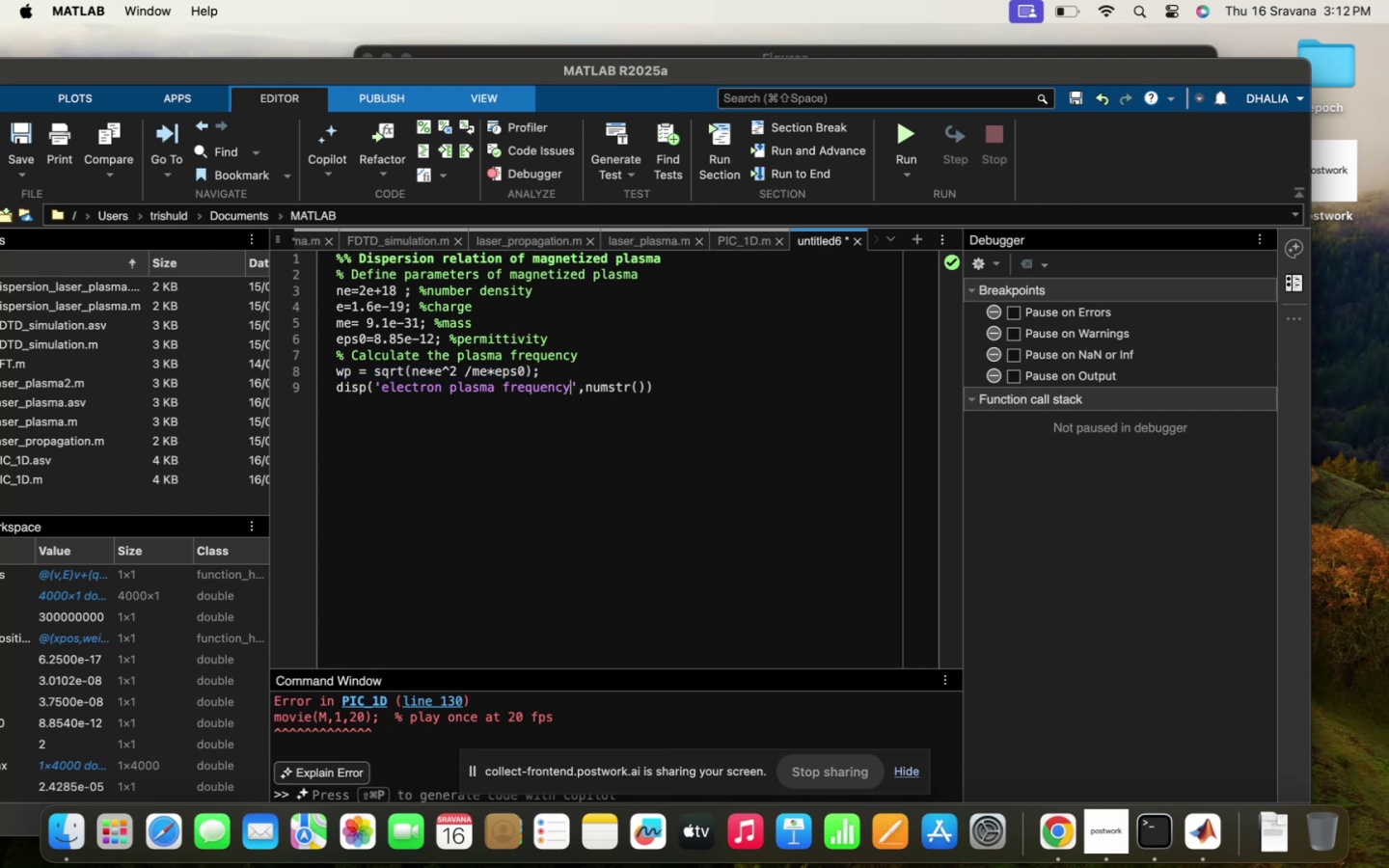 
key(ArrowRight)
 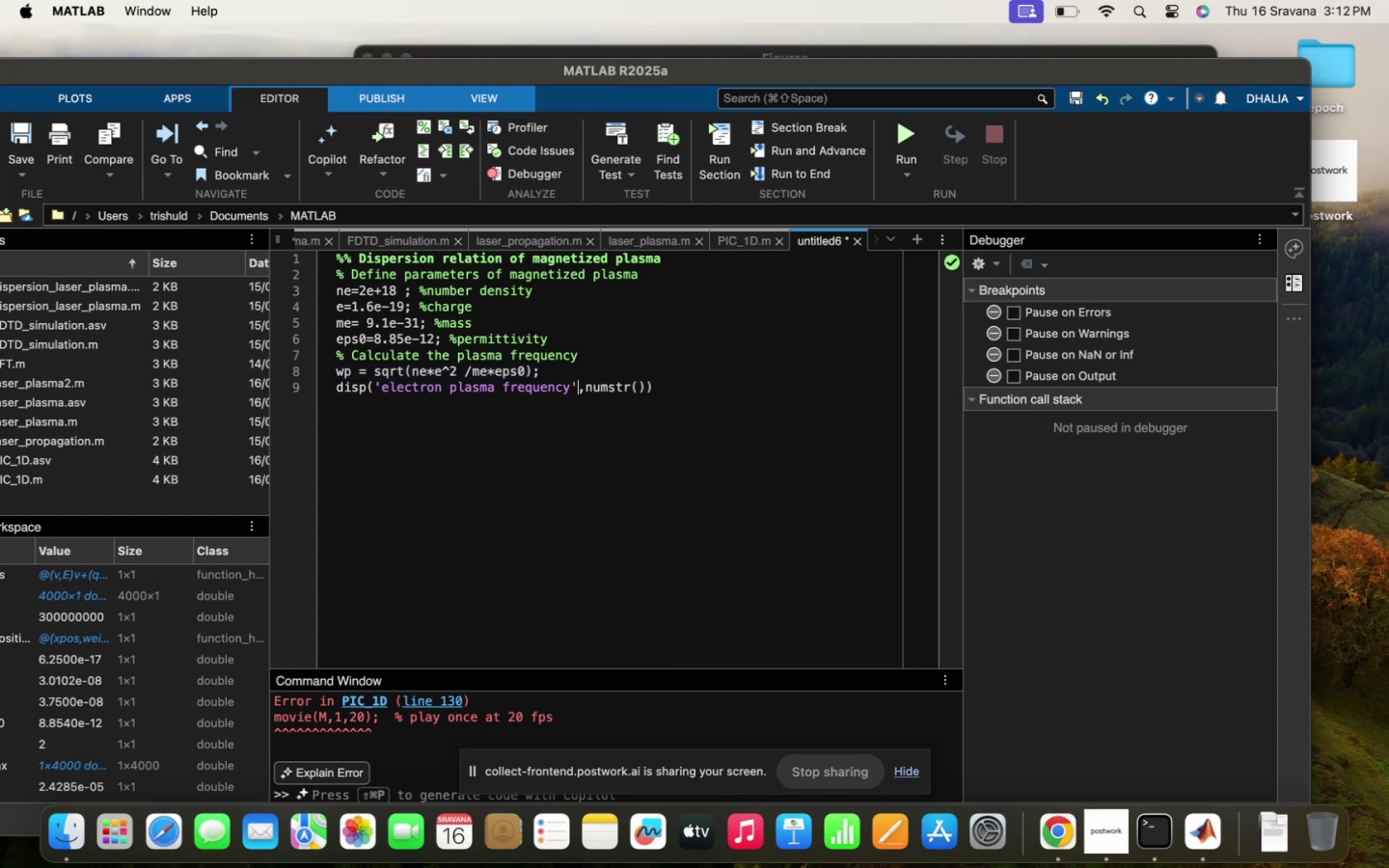 
key(ArrowRight)
 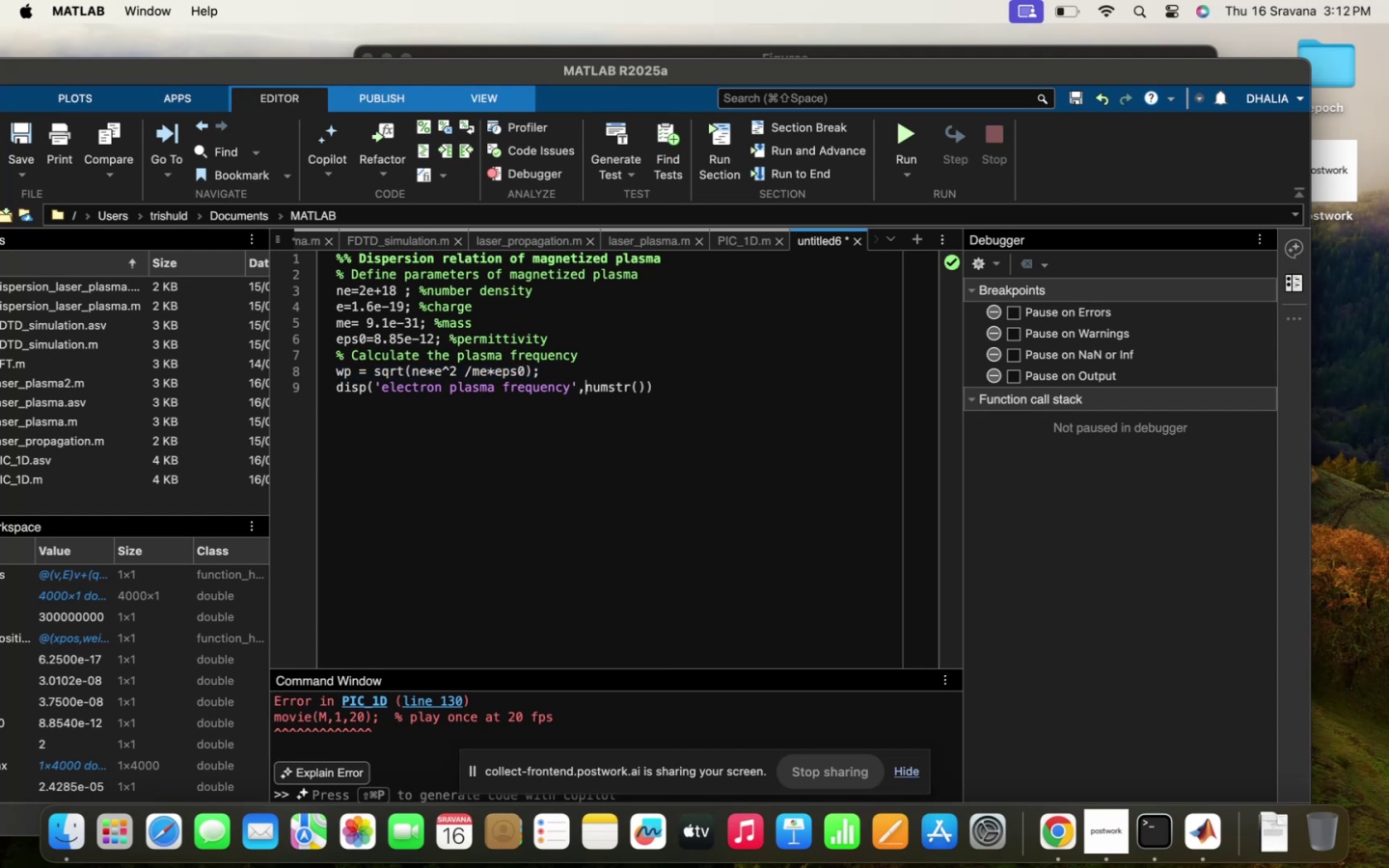 
key(ArrowRight)
 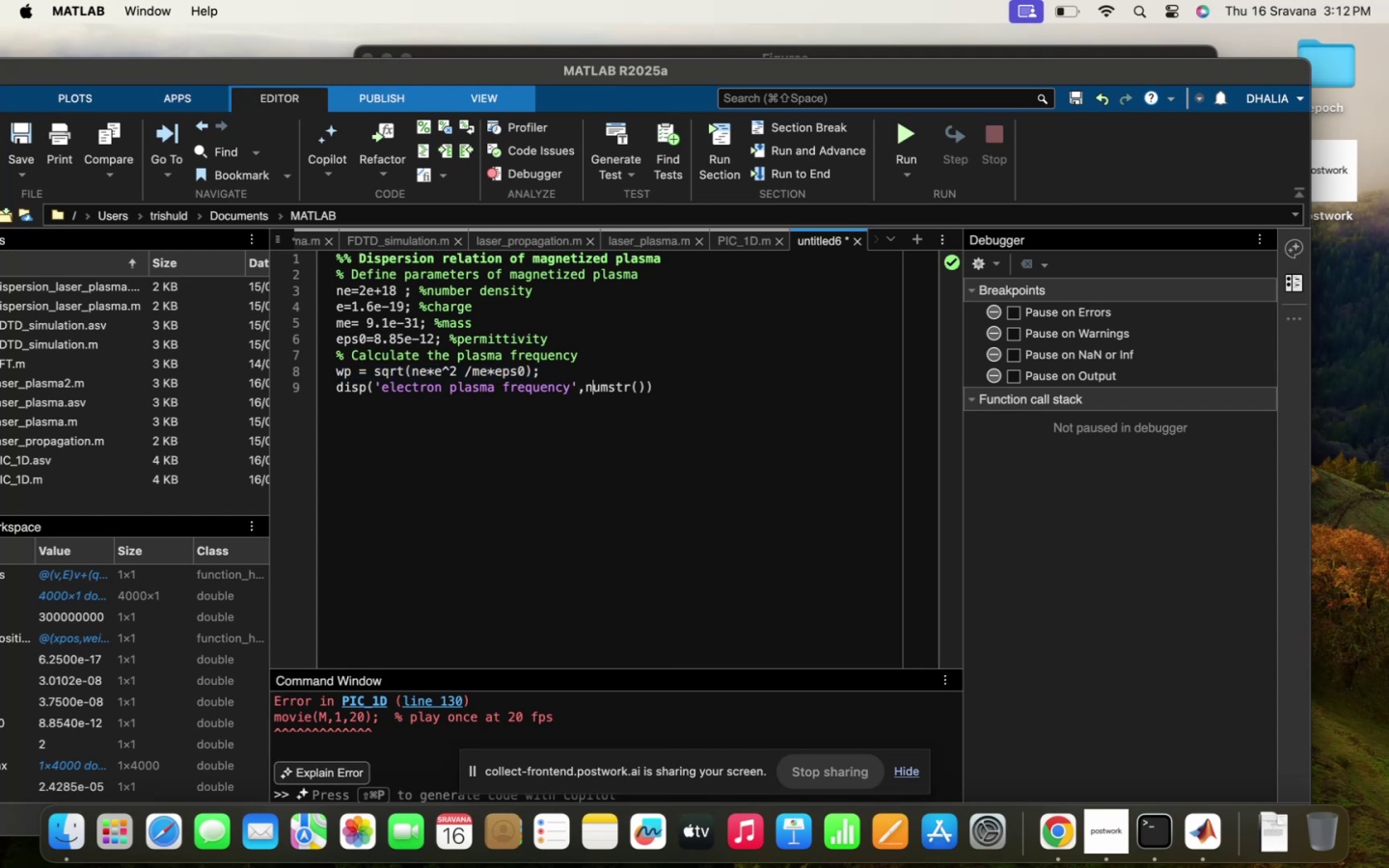 
key(ArrowRight)
 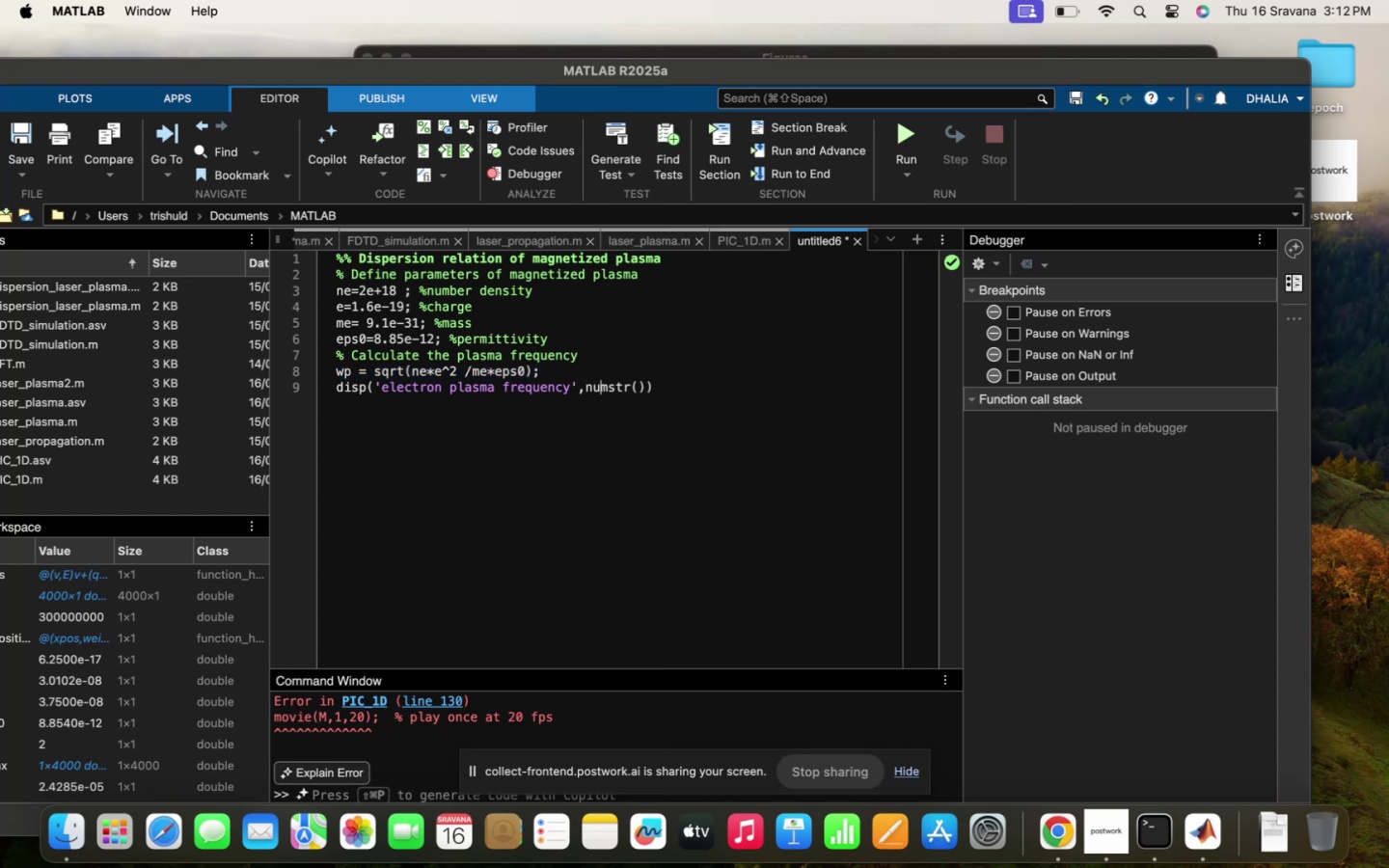 
key(ArrowRight)
 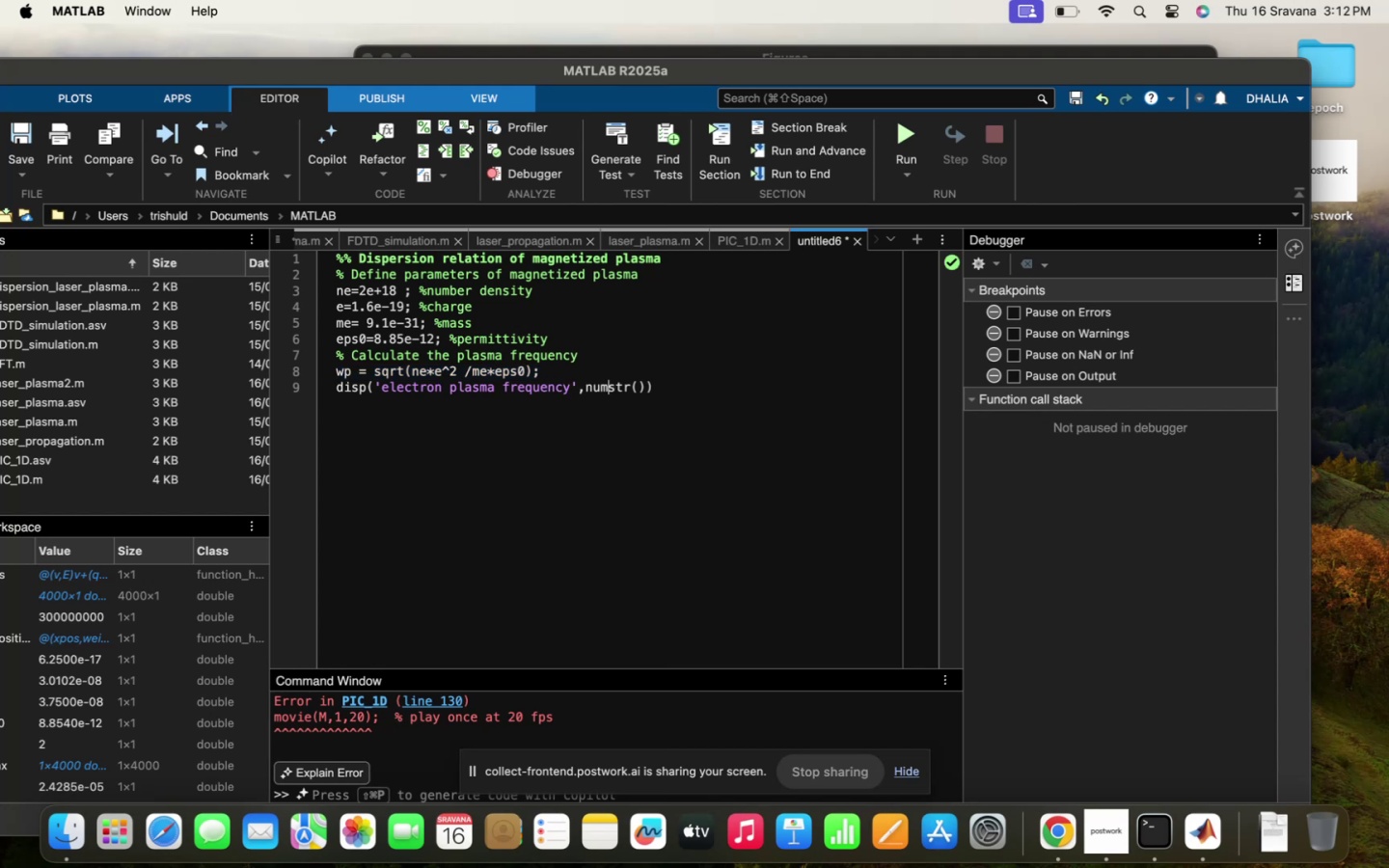 
key(ArrowRight)
 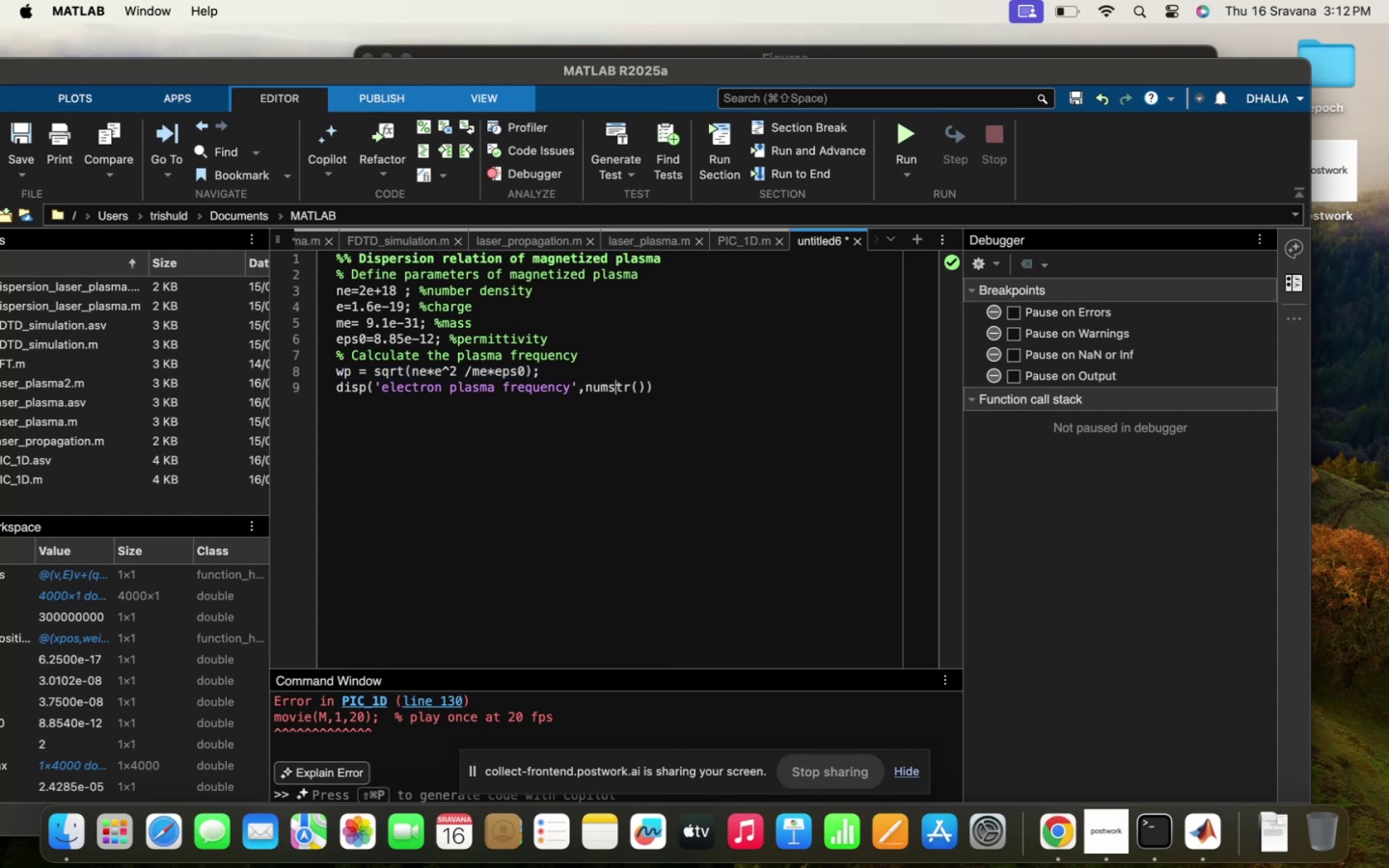 
key(ArrowLeft)
 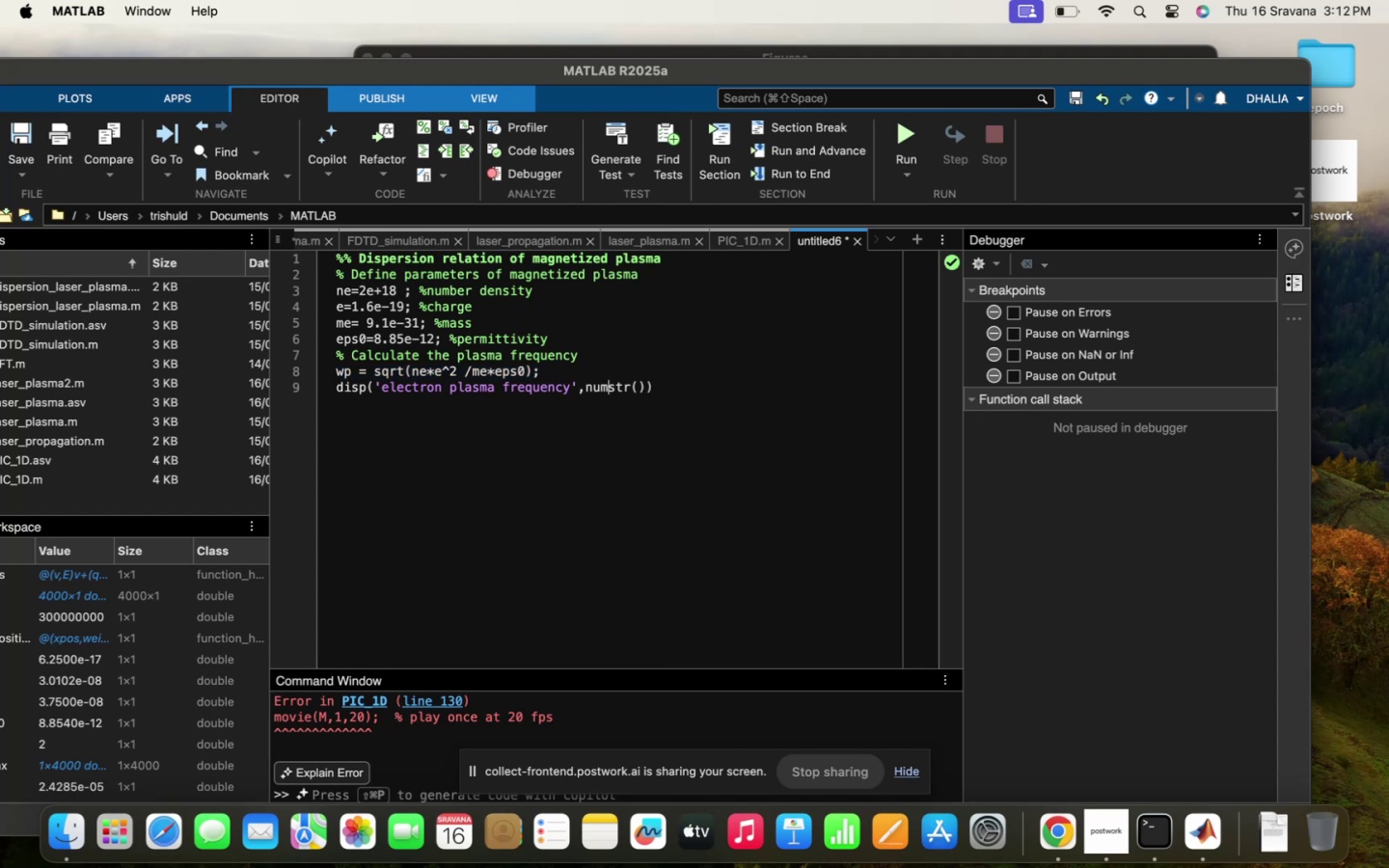 
key(2)
 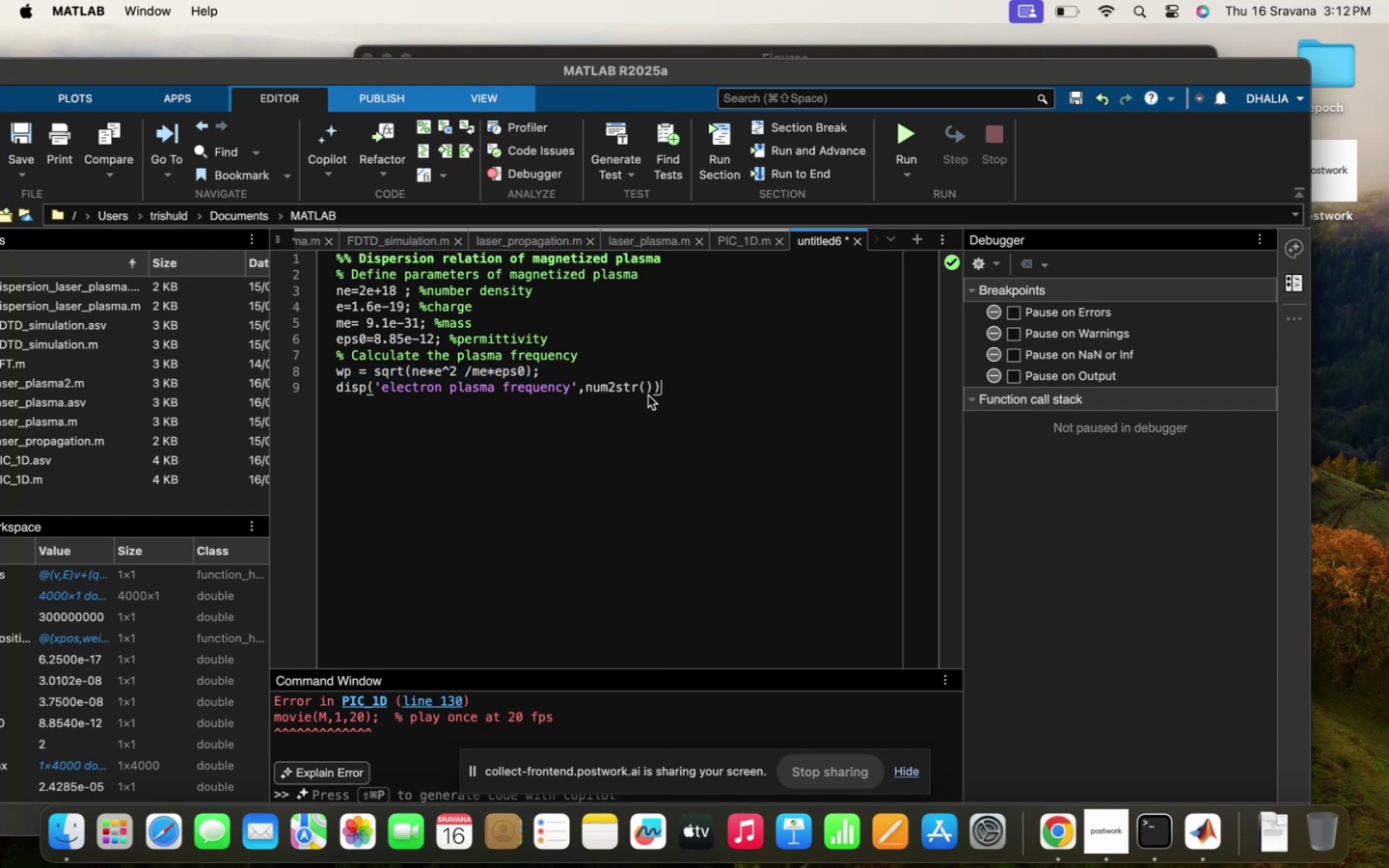 
left_click([648, 386])
 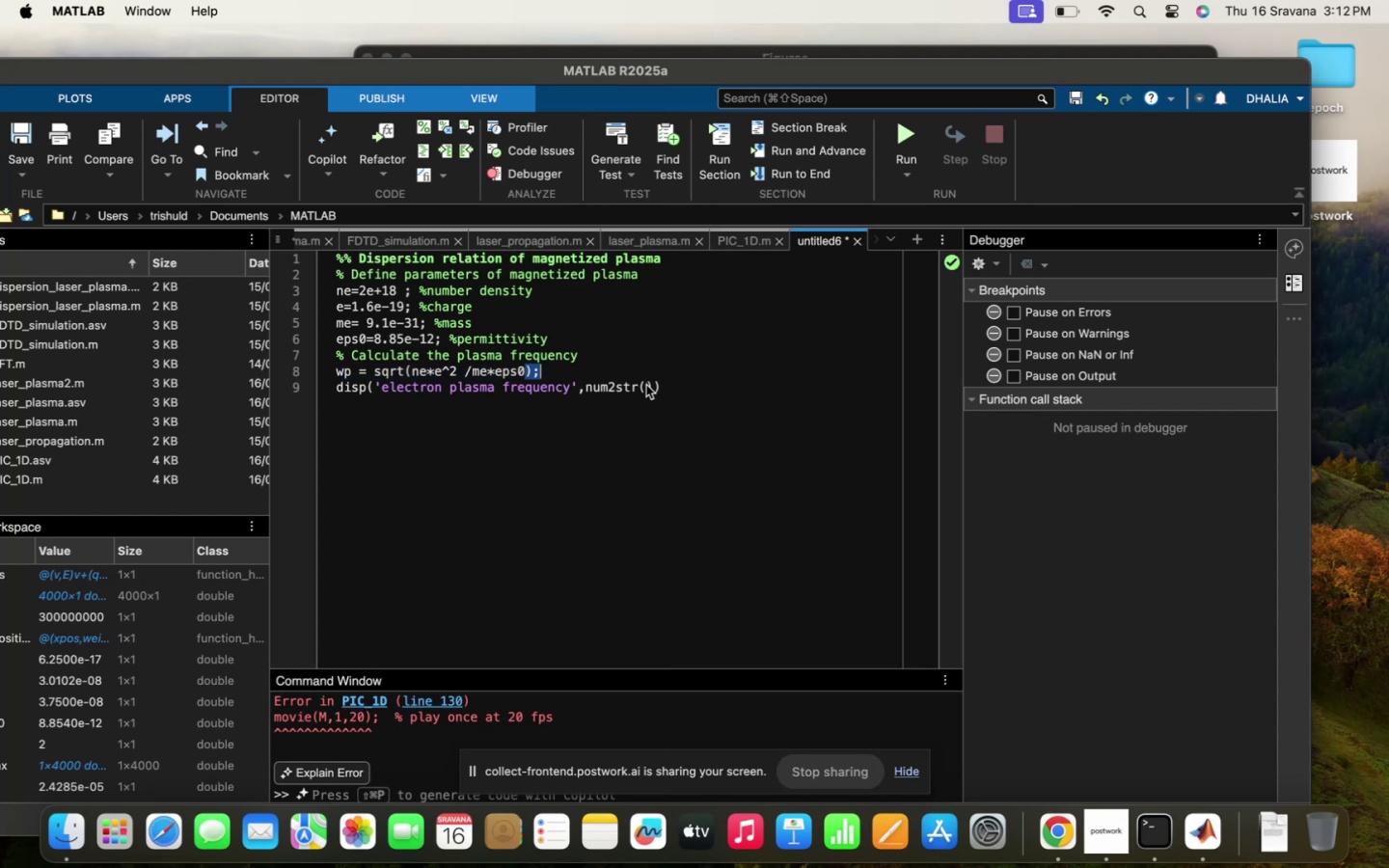 
key(ArrowDown)
 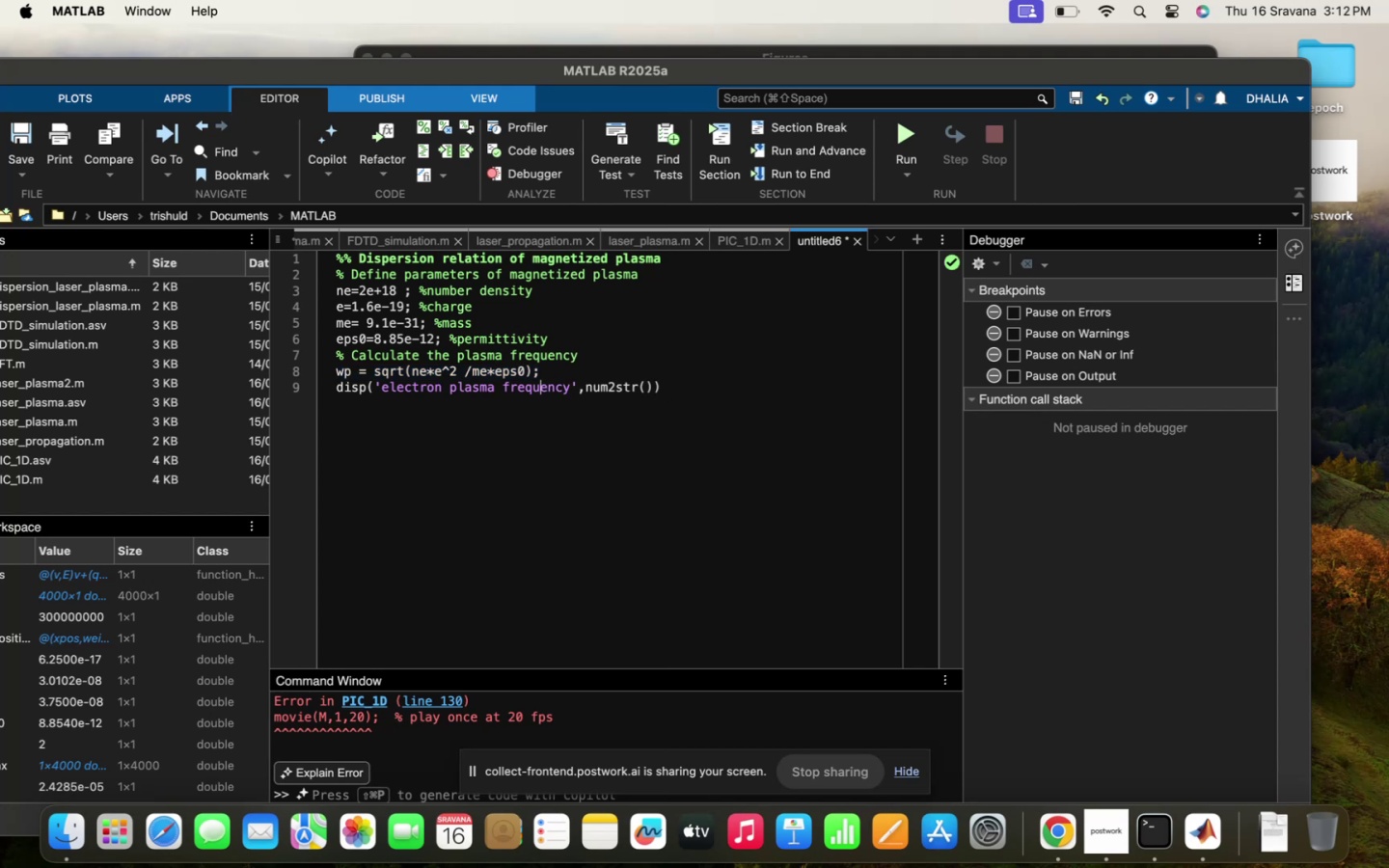 
hold_key(key=ArrowRight, duration=1.51)
 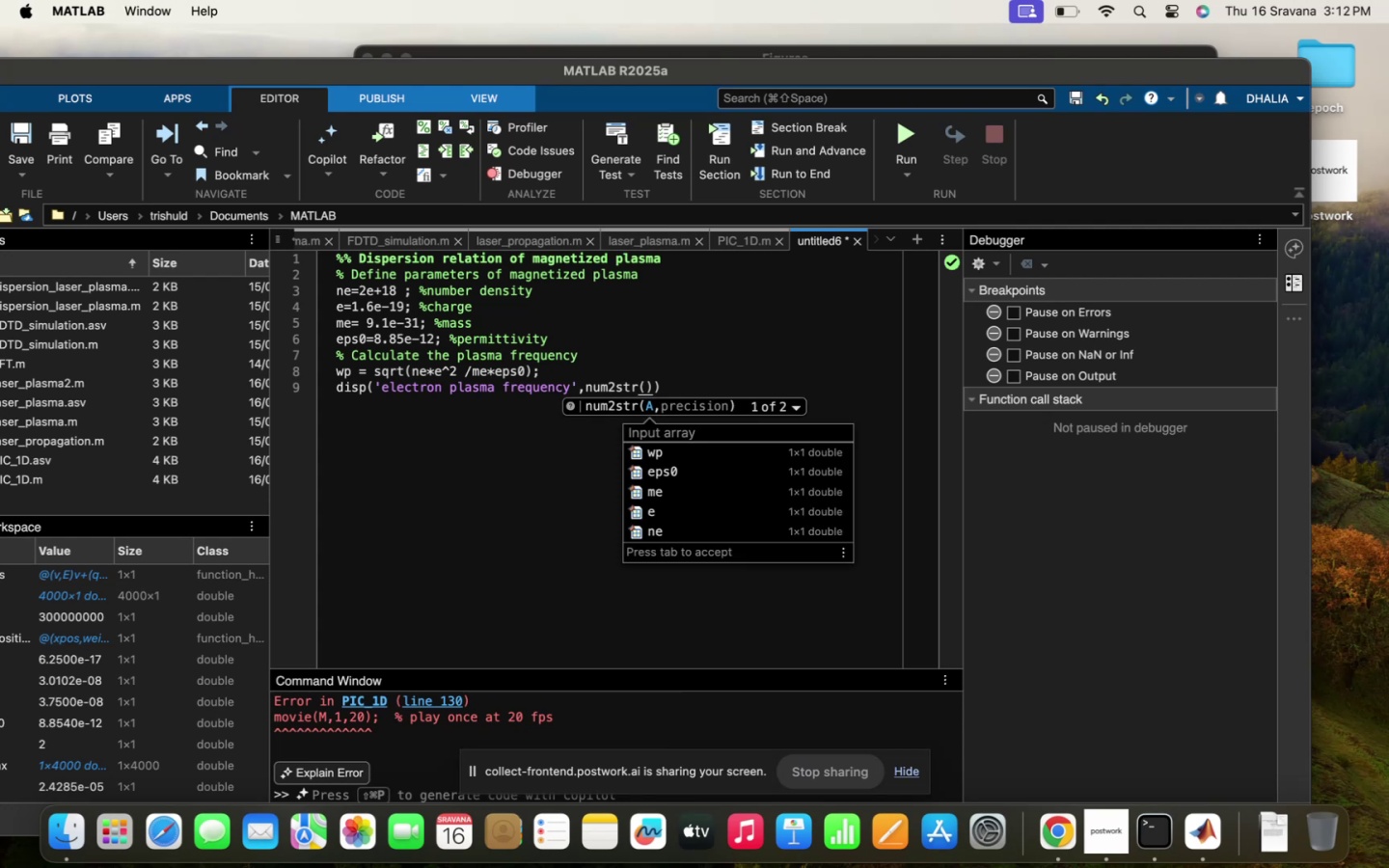 
type(wp)
 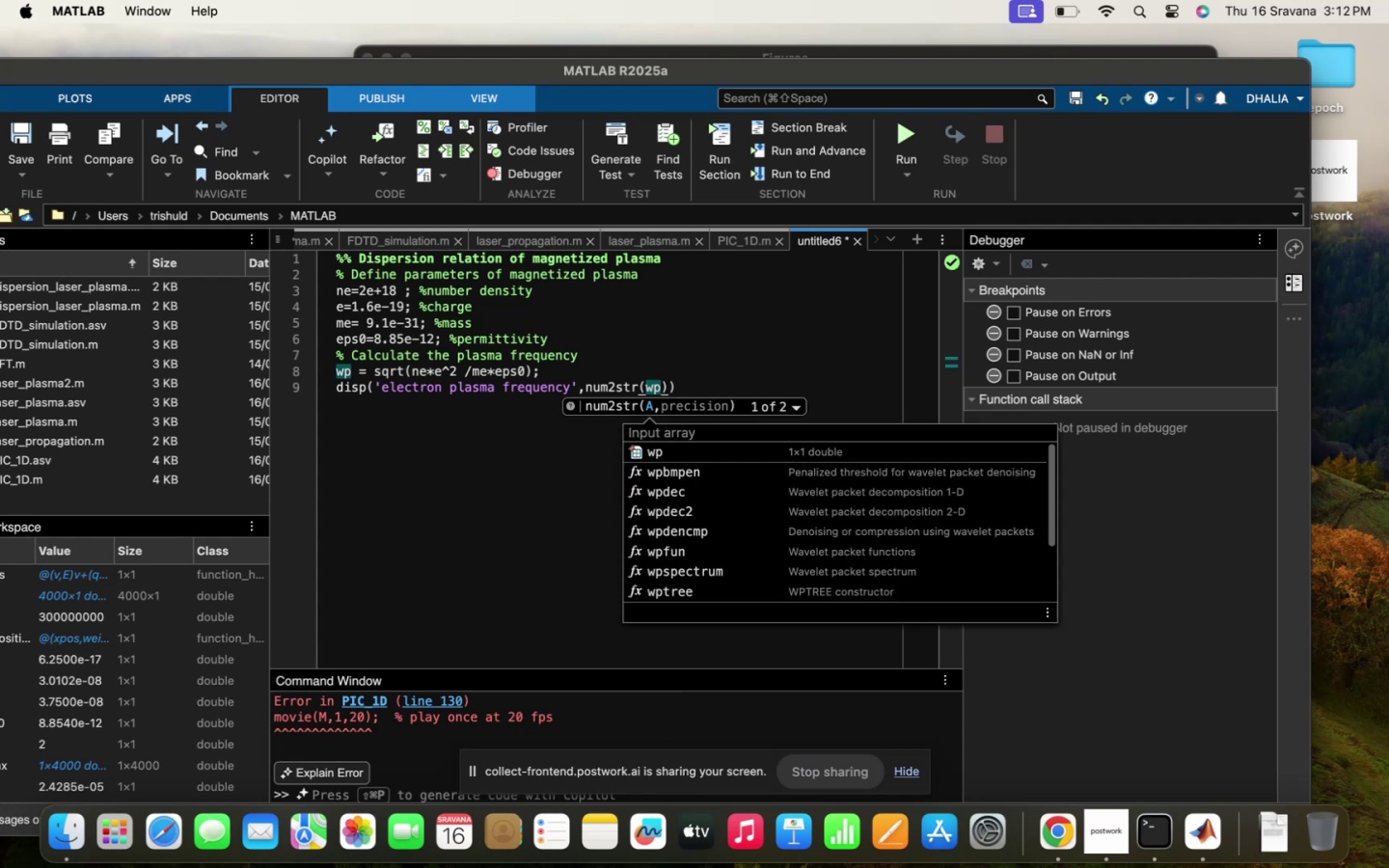 
key(ArrowRight)
 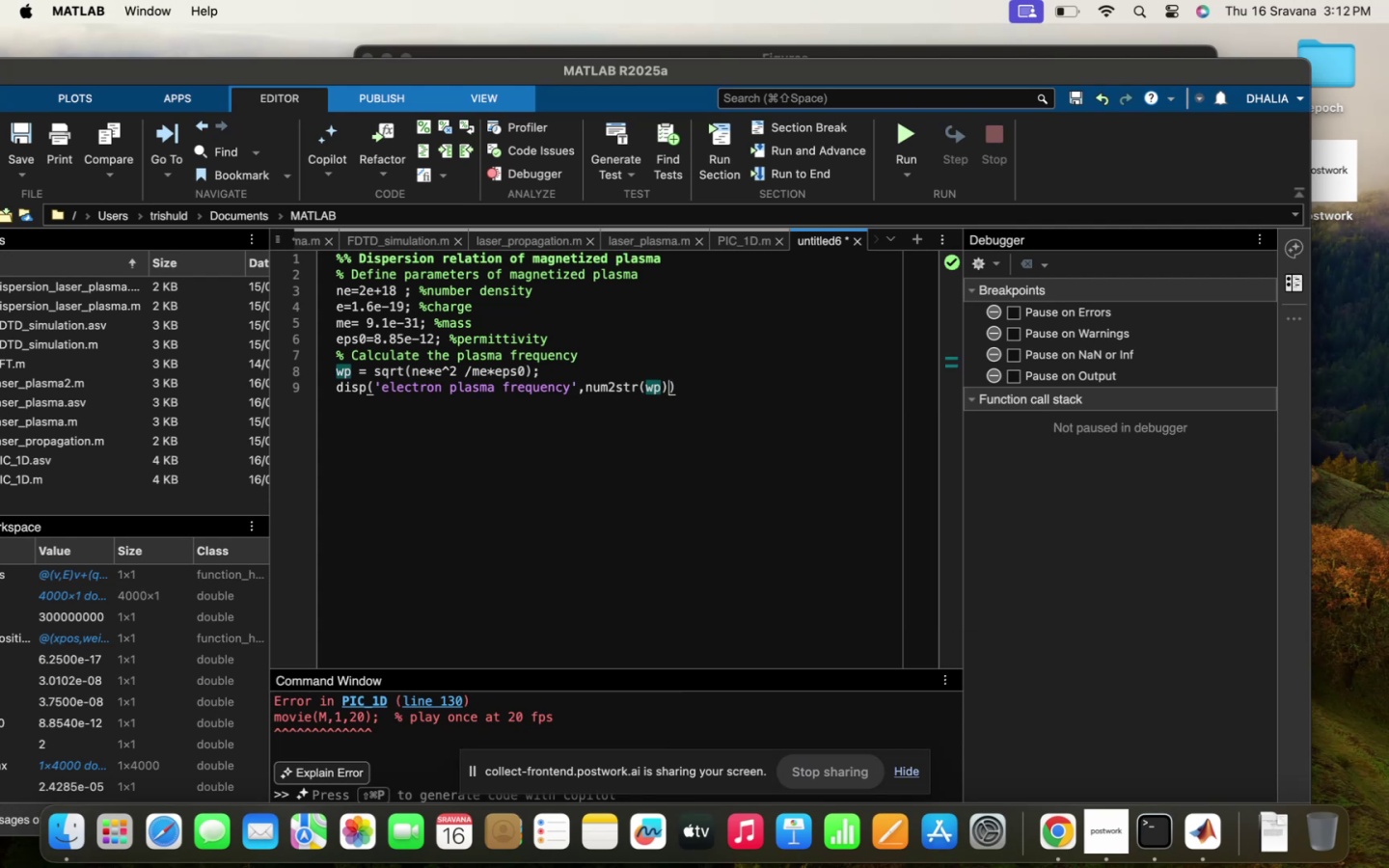 
key(ArrowRight)
 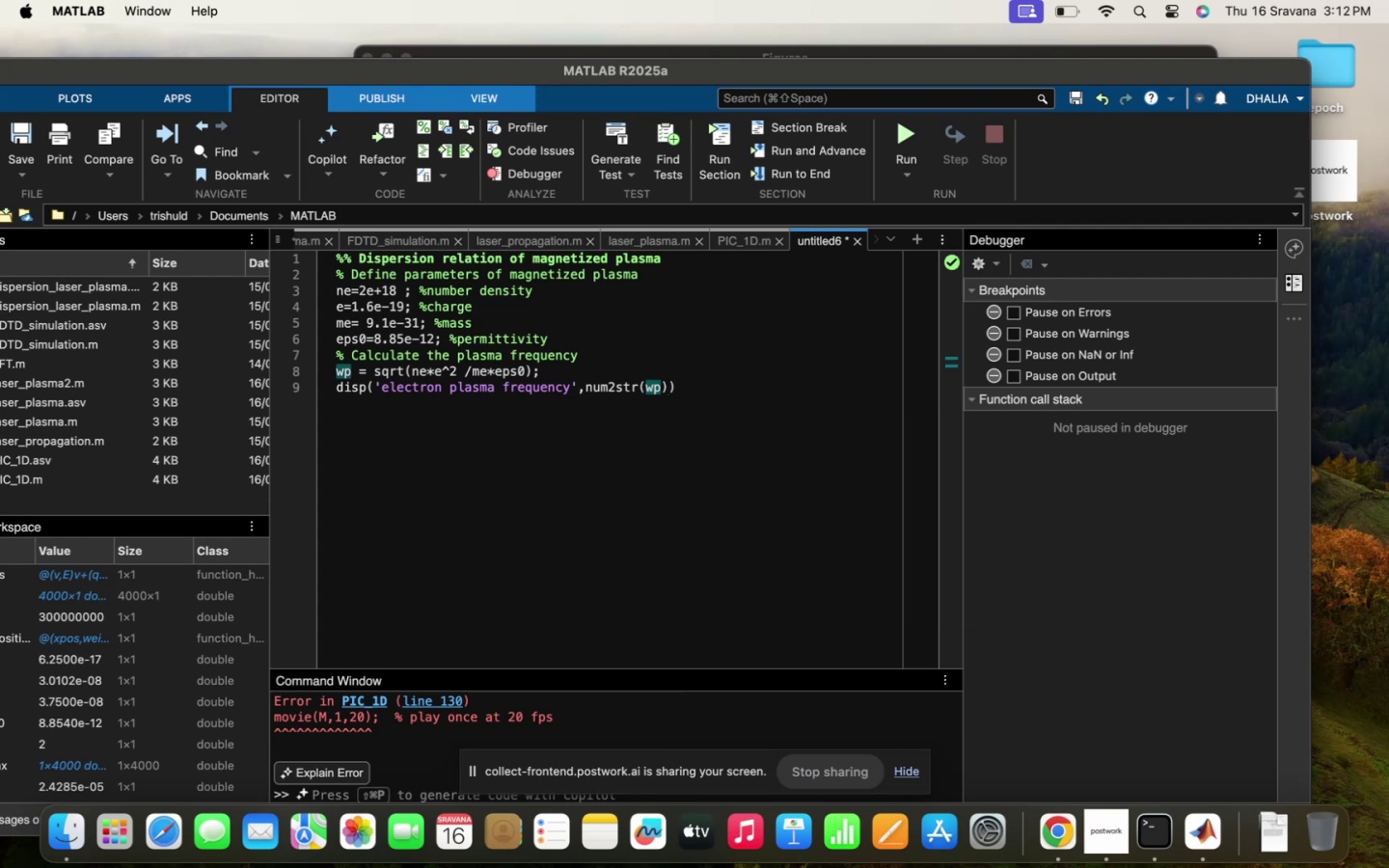 
key(Semicolon)
 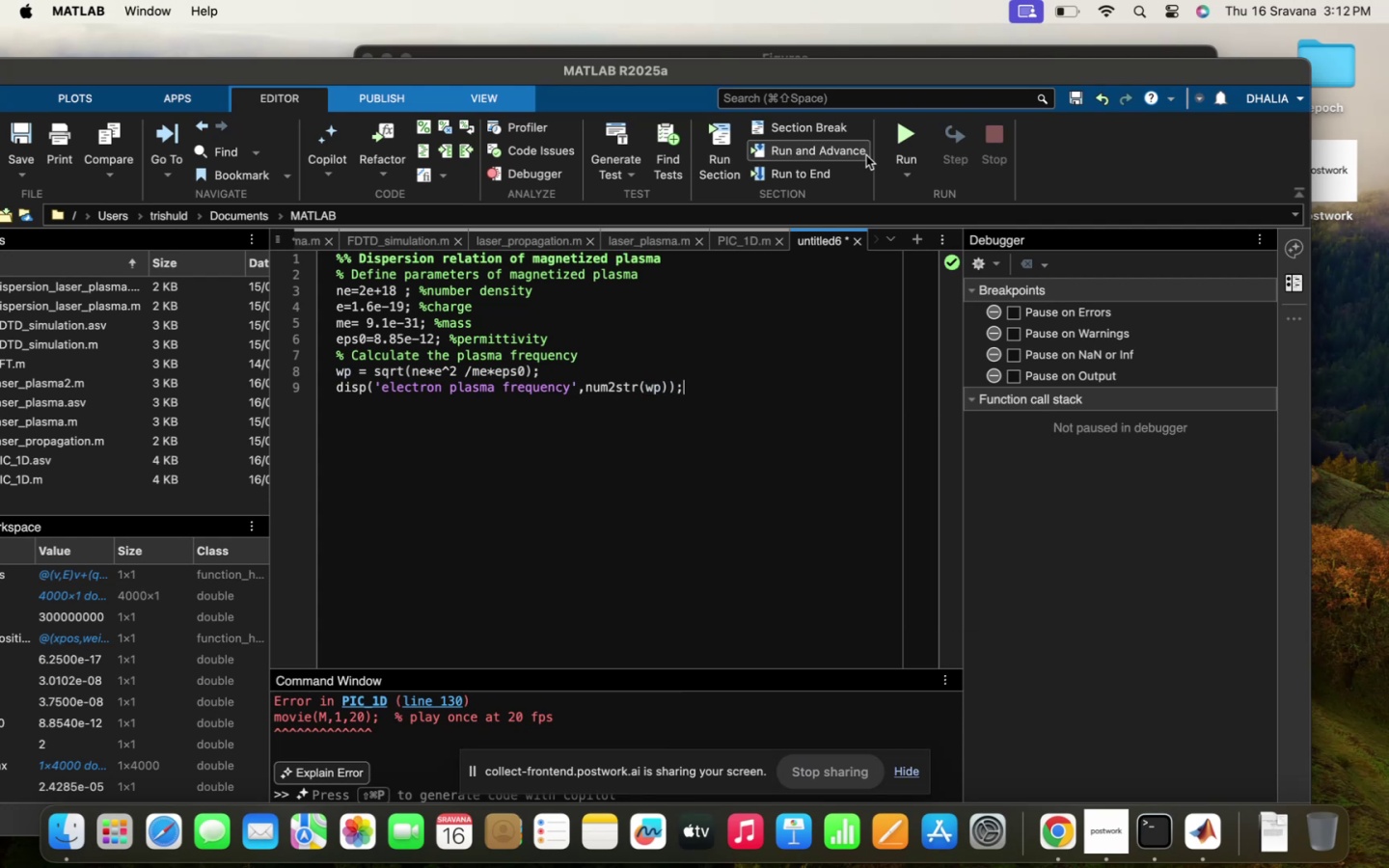 
double_click([897, 127])
 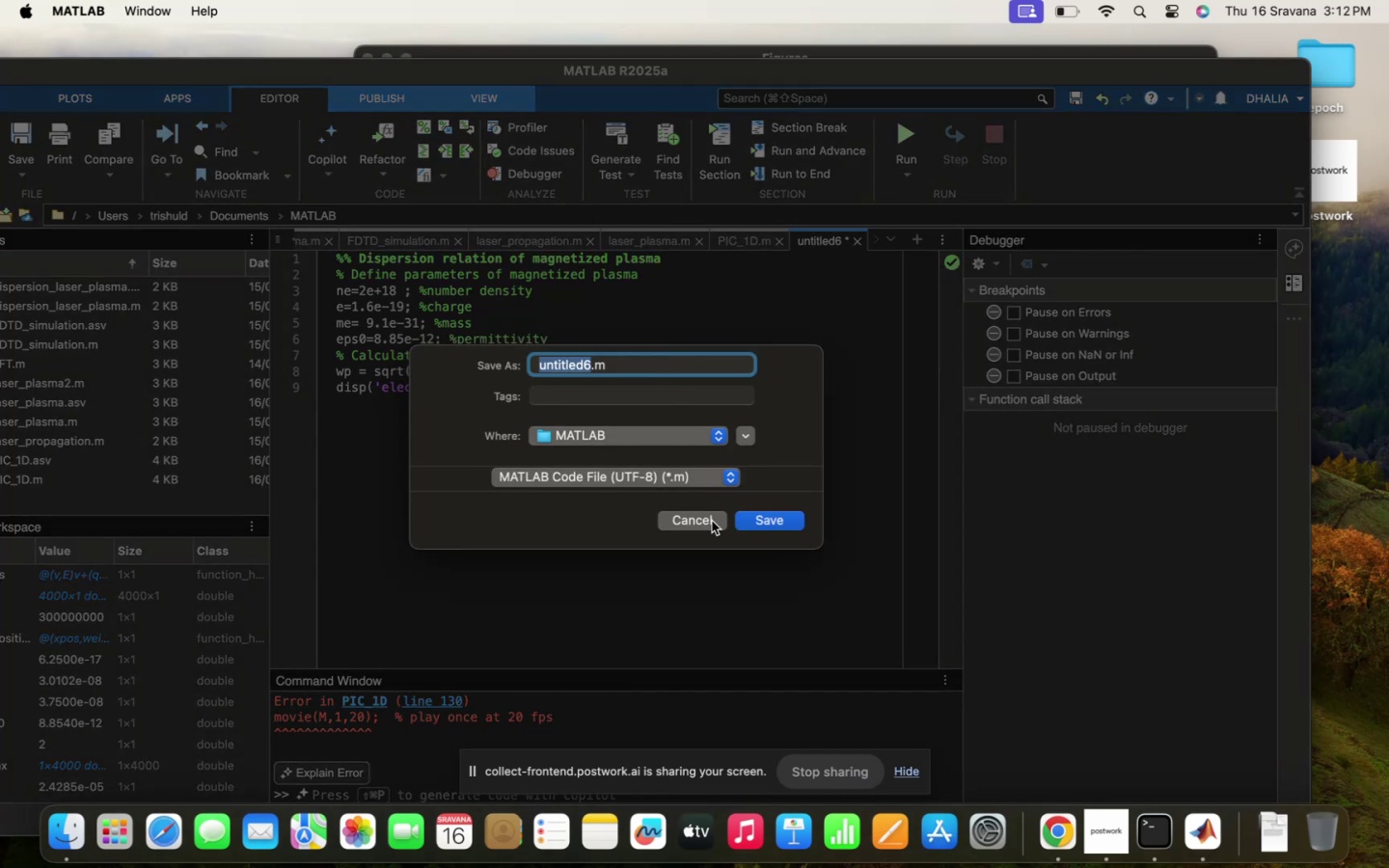 
type(magnetized plasma)
 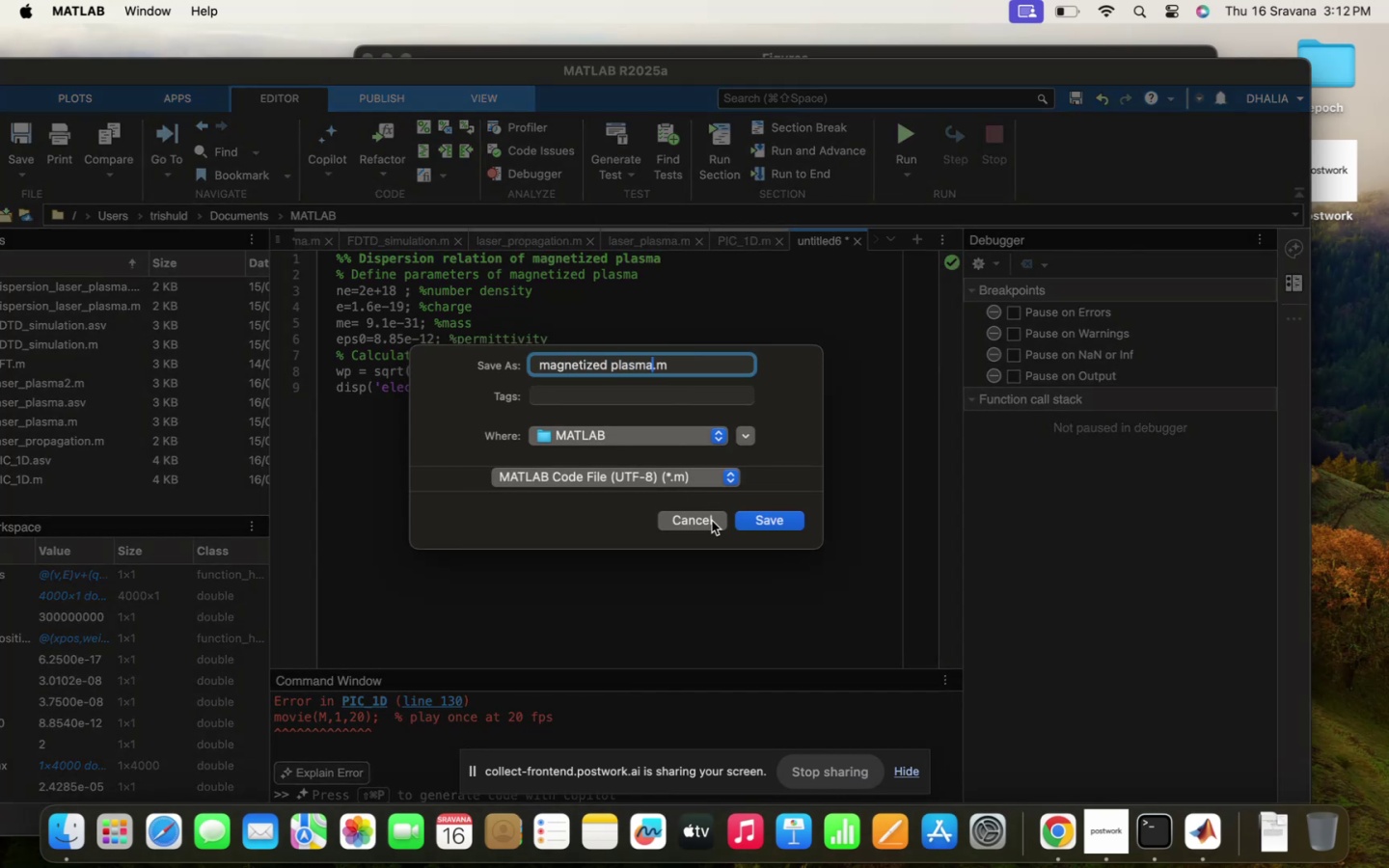 
hold_key(key=Enter, duration=0.33)
 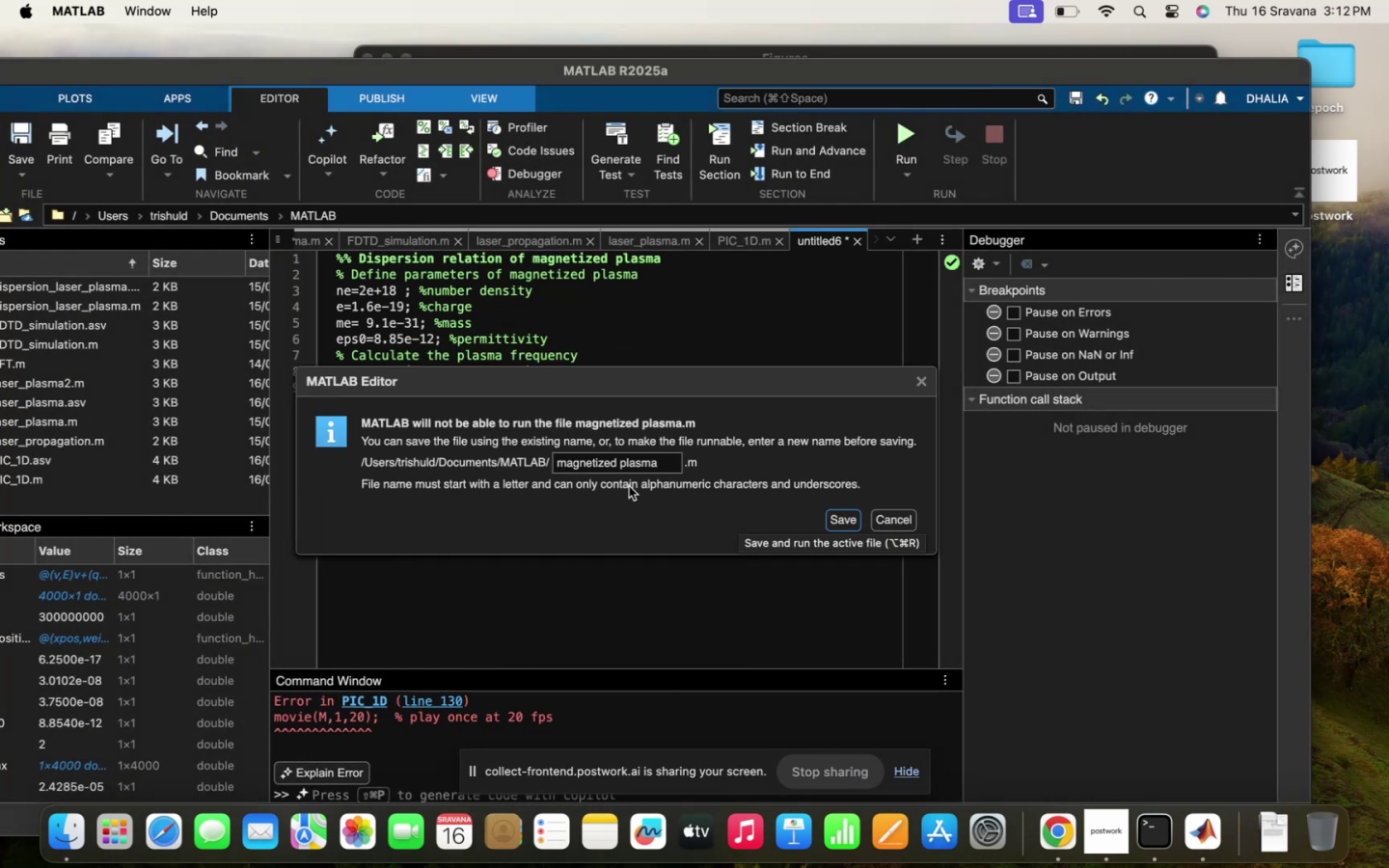 
double_click([629, 460])
 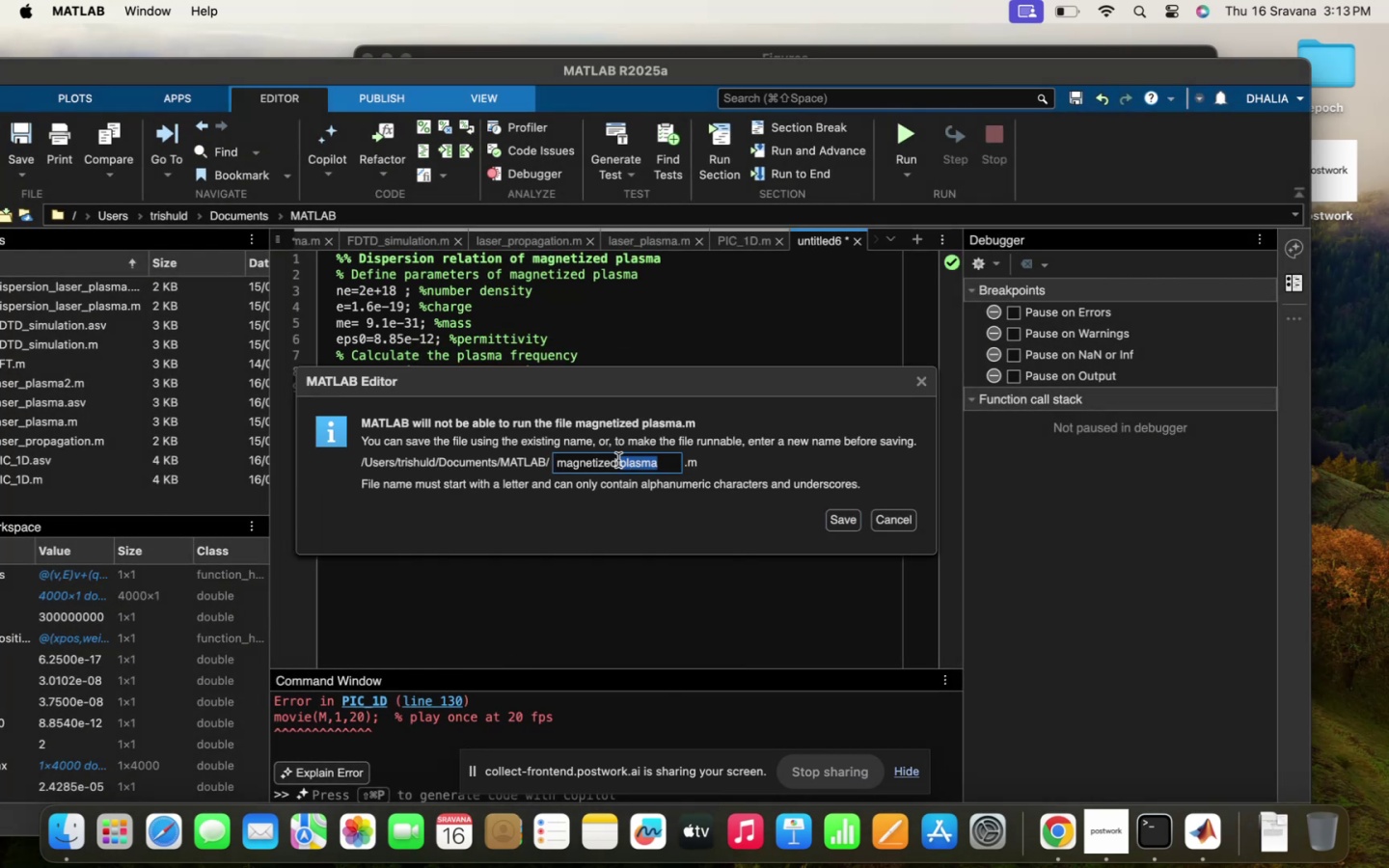 
triple_click([618, 460])
 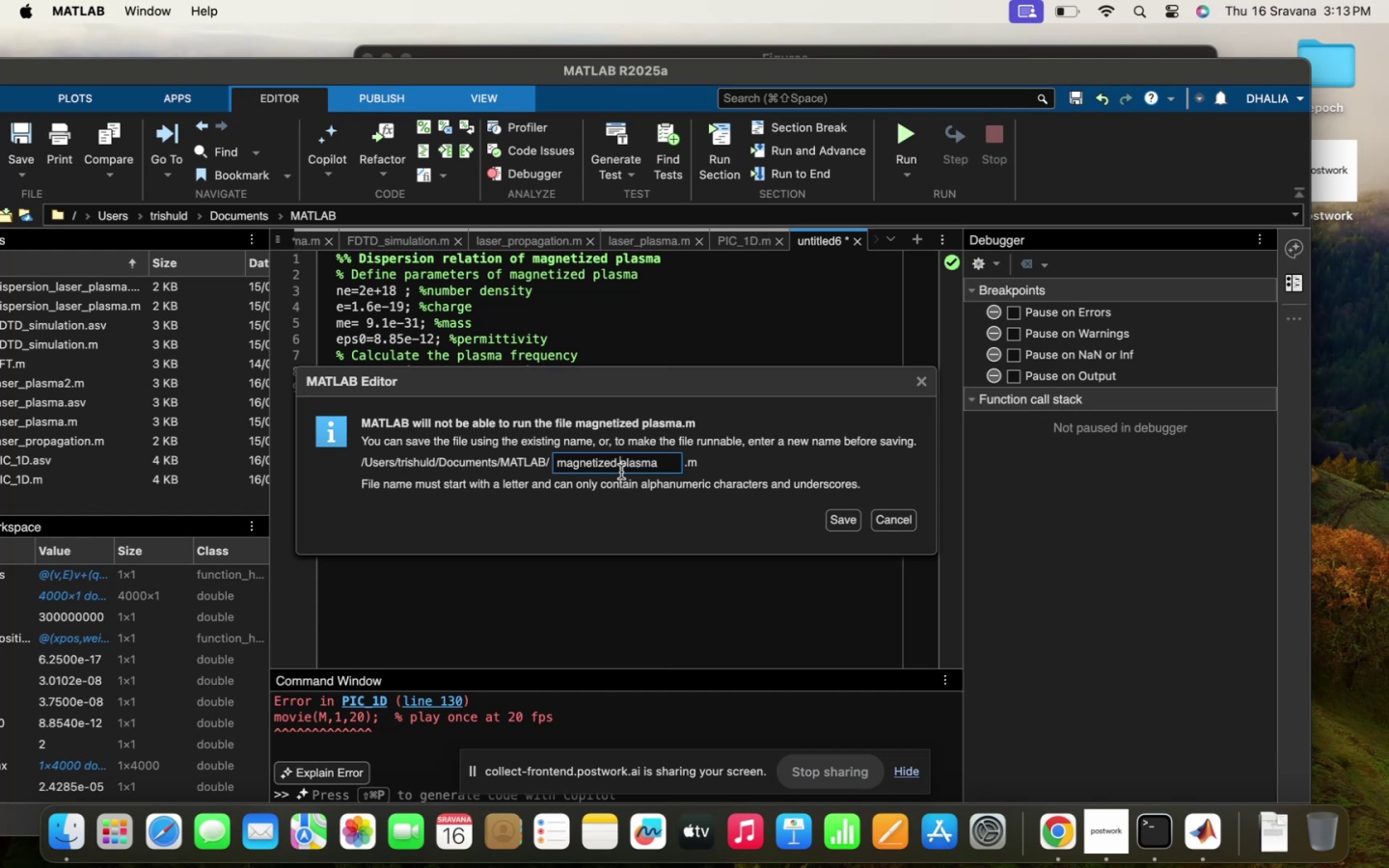 
key(Backspace)
 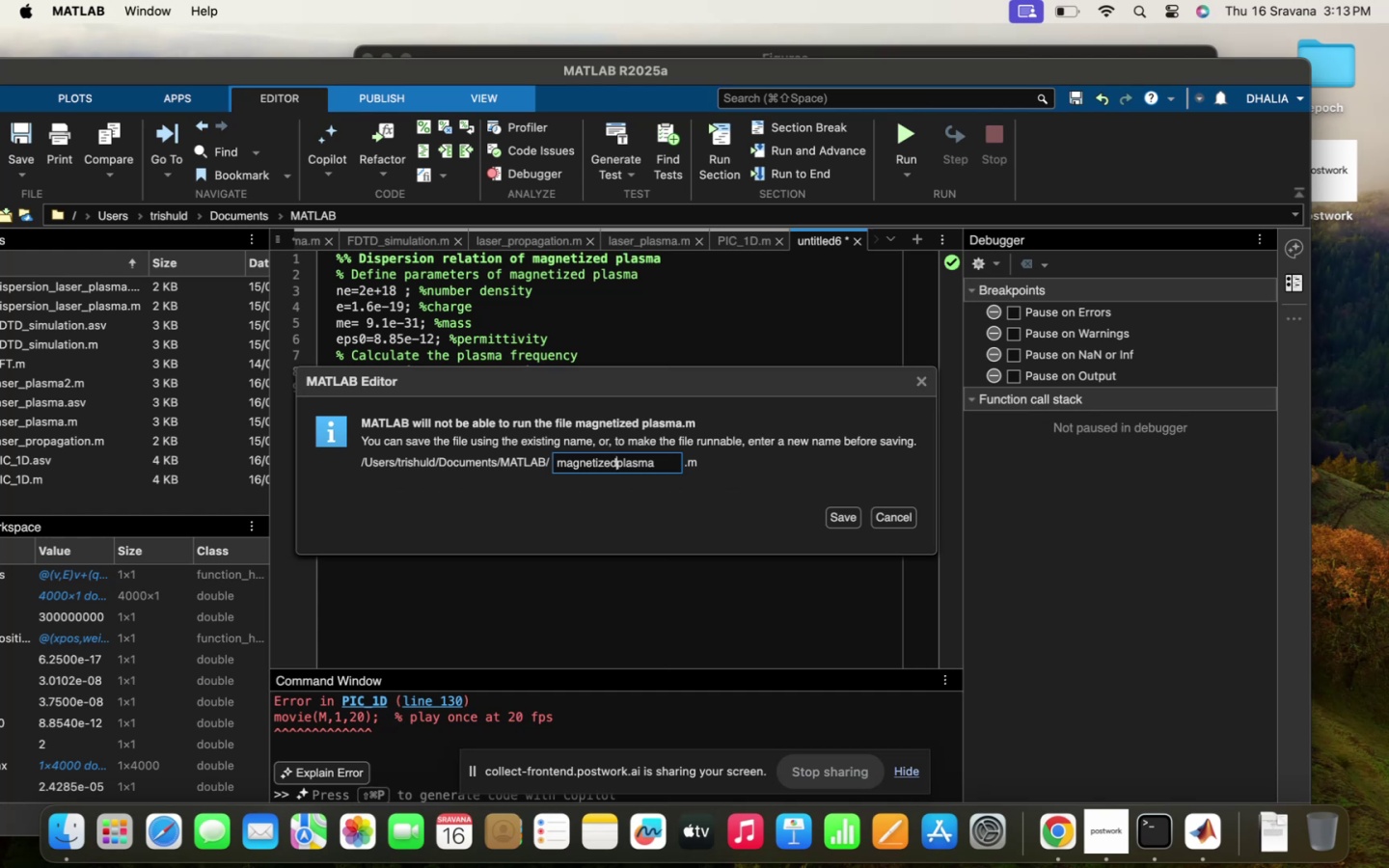 
key(Shift+Minus)
 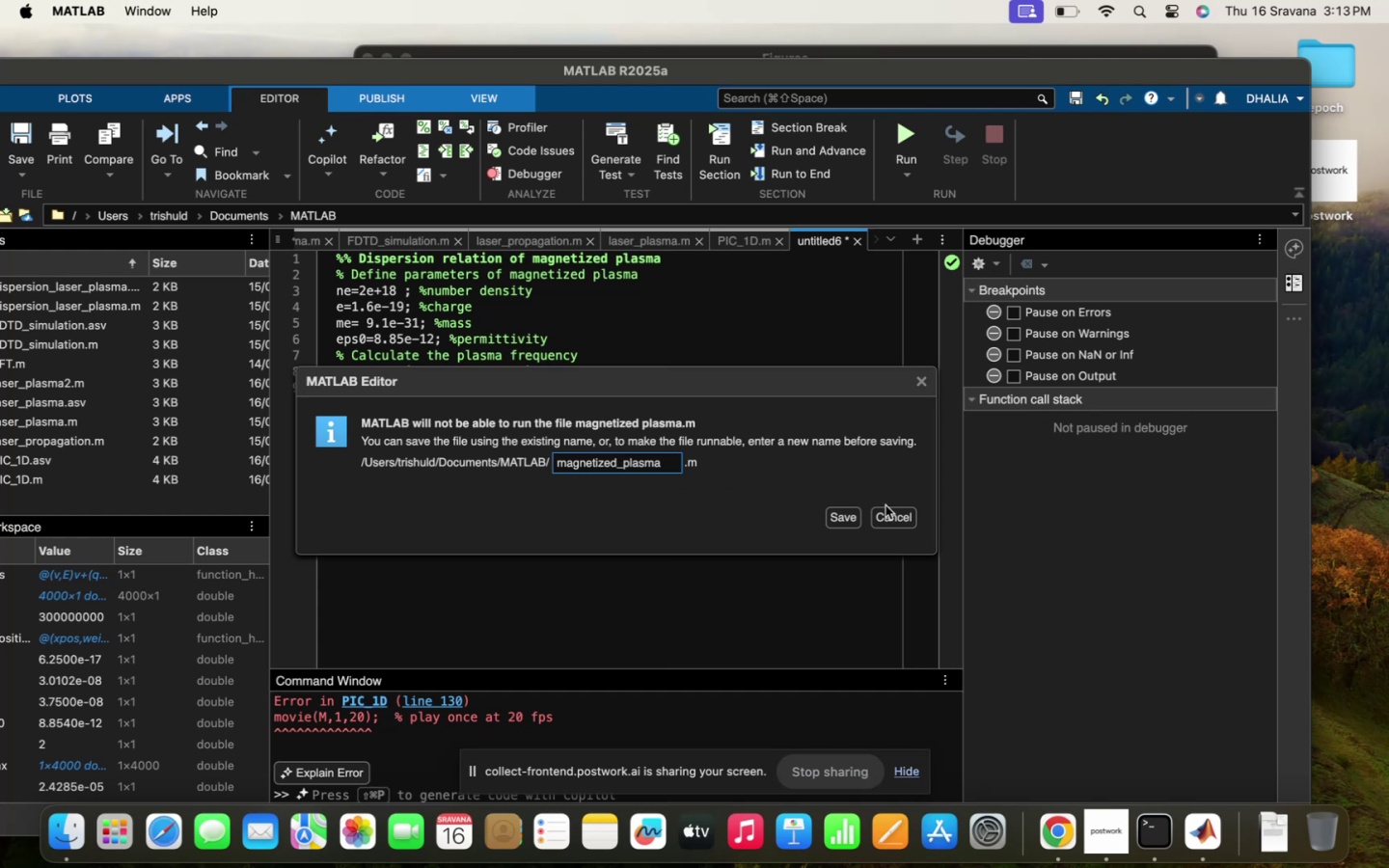 
left_click([851, 522])
 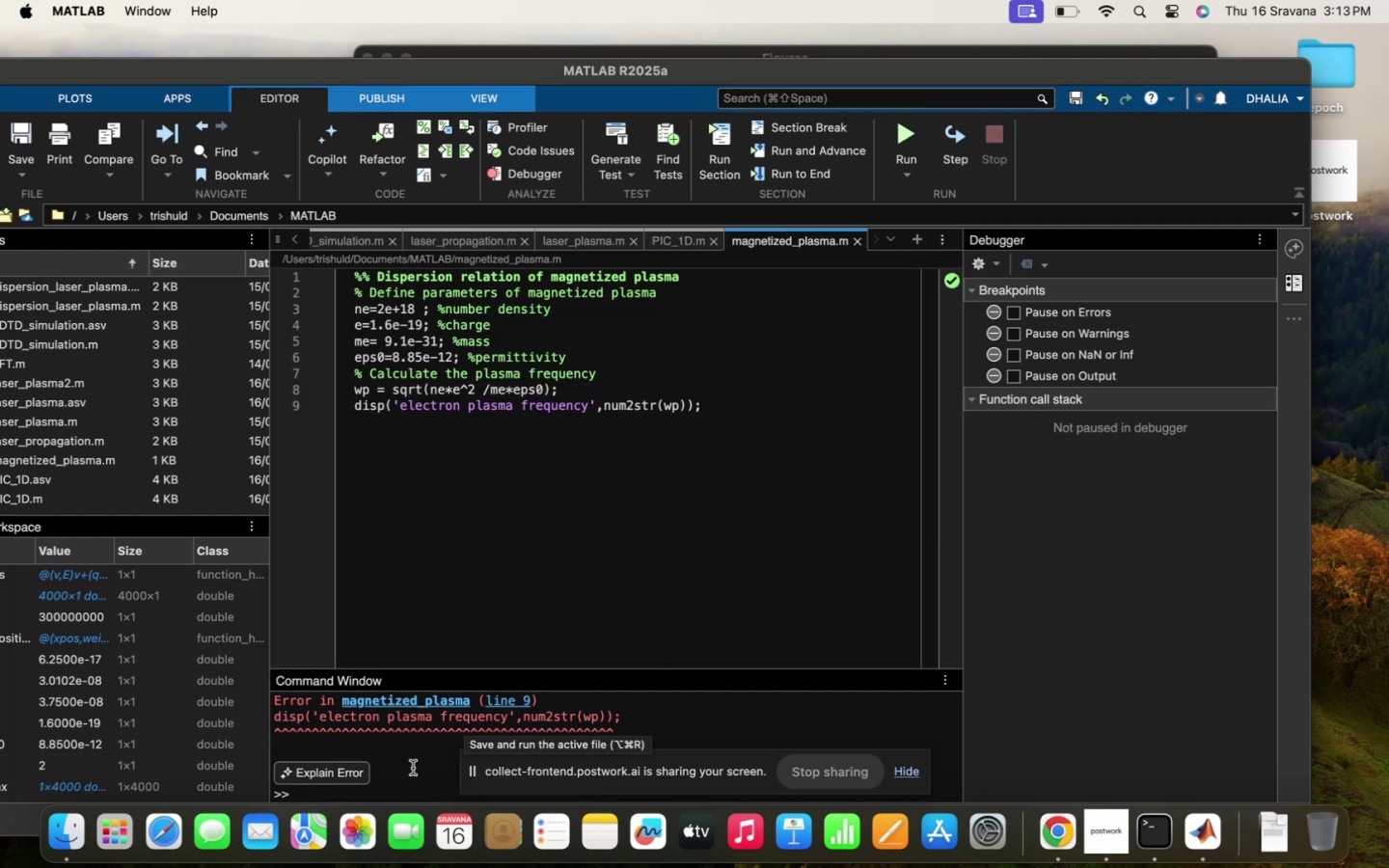 
scroll: coordinate [445, 739], scroll_direction: up, amount: 6.0
 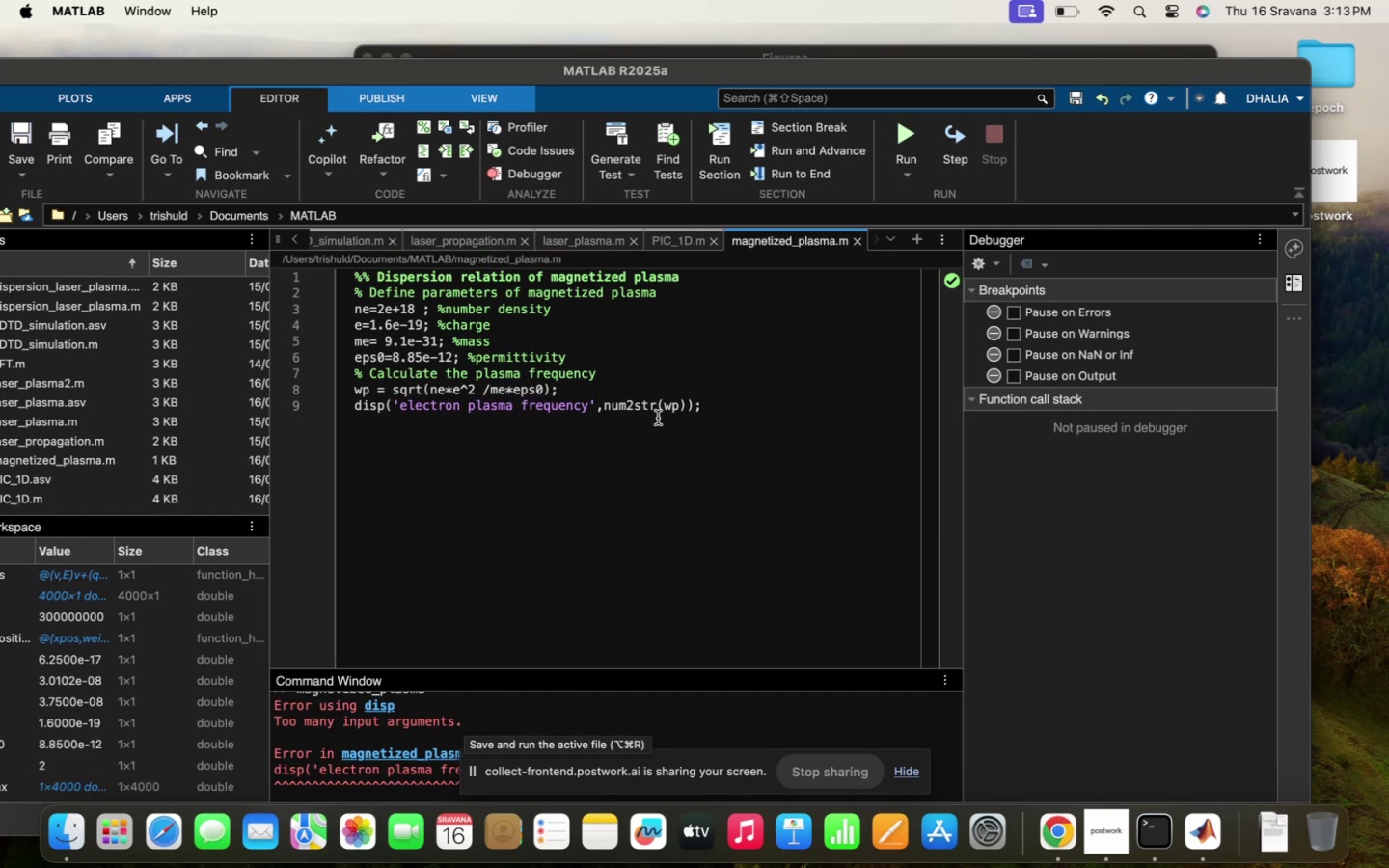 
left_click([671, 406])
 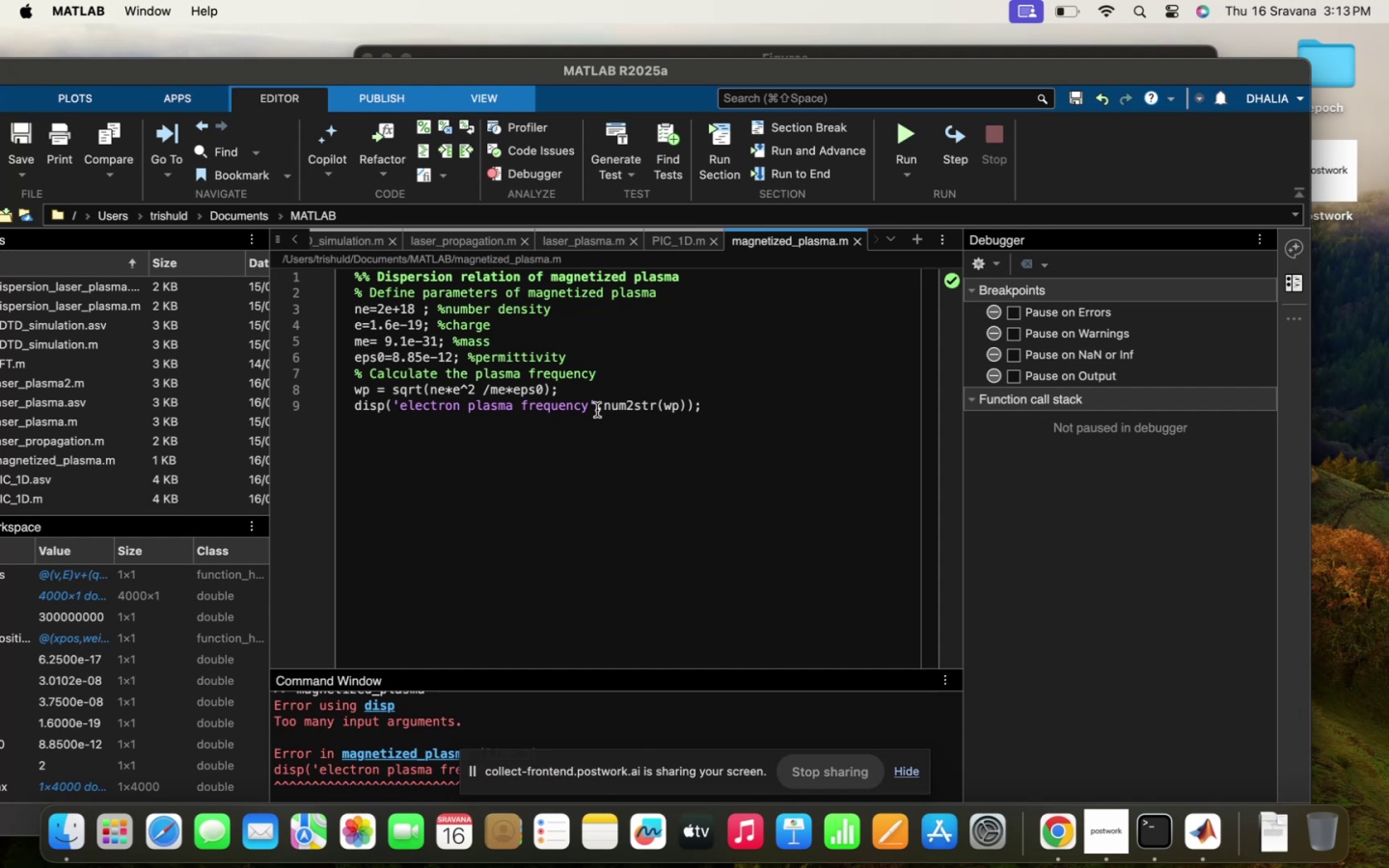 
left_click([594, 394])
 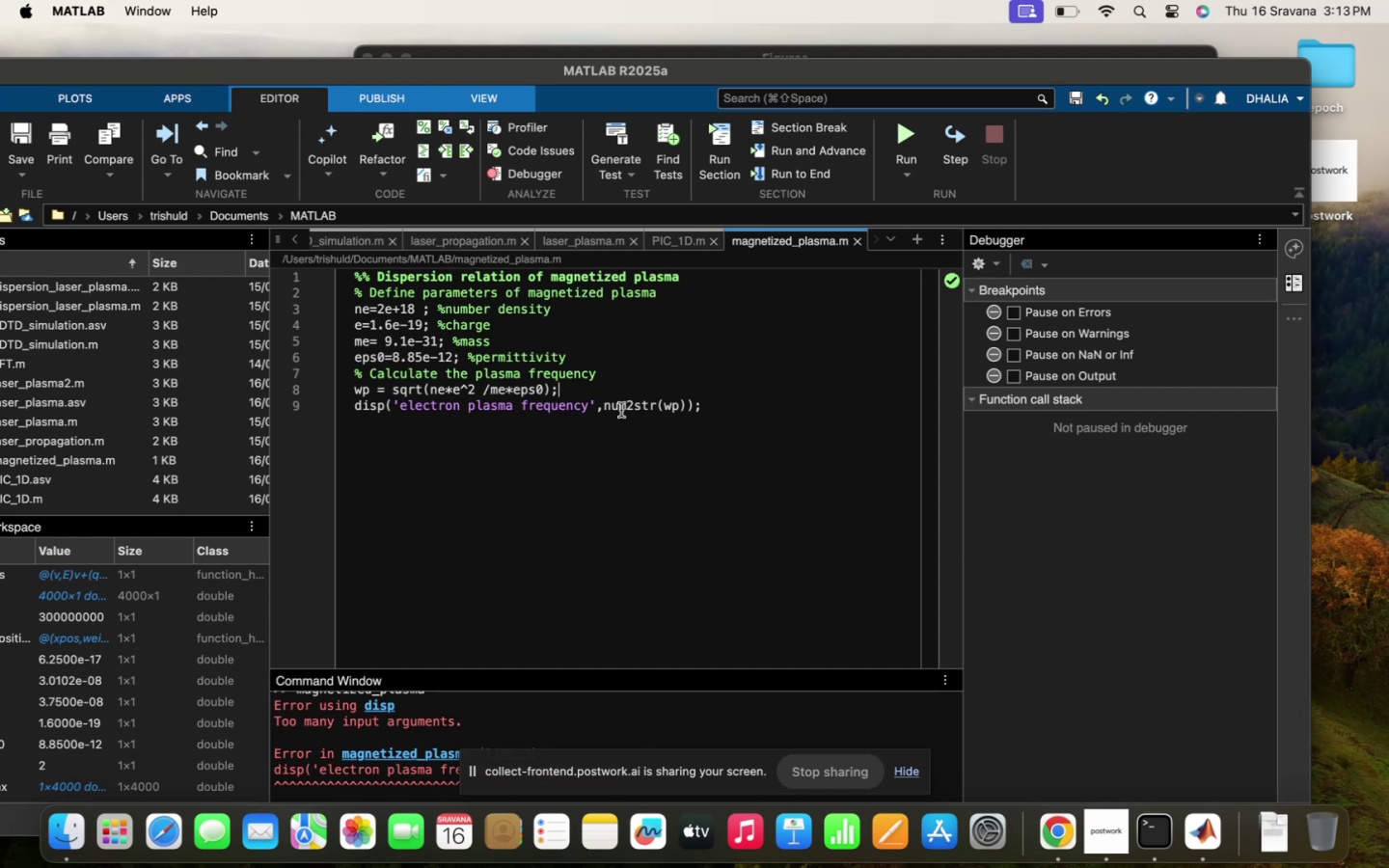 
left_click([621, 410])
 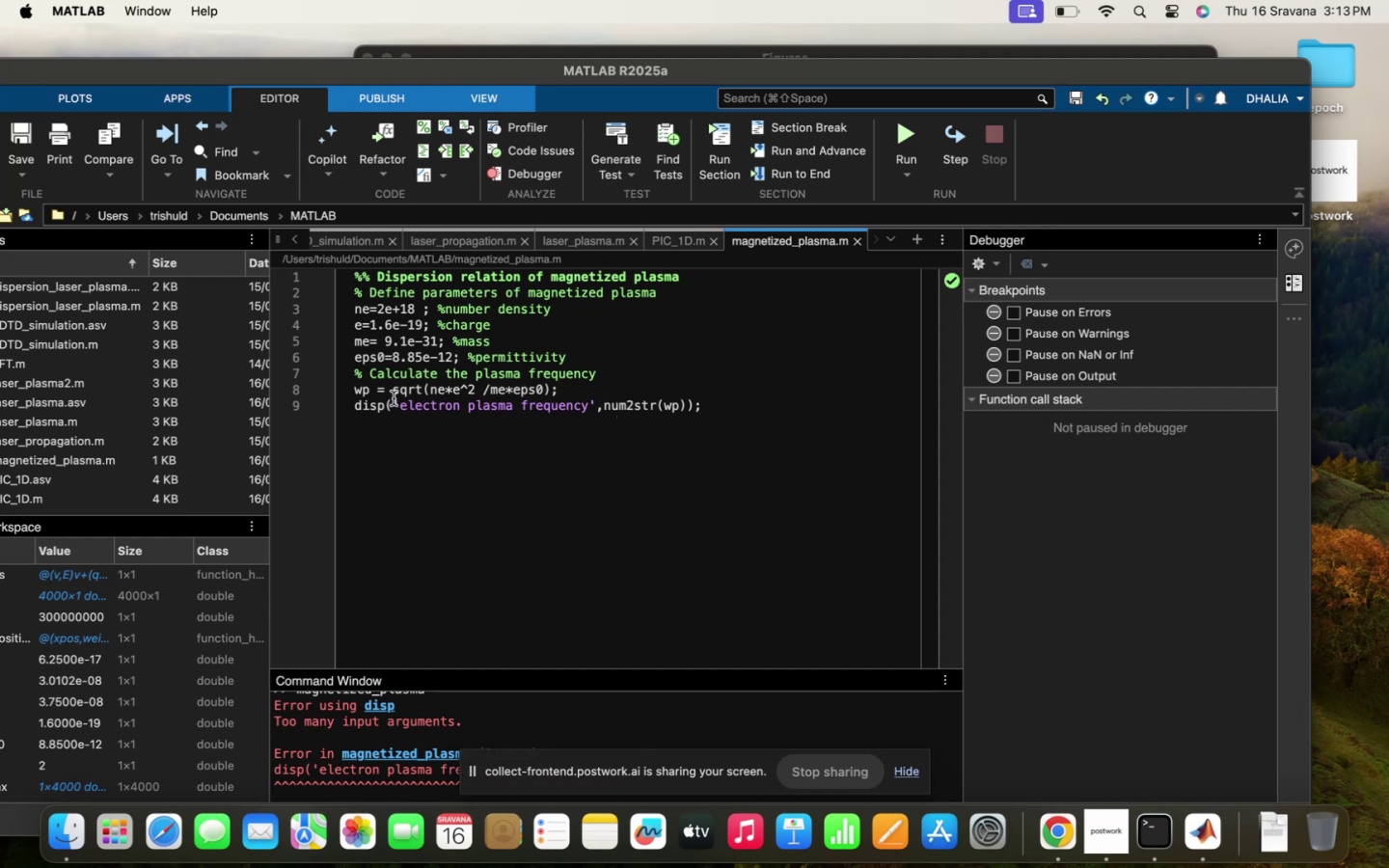 
left_click([395, 404])
 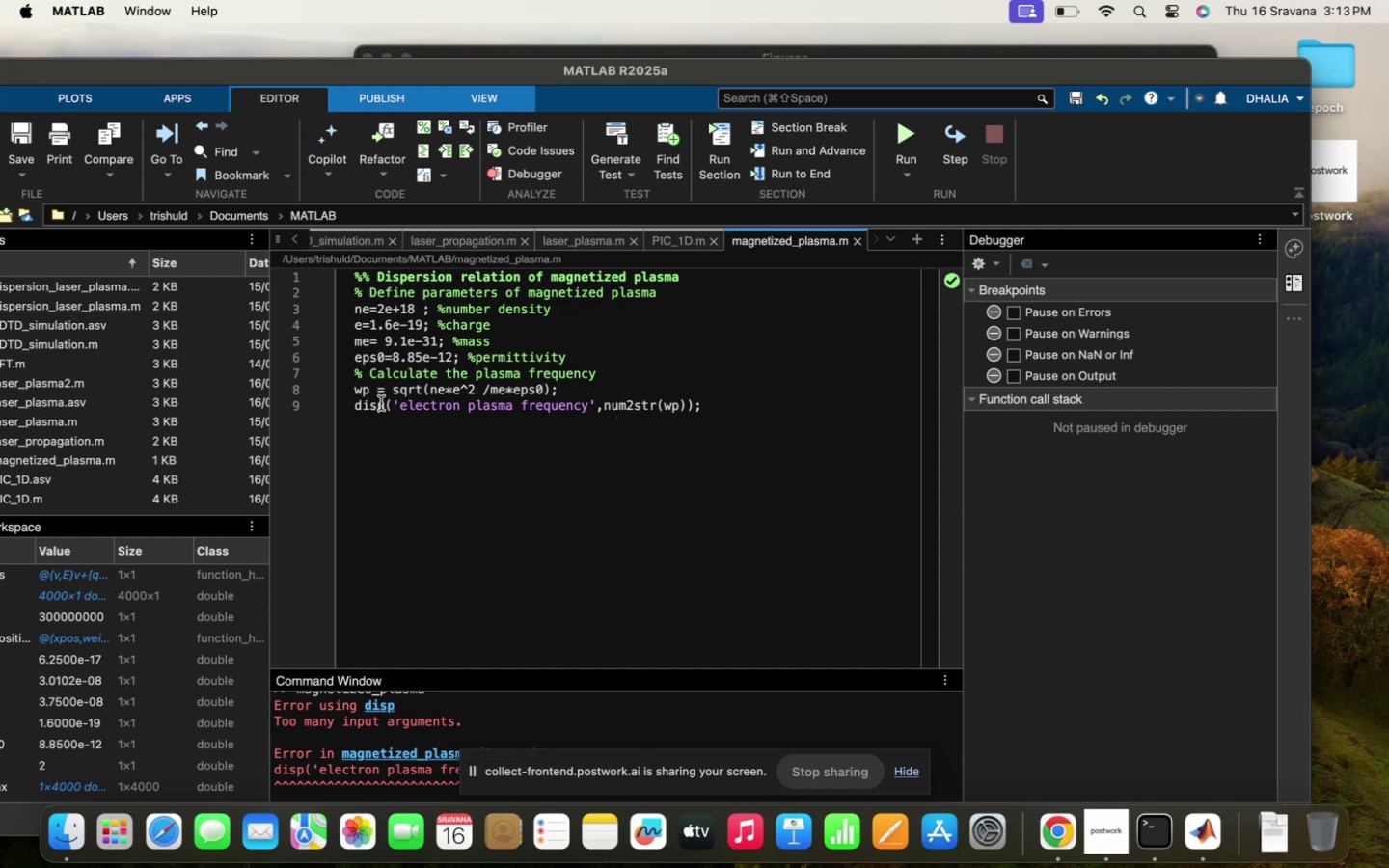 
left_click([382, 404])
 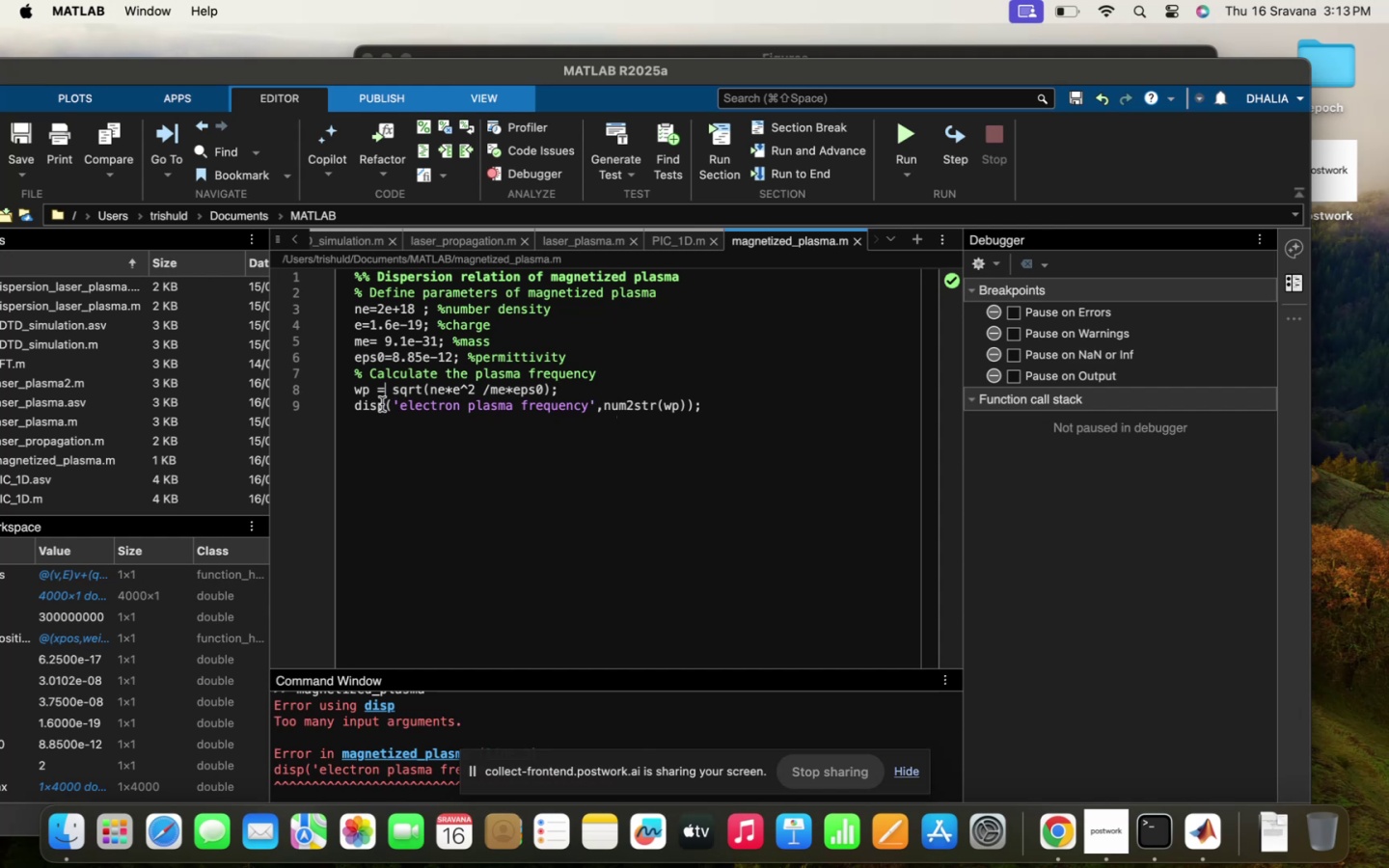 
key(ArrowDown)
 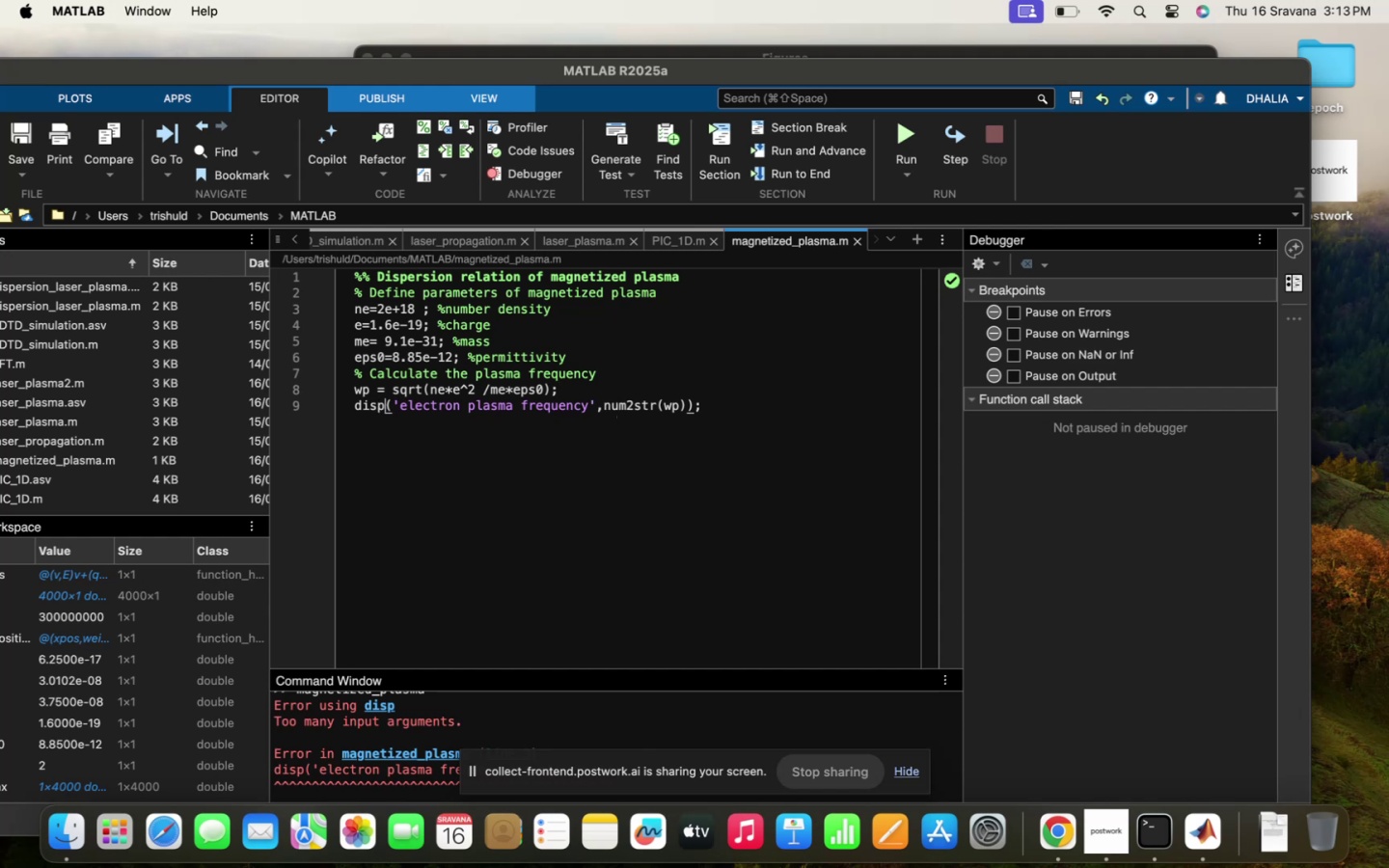 
key(ArrowRight)
 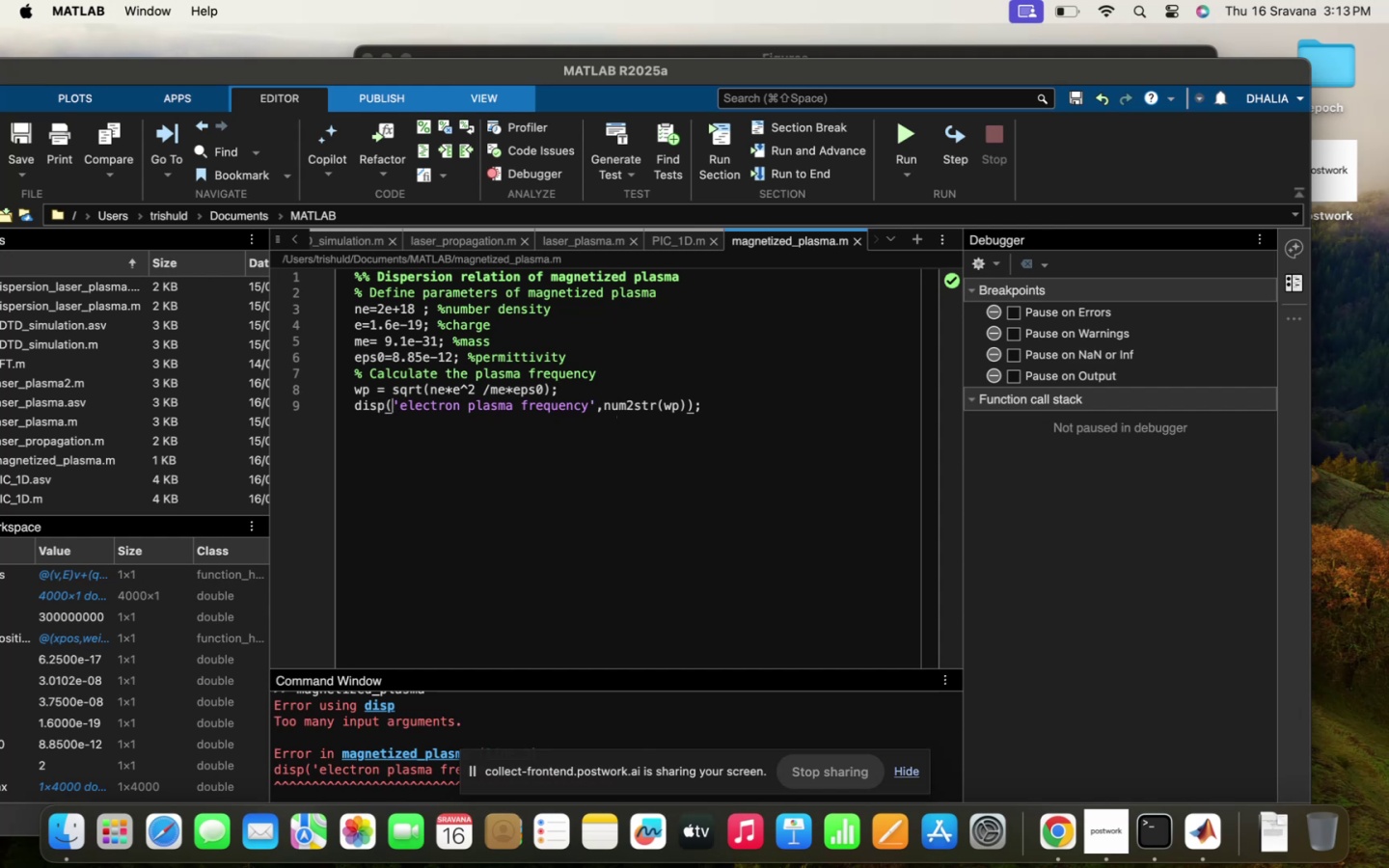 
key(BracketLeft)
 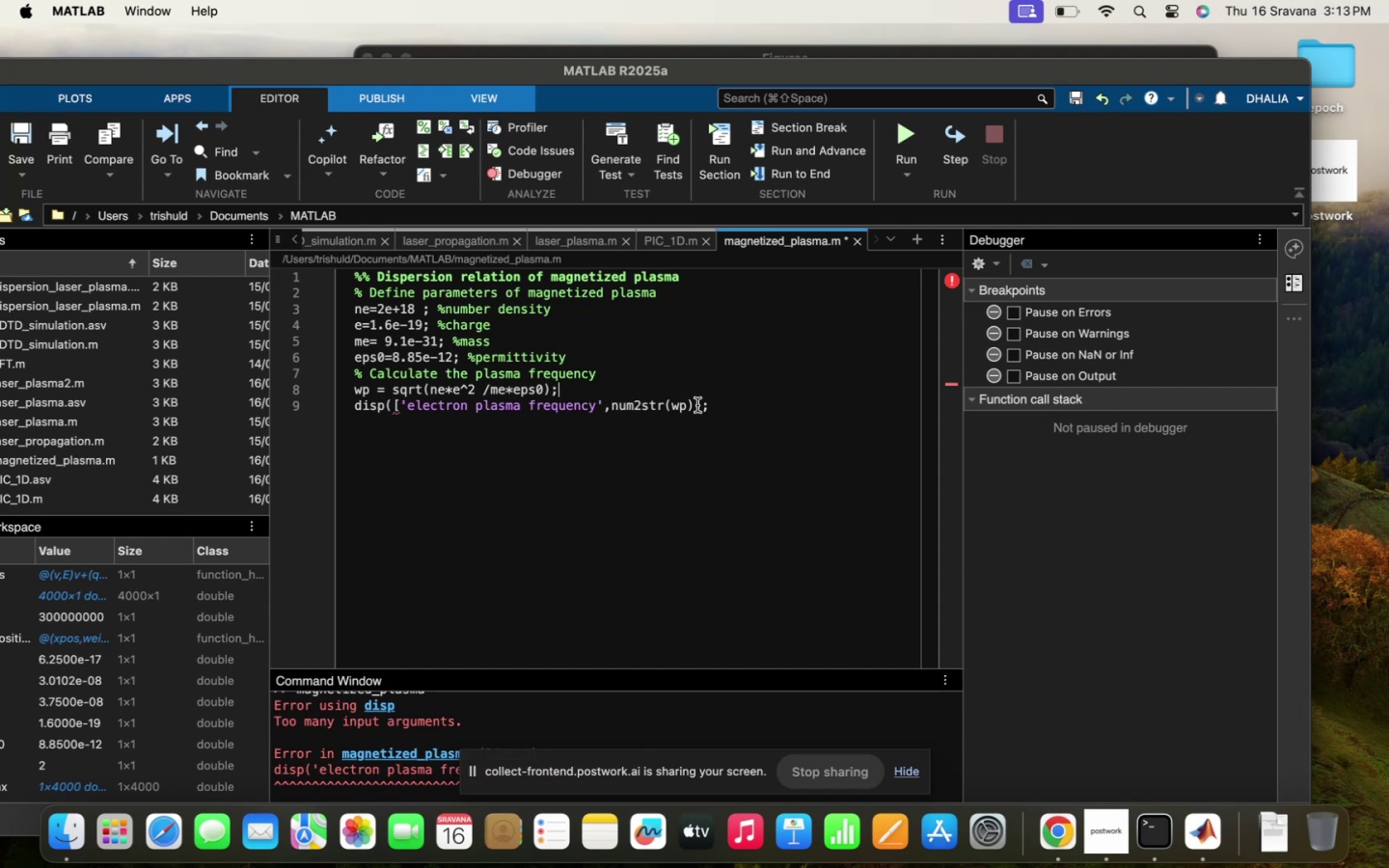 
key(ArrowDown)
 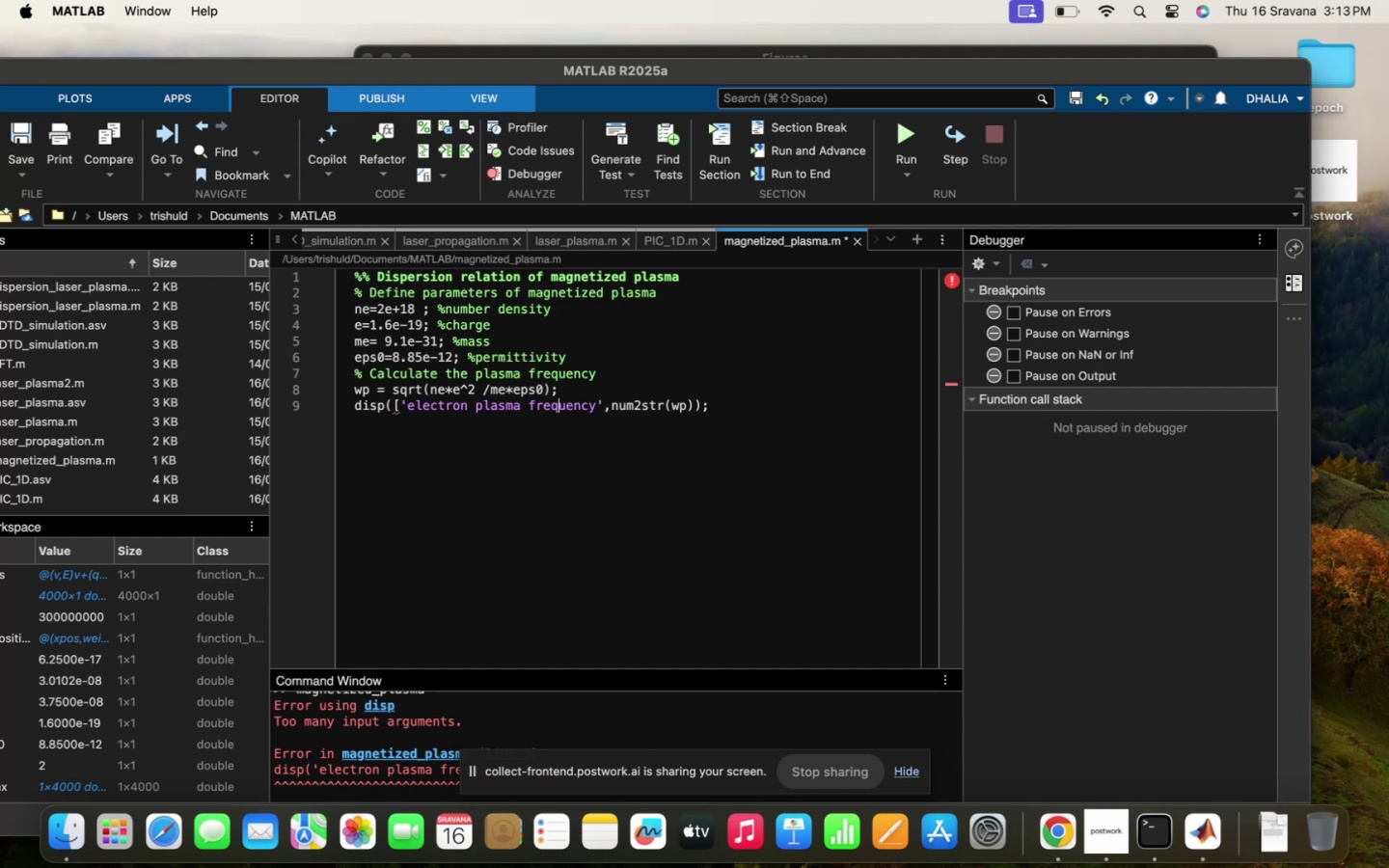 
hold_key(key=ArrowRight, duration=1.51)
 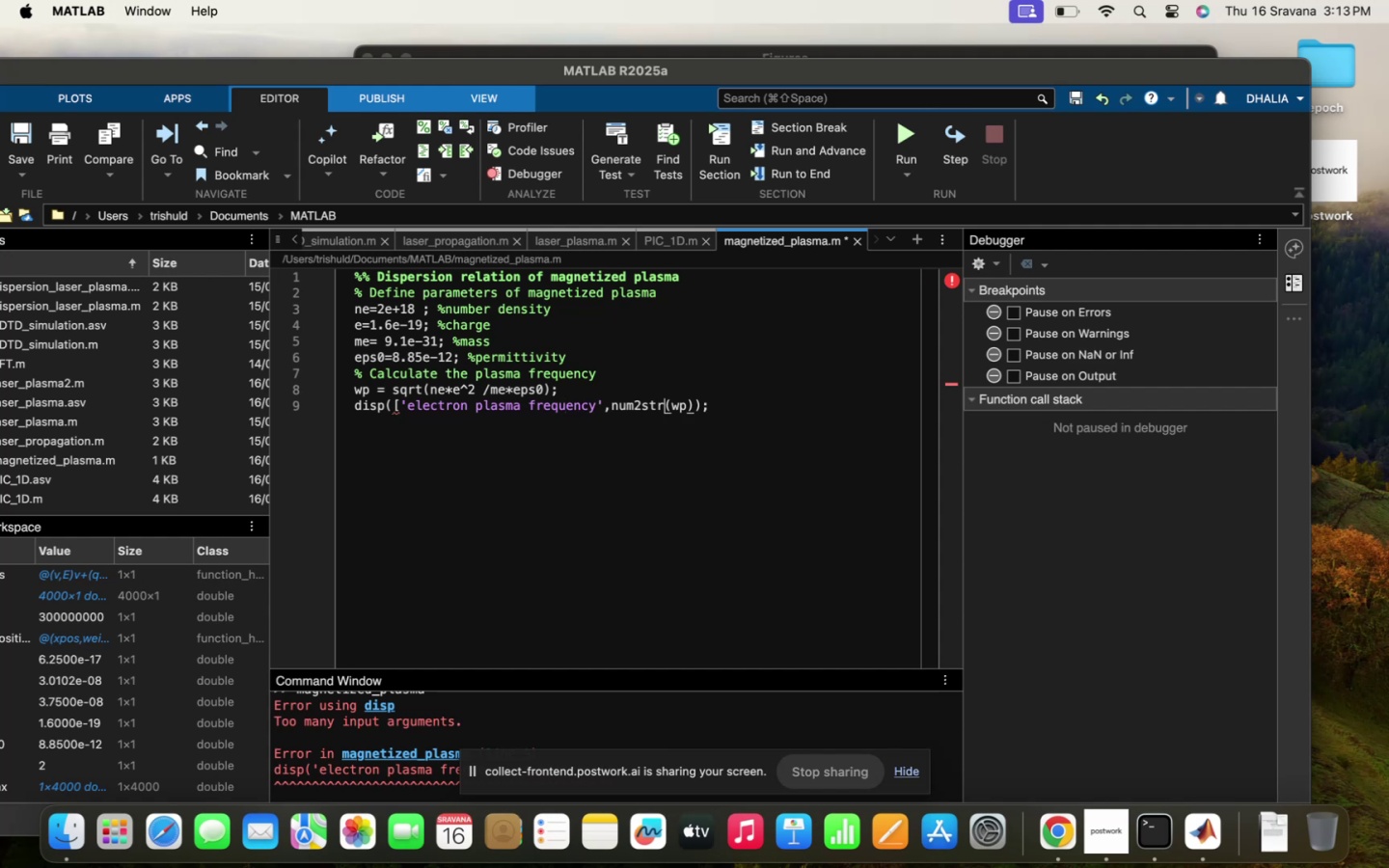 
key(ArrowRight)
 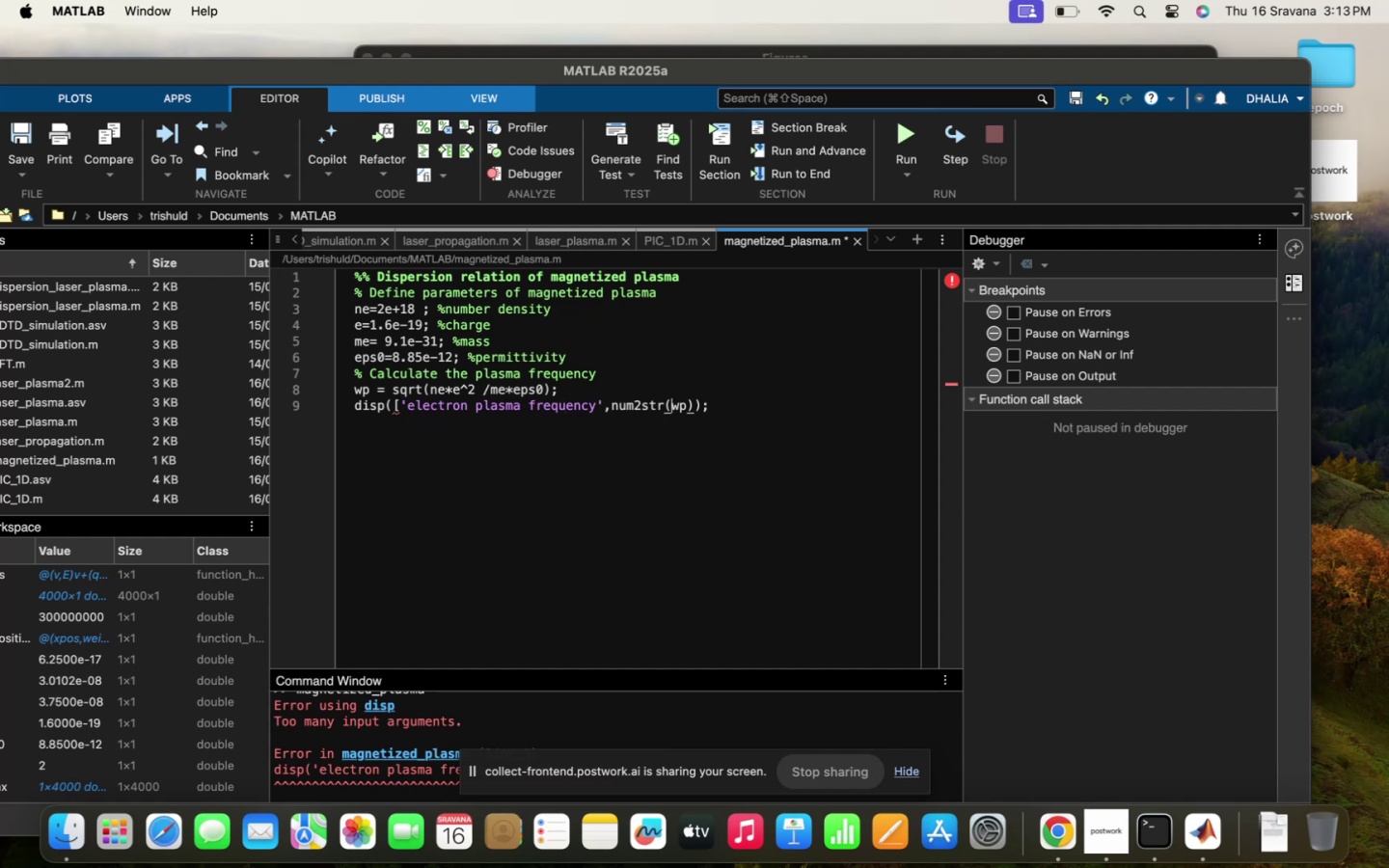 
key(ArrowRight)
 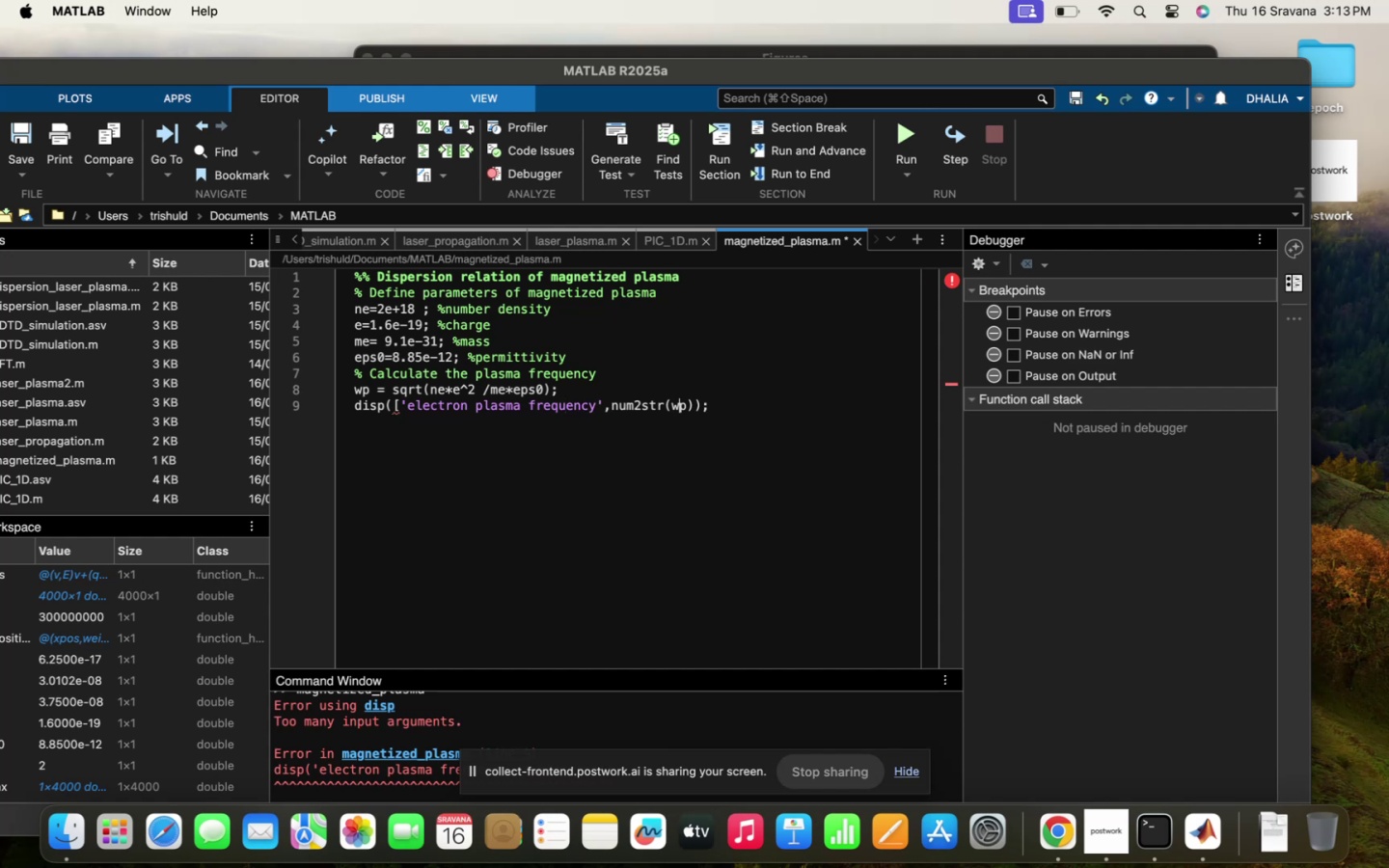 
key(ArrowRight)
 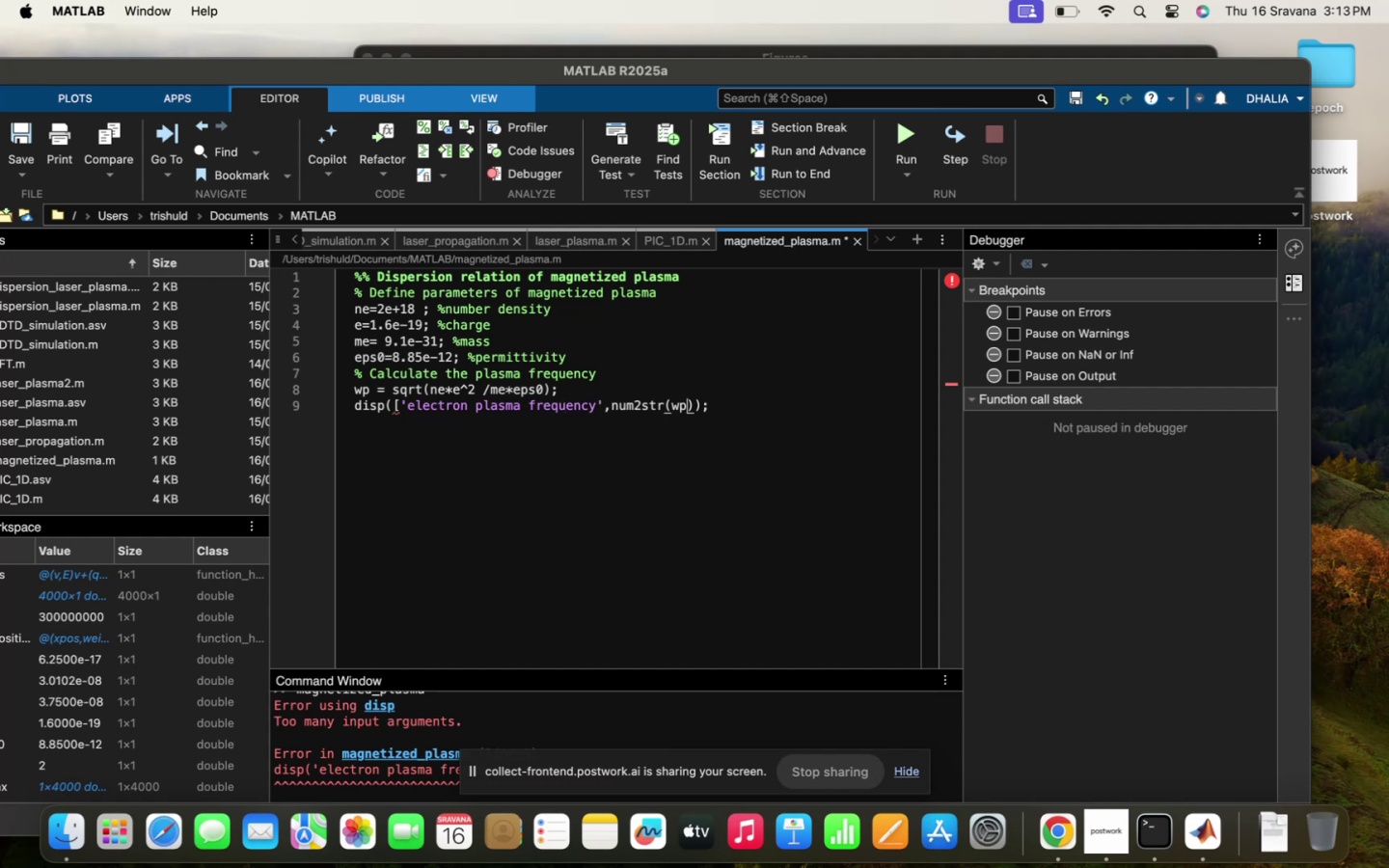 
key(ArrowRight)
 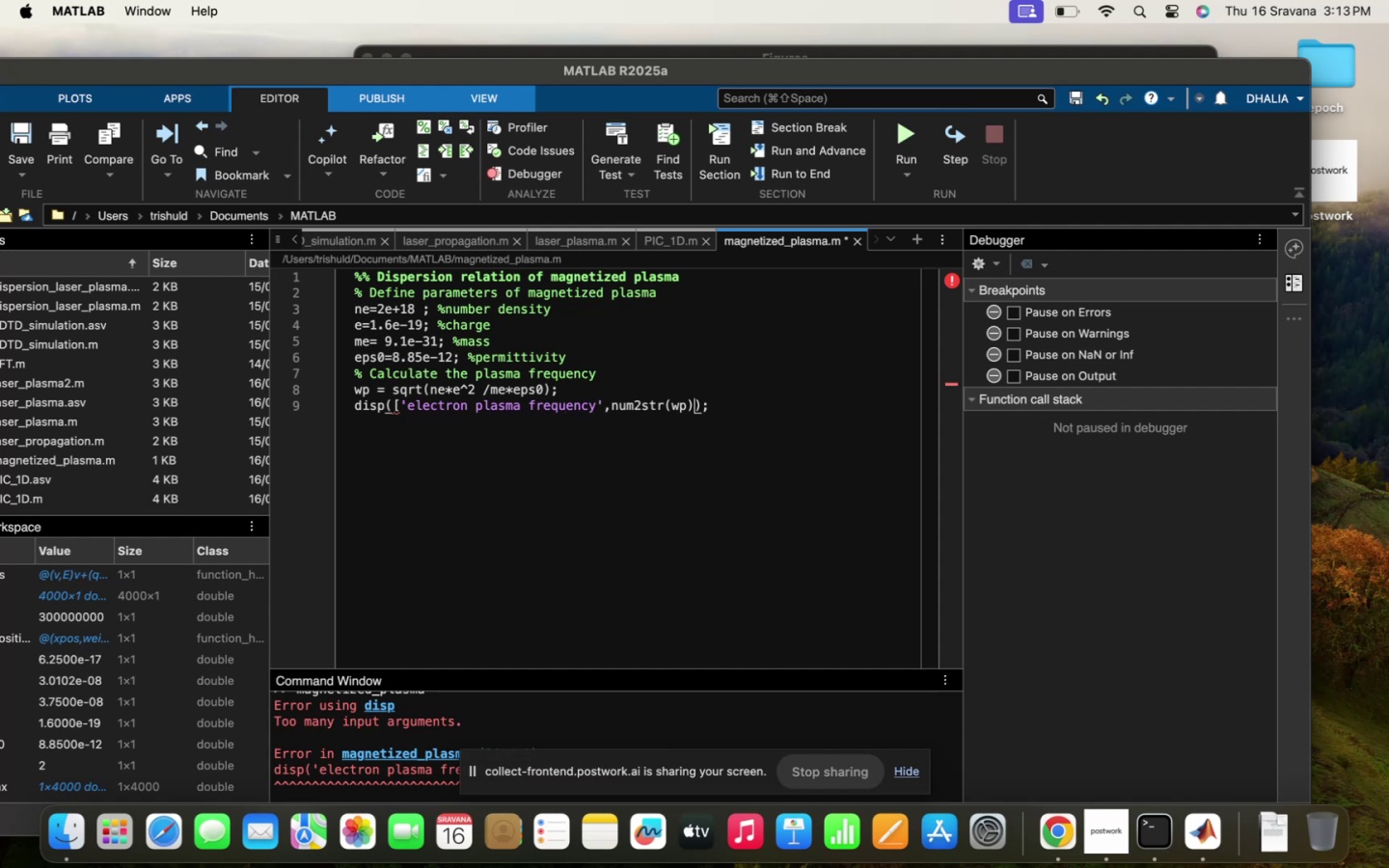 
key(BracketRight)
 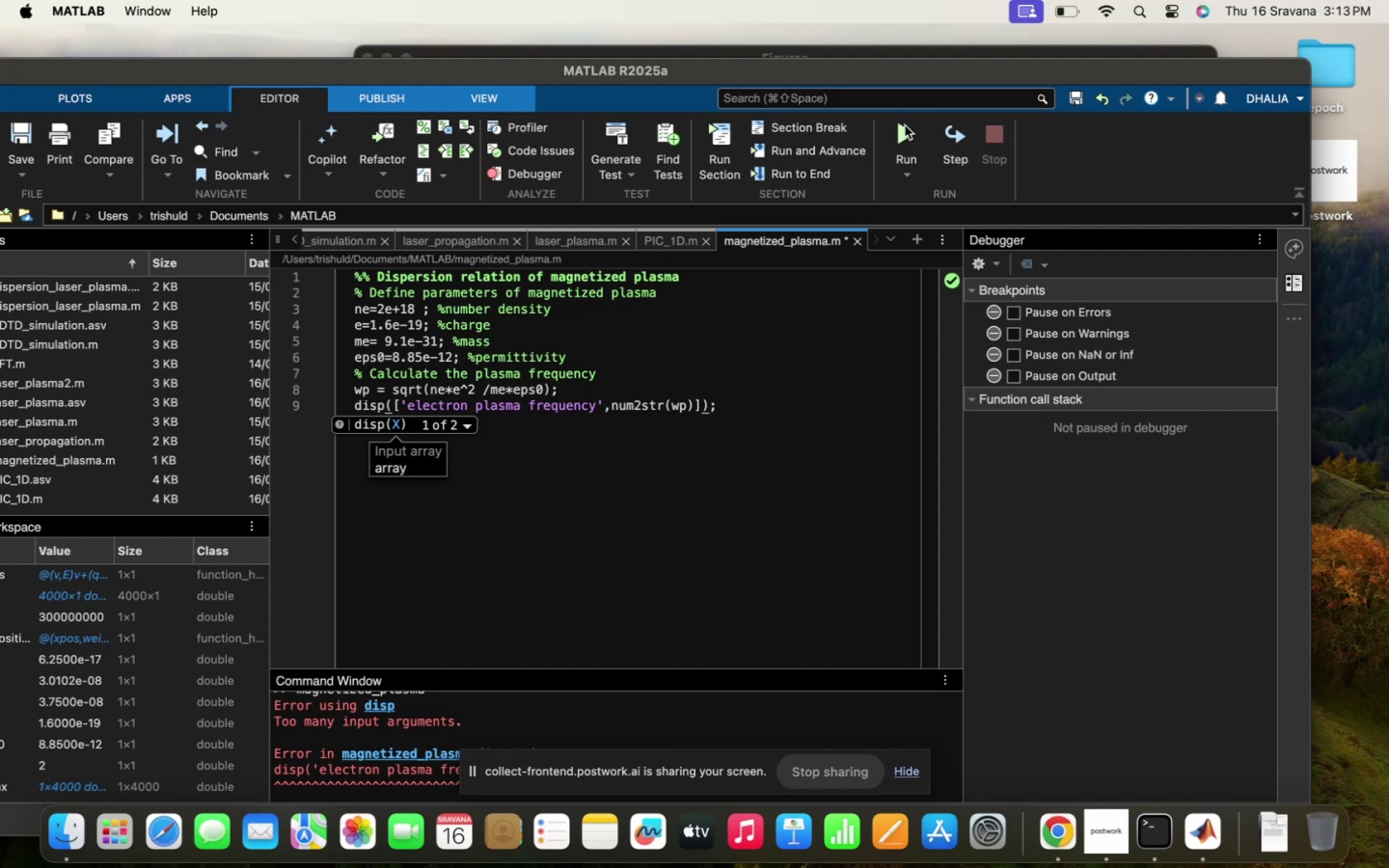 
left_click([899, 139])
 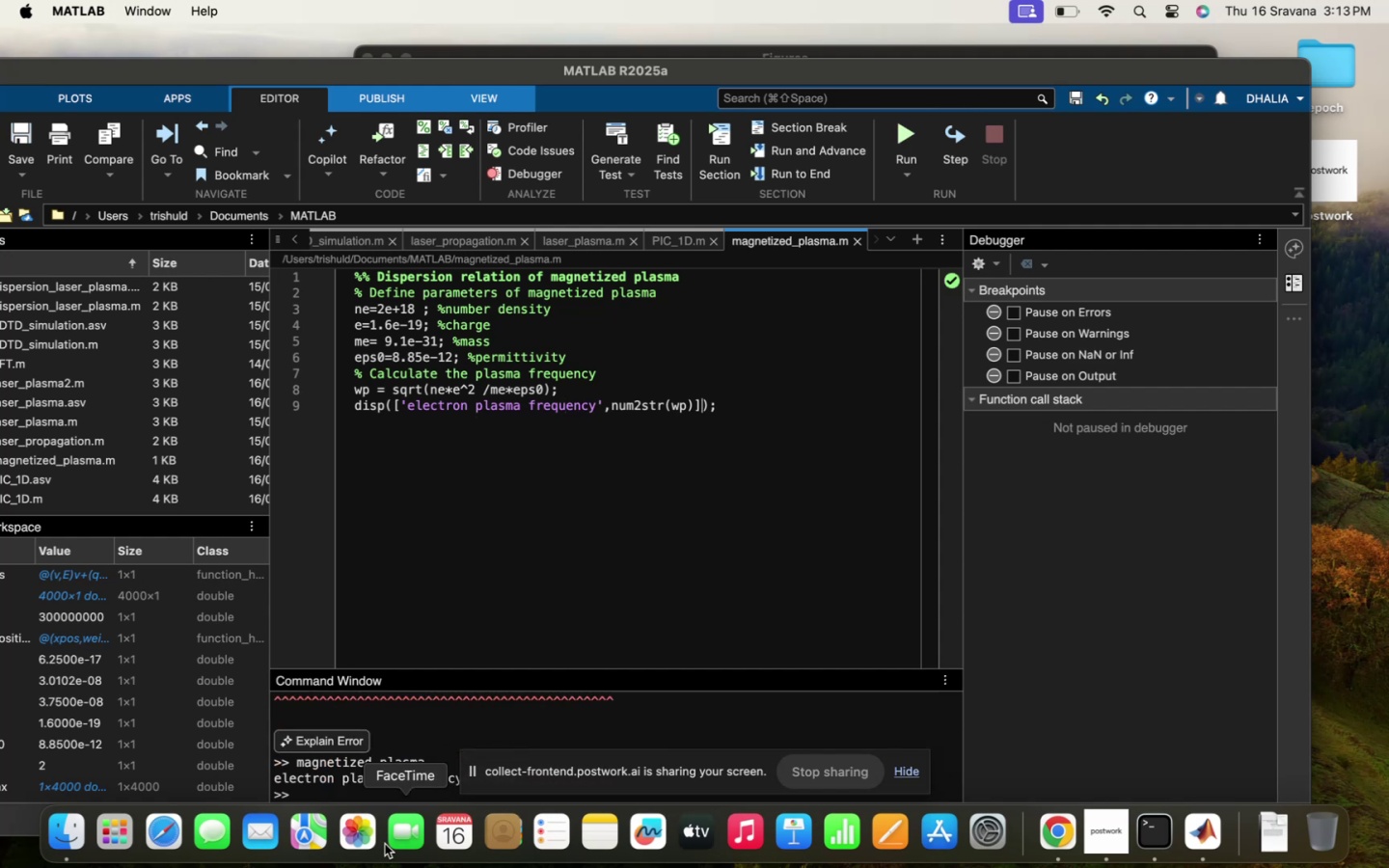 
scroll: coordinate [373, 796], scroll_direction: down, amount: 8.0
 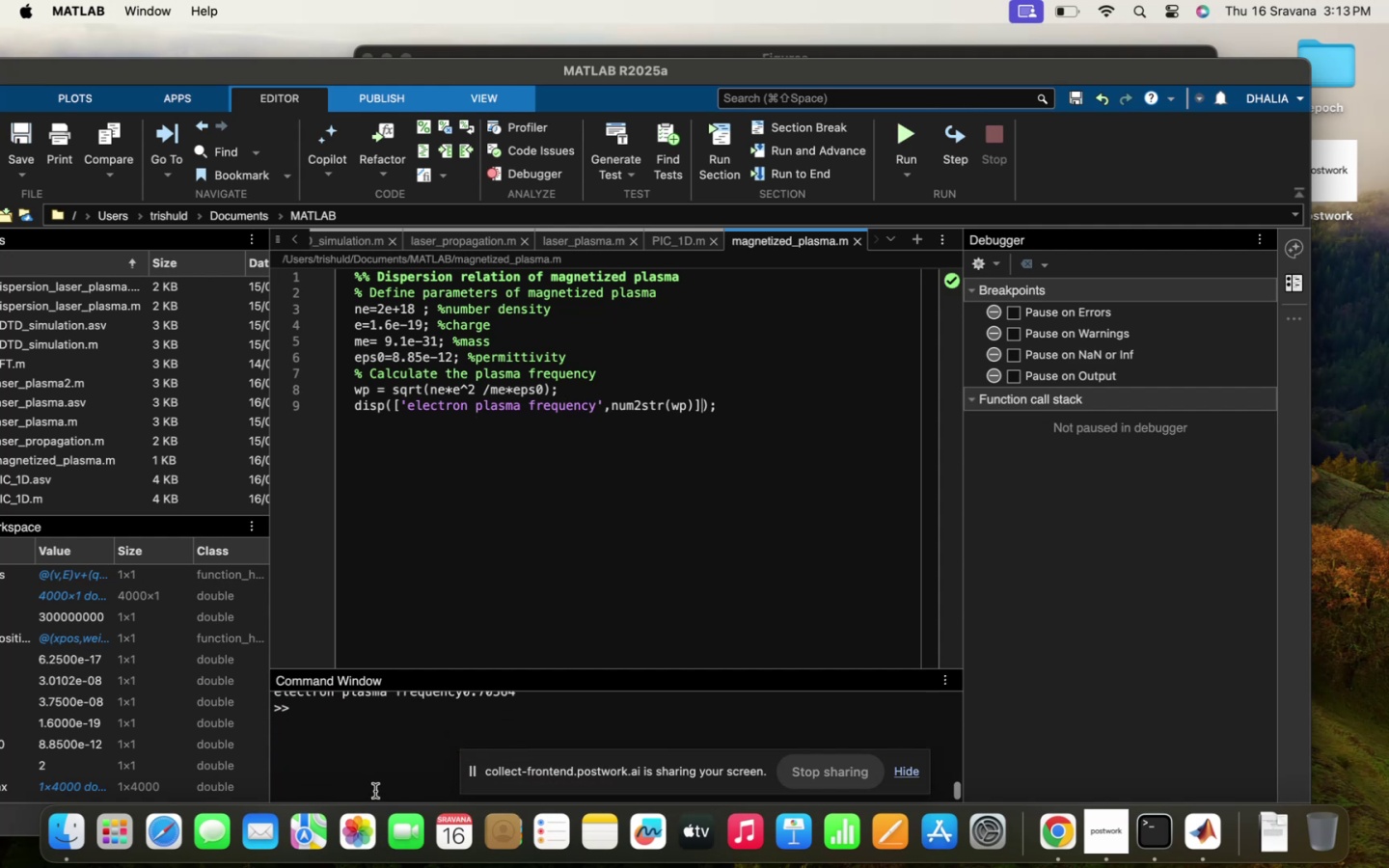 
scroll: coordinate [376, 791], scroll_direction: up, amount: 4.0
 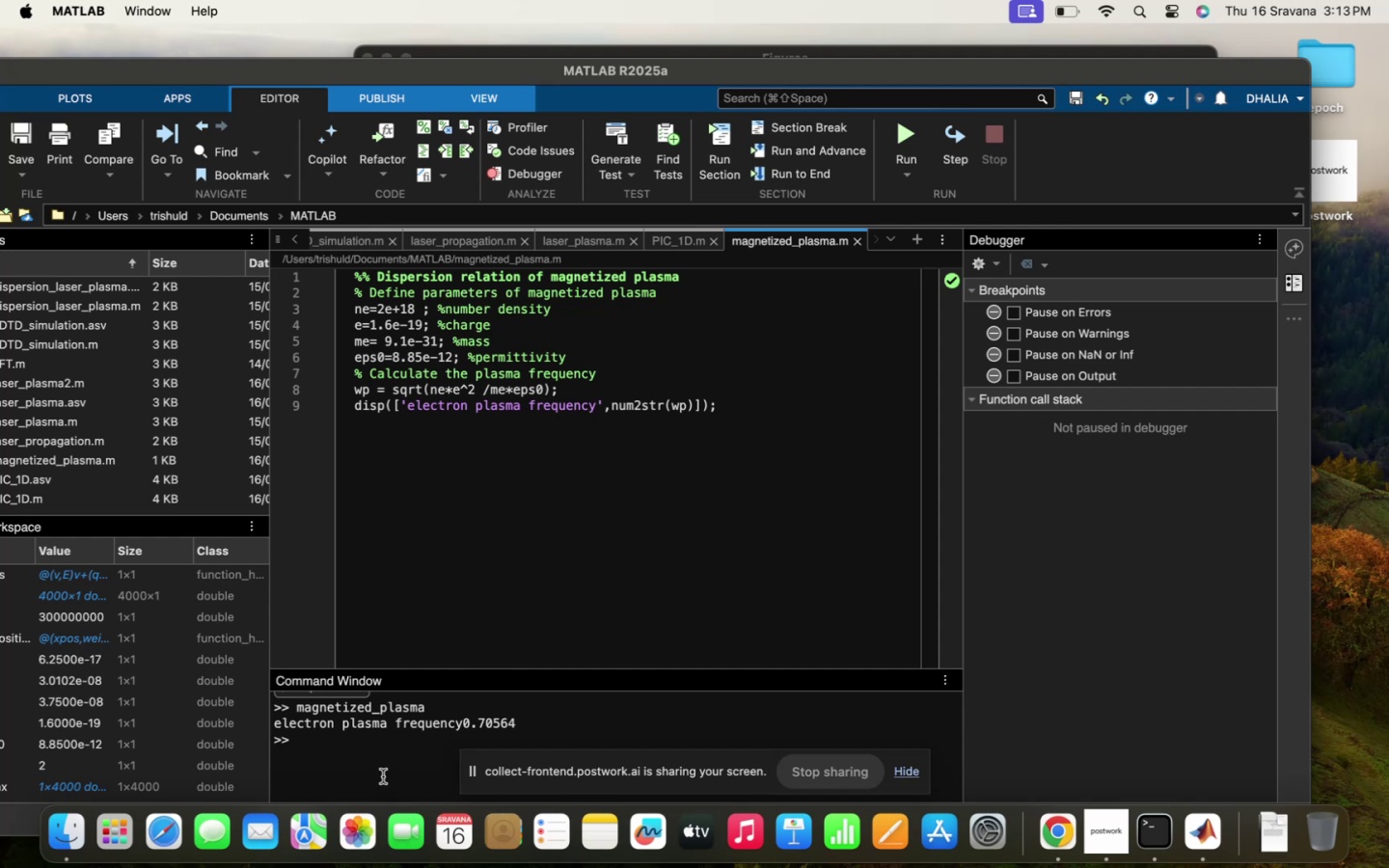 
wait(7.35)
 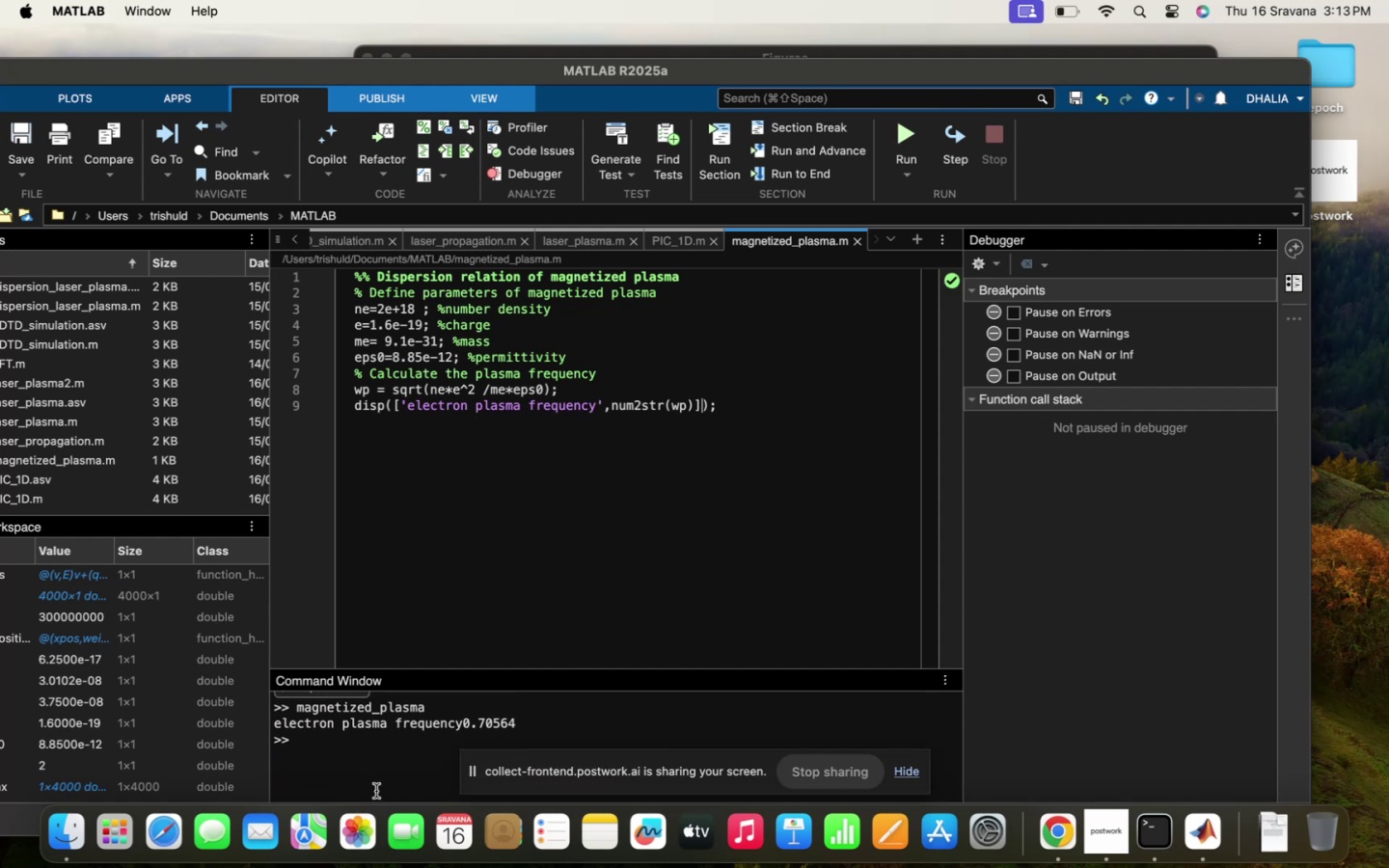 
scroll: coordinate [415, 733], scroll_direction: up, amount: 1.0
 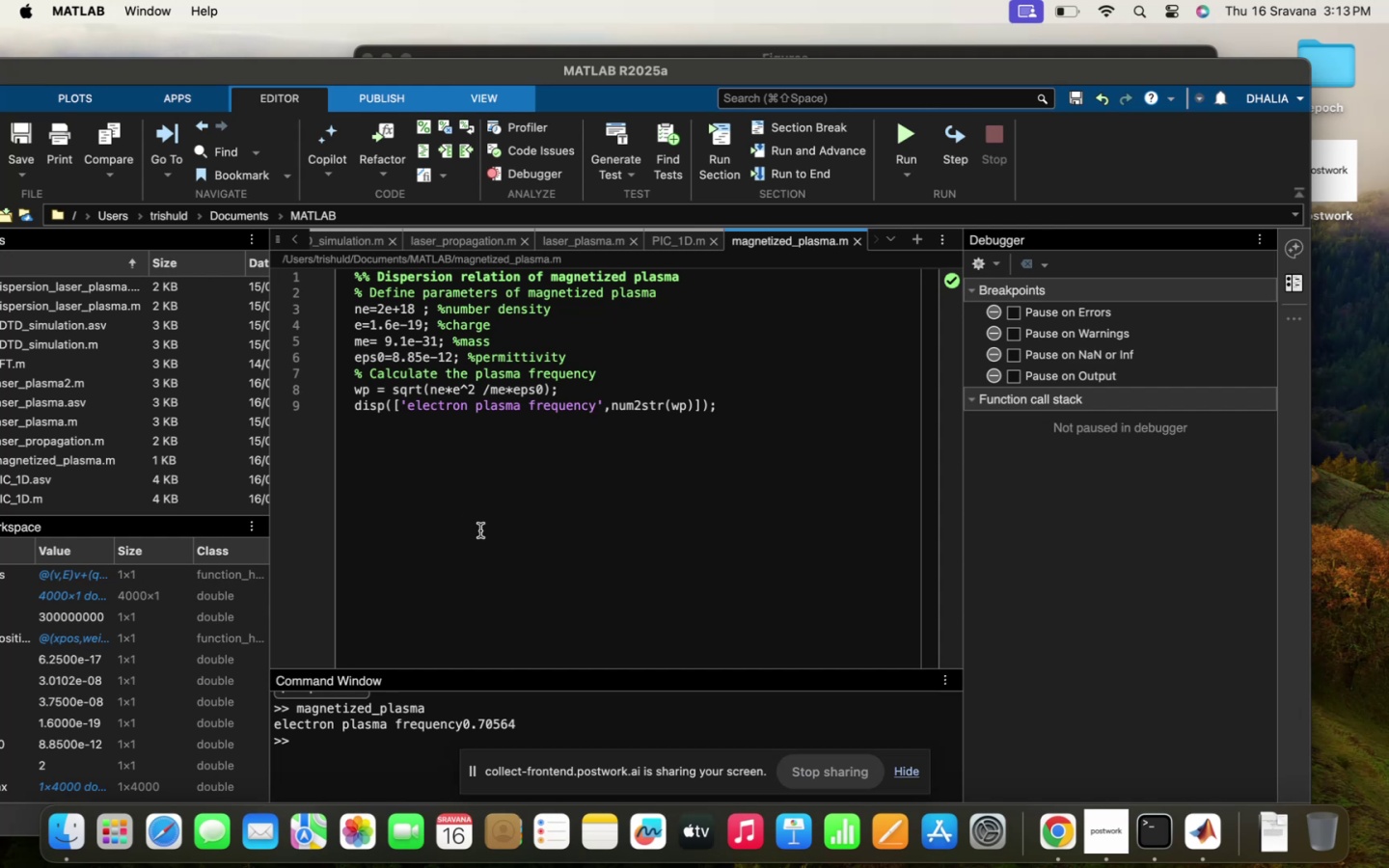 
wait(15.97)
 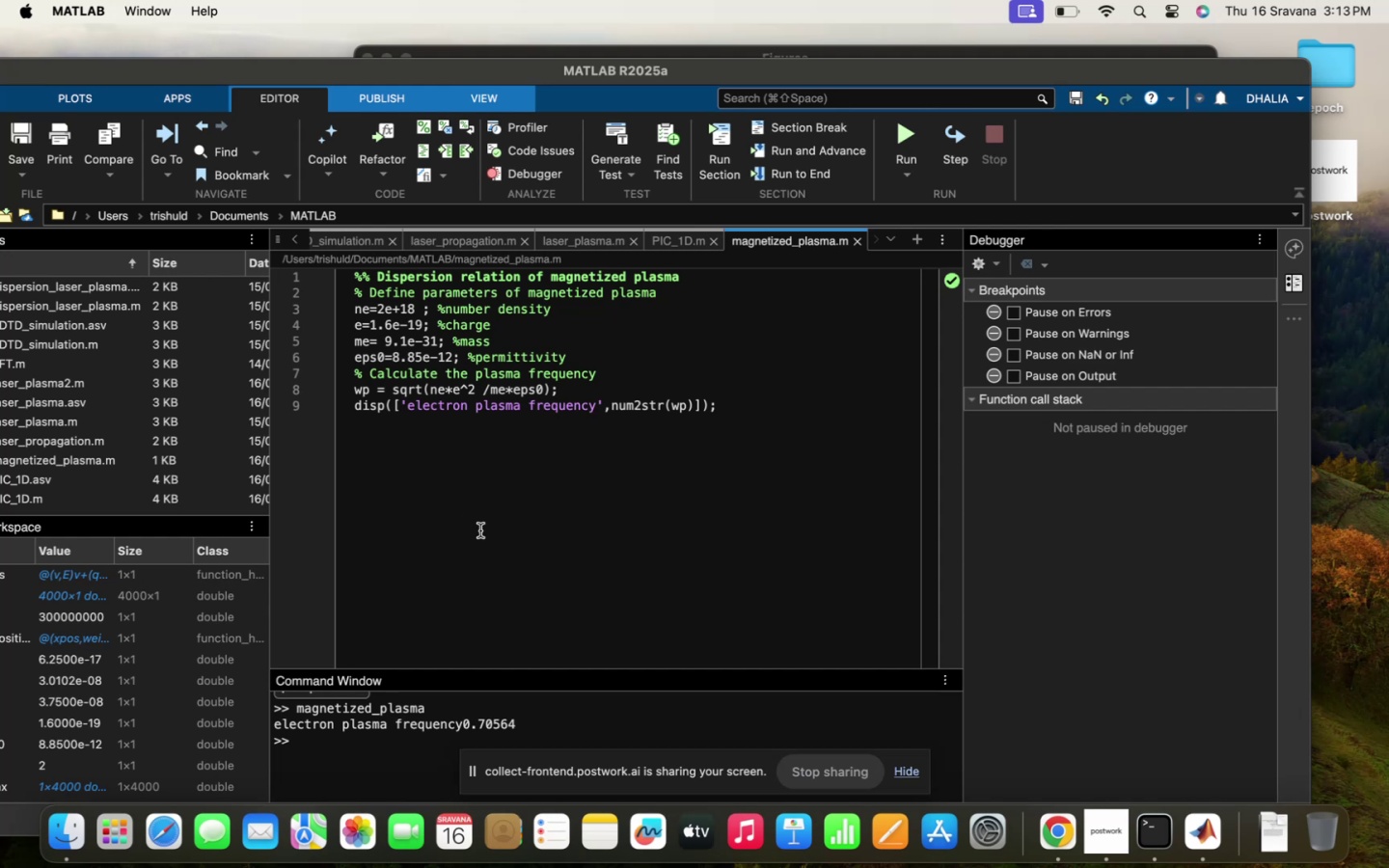 
scroll: coordinate [480, 530], scroll_direction: down, amount: 5.0
 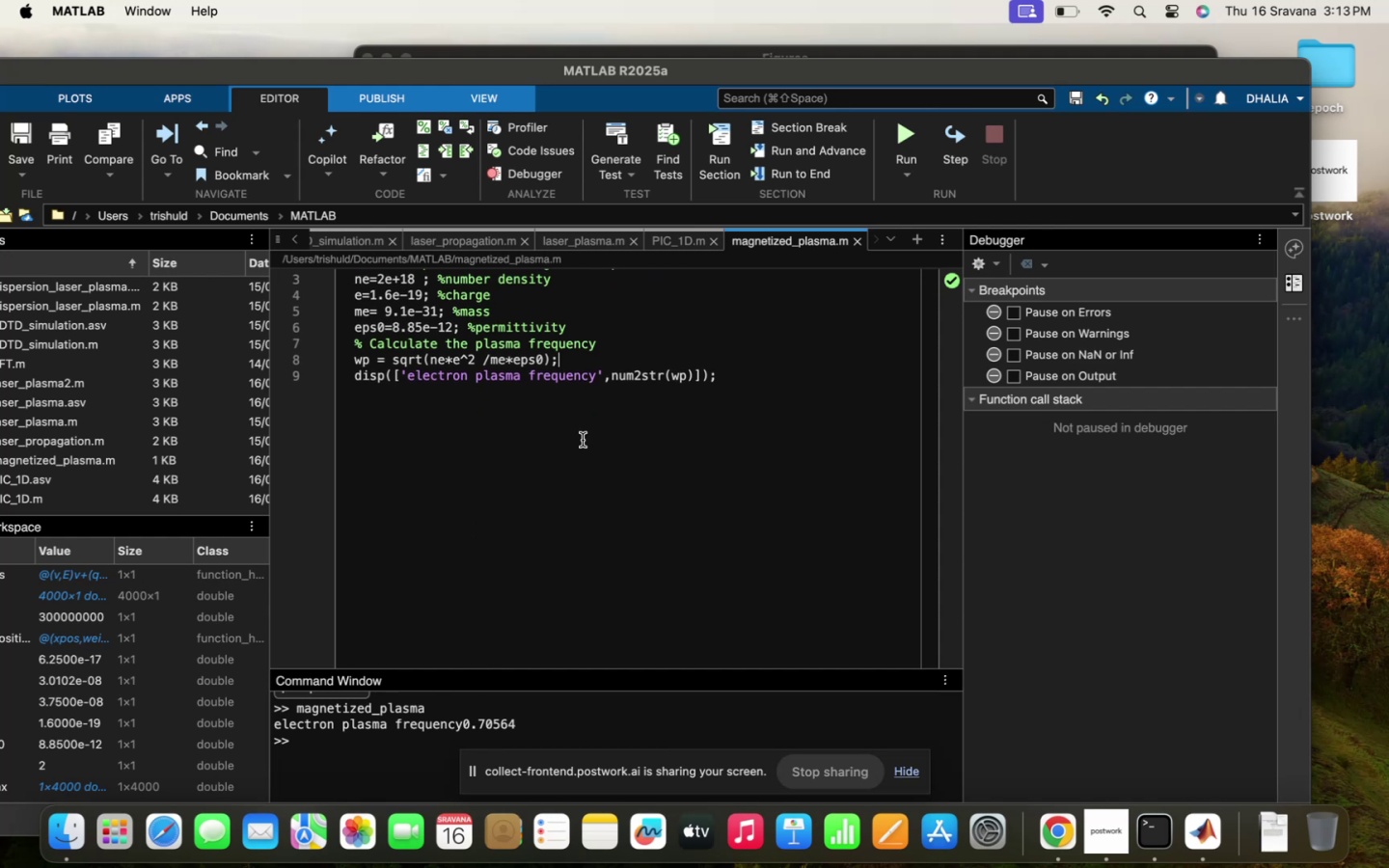 
key(Backspace)
 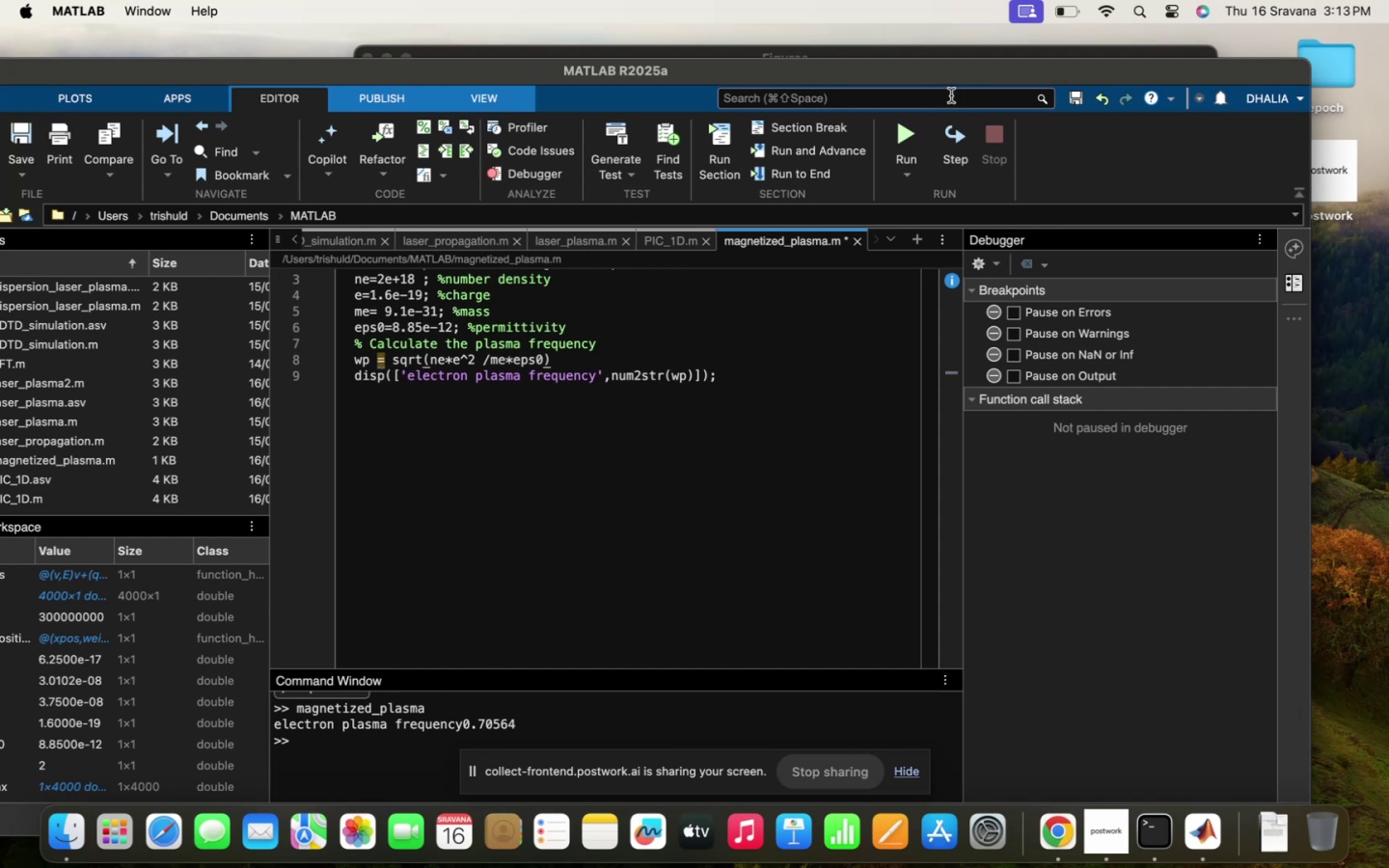 
left_click([912, 125])
 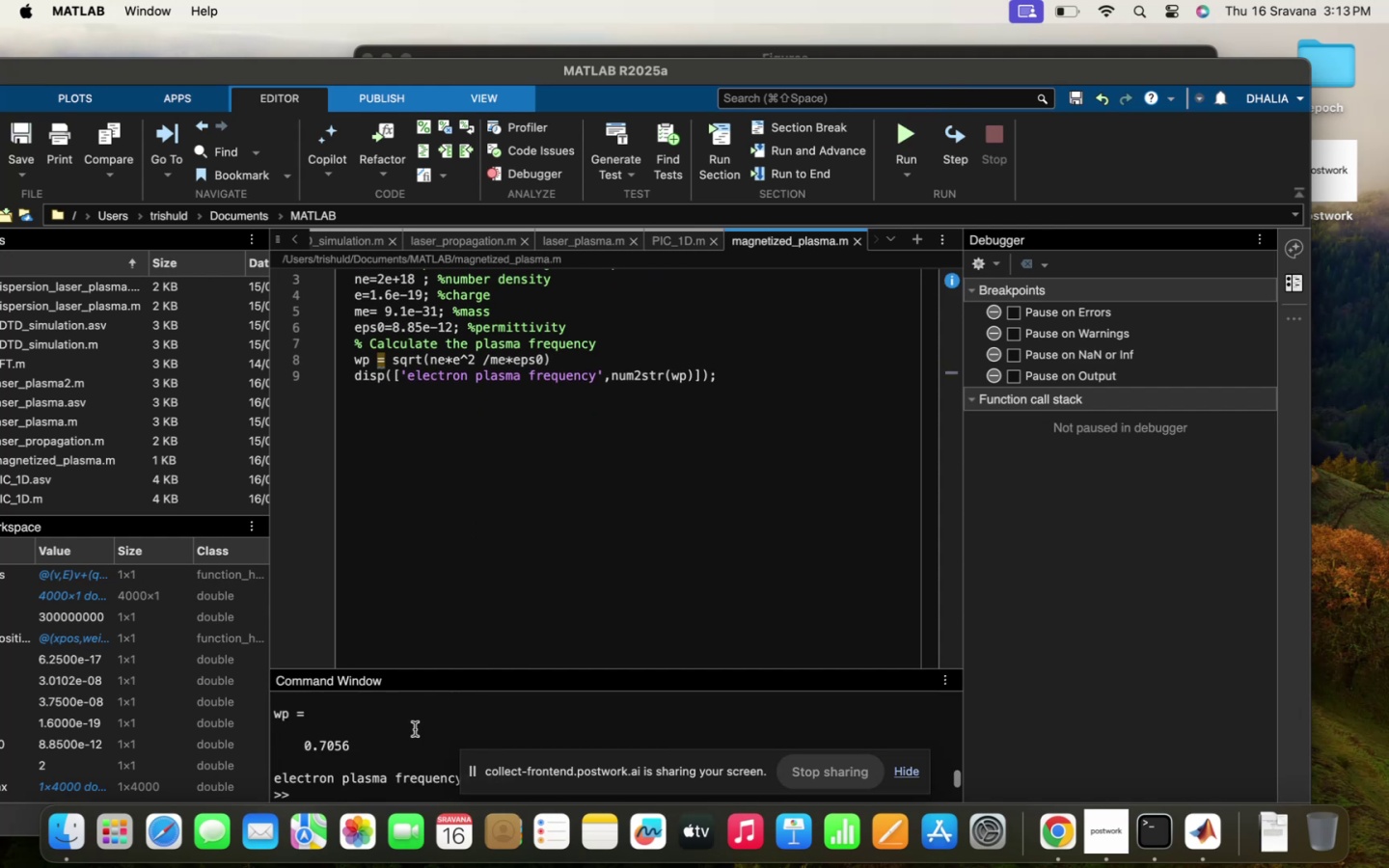 
scroll: coordinate [397, 742], scroll_direction: up, amount: 5.0
 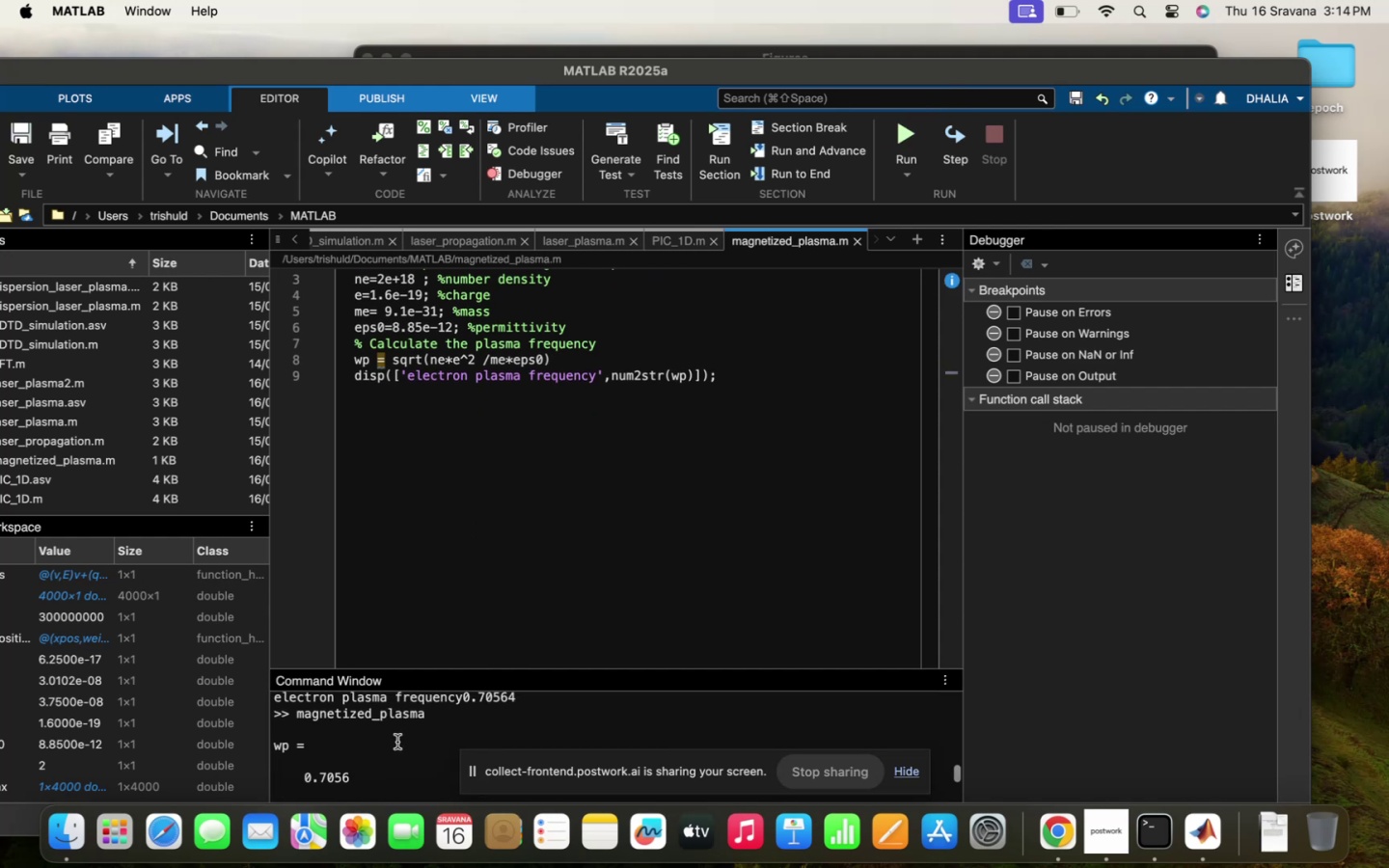 
scroll: coordinate [397, 742], scroll_direction: down, amount: 7.0
 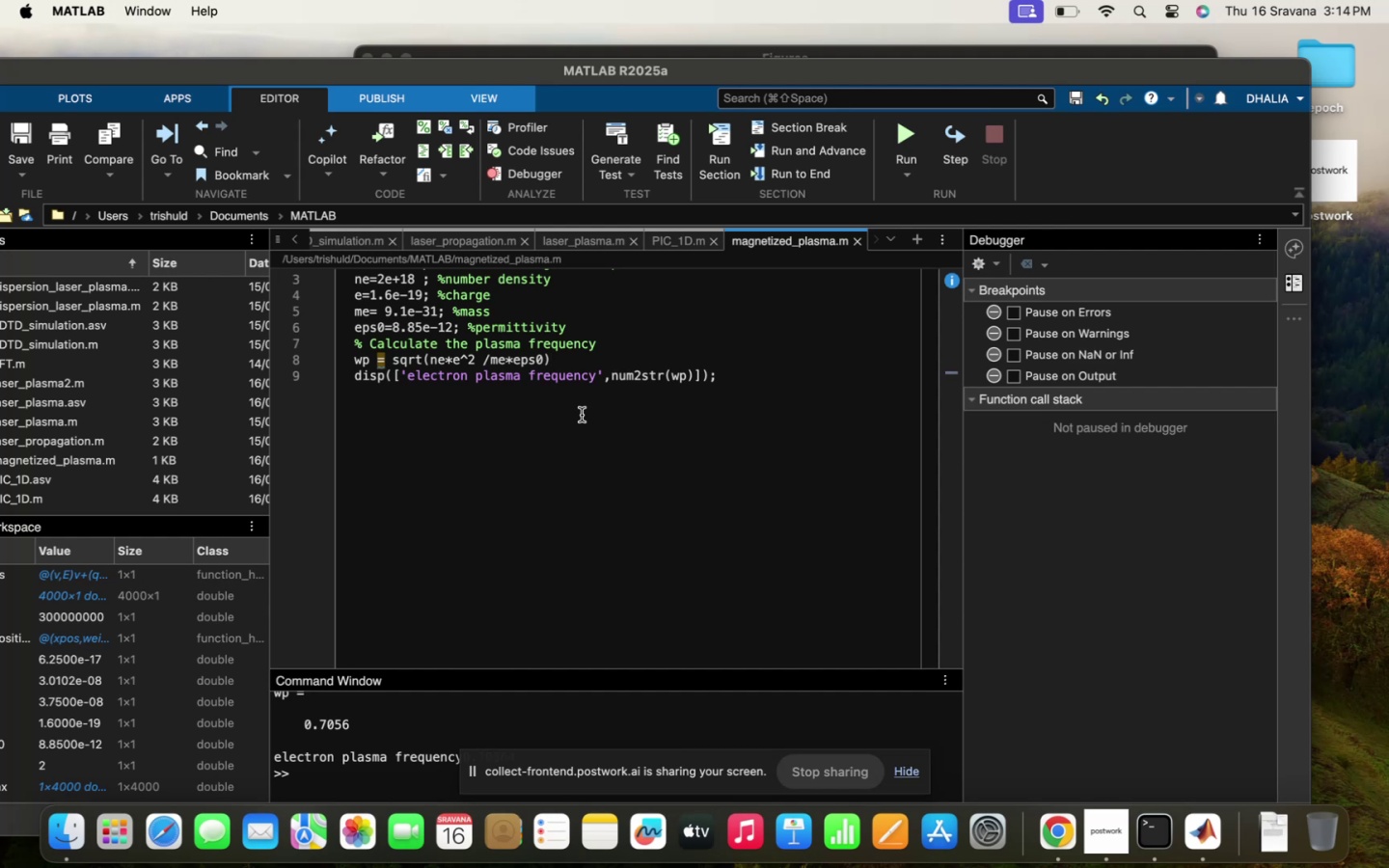 
key(Semicolon)
 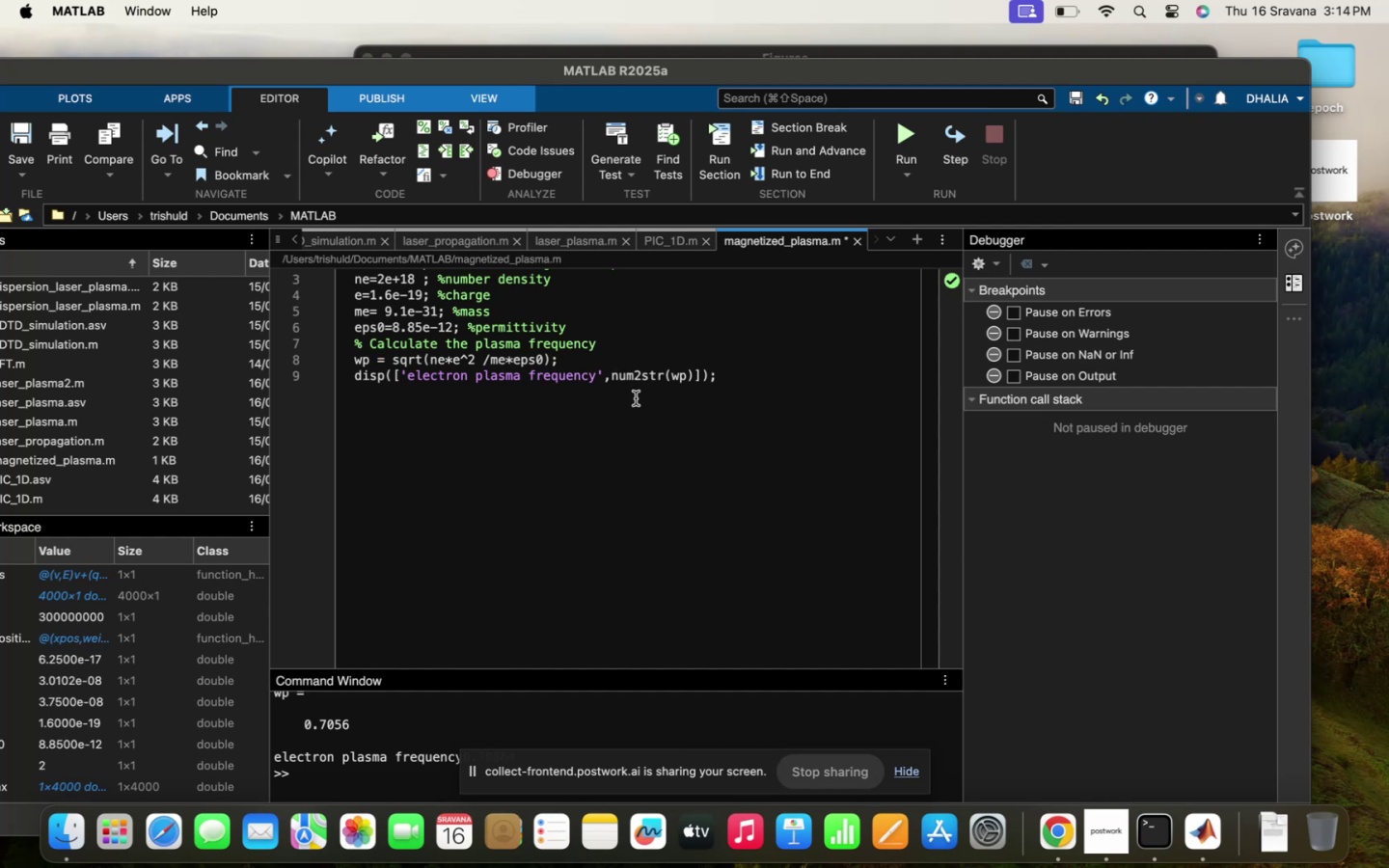 
left_click([630, 411])
 